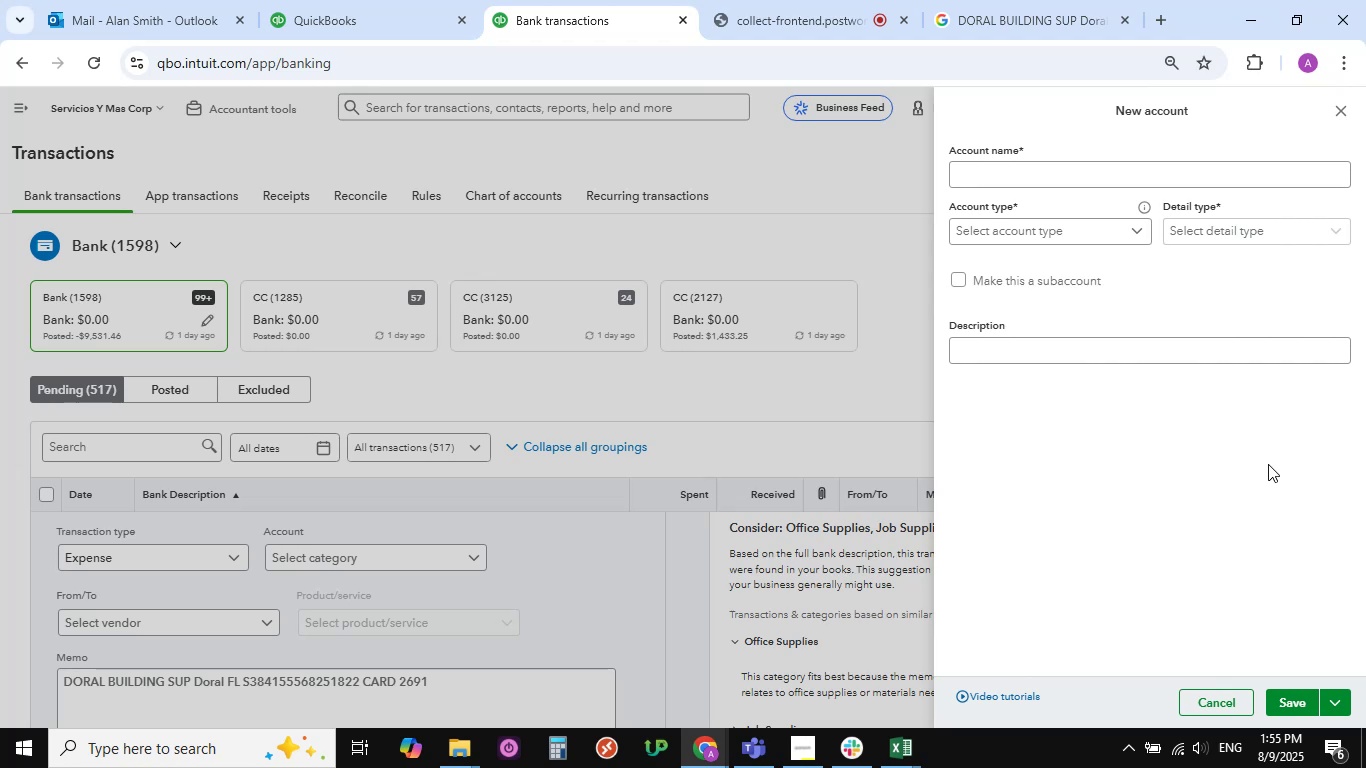 
wait(9.13)
 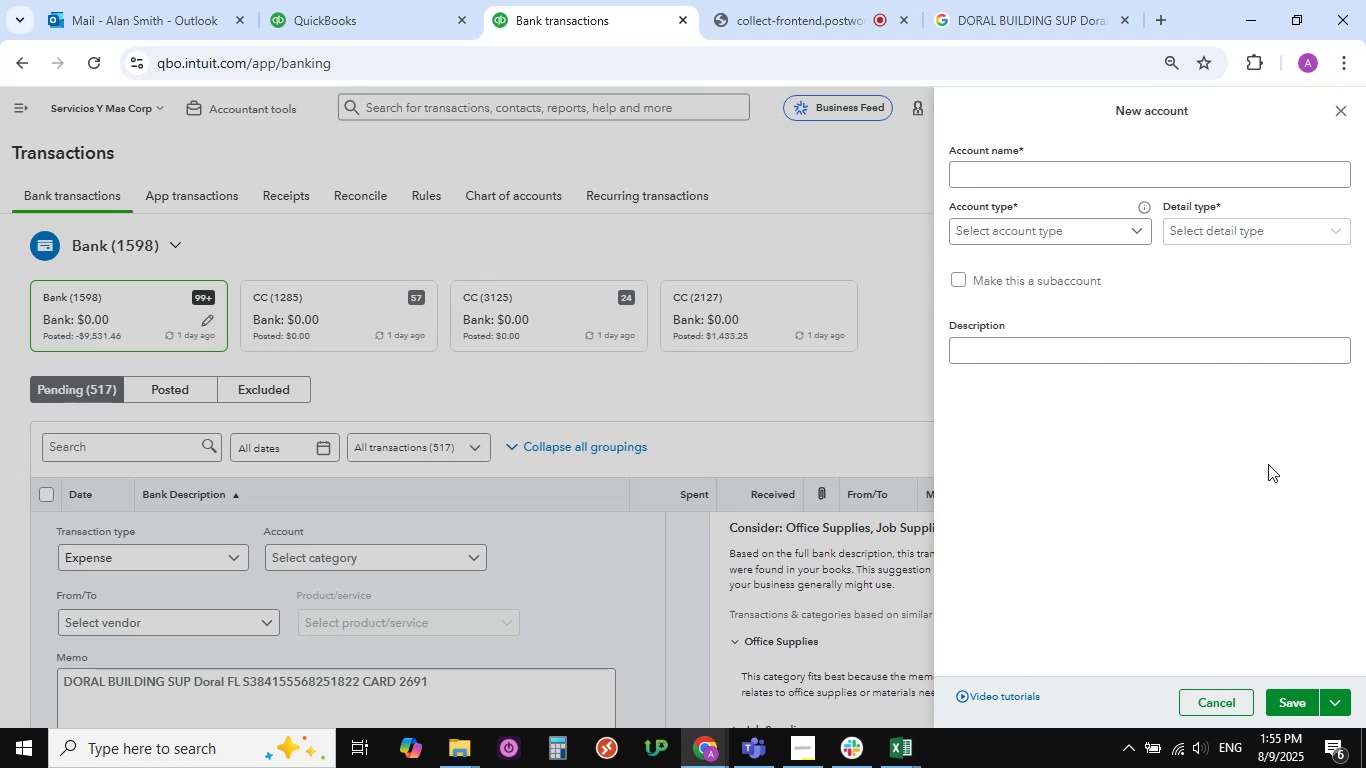 
scroll: coordinate [1098, 246], scroll_direction: up, amount: 1.0
 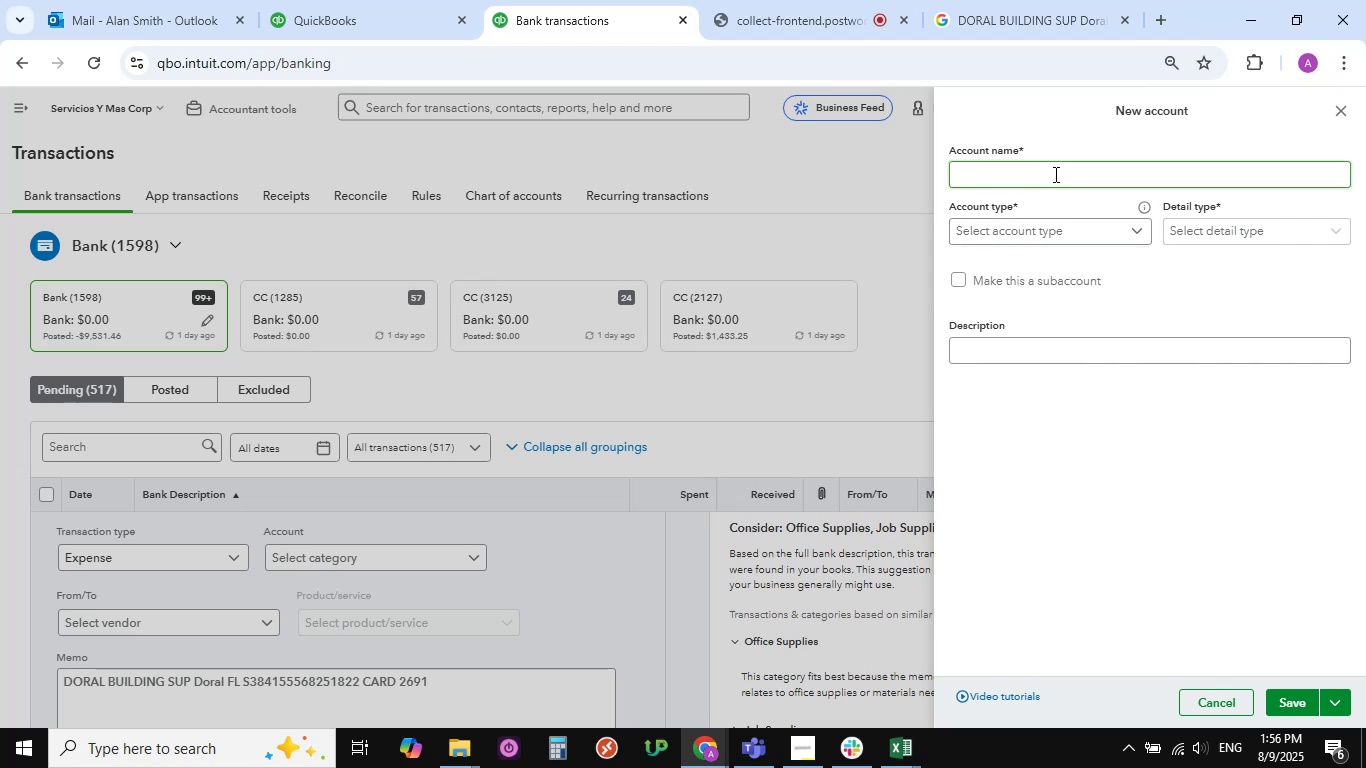 
left_click([1054, 174])
 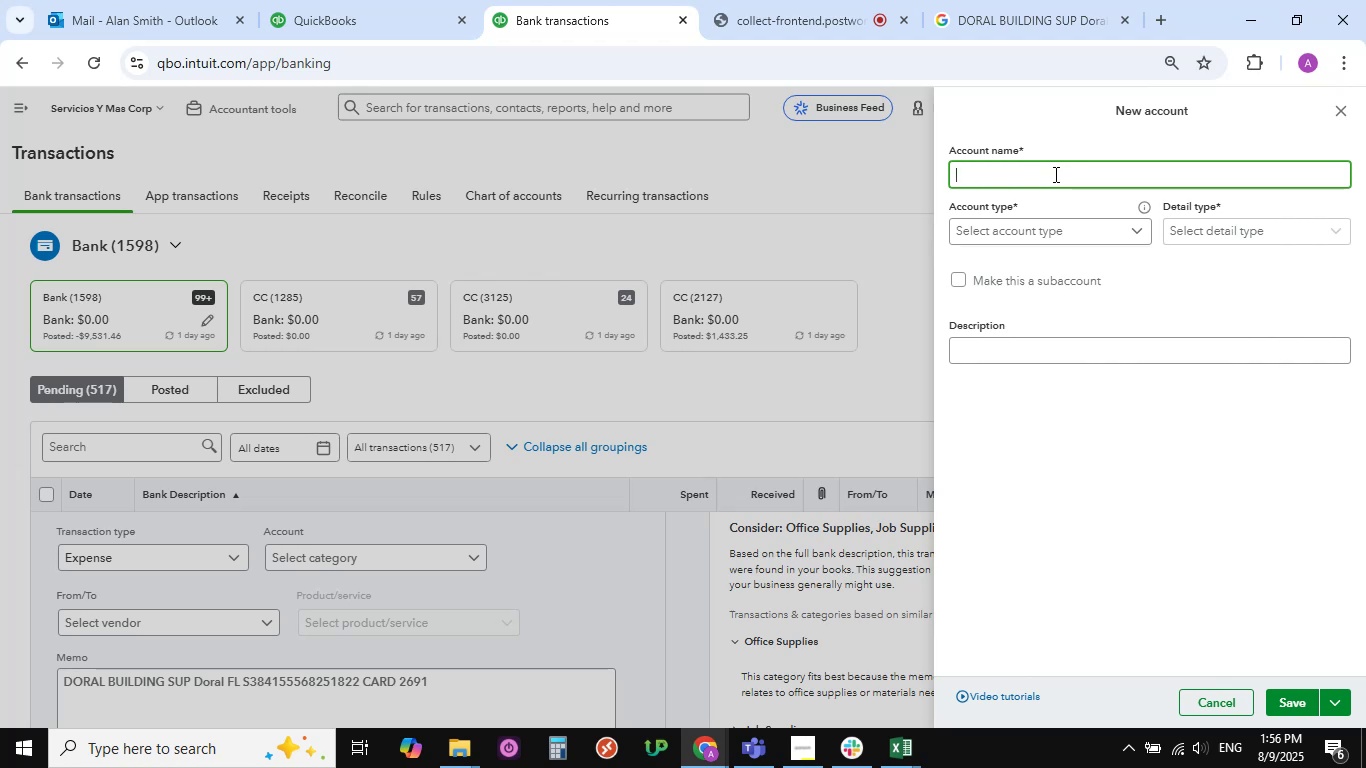 
wait(7.46)
 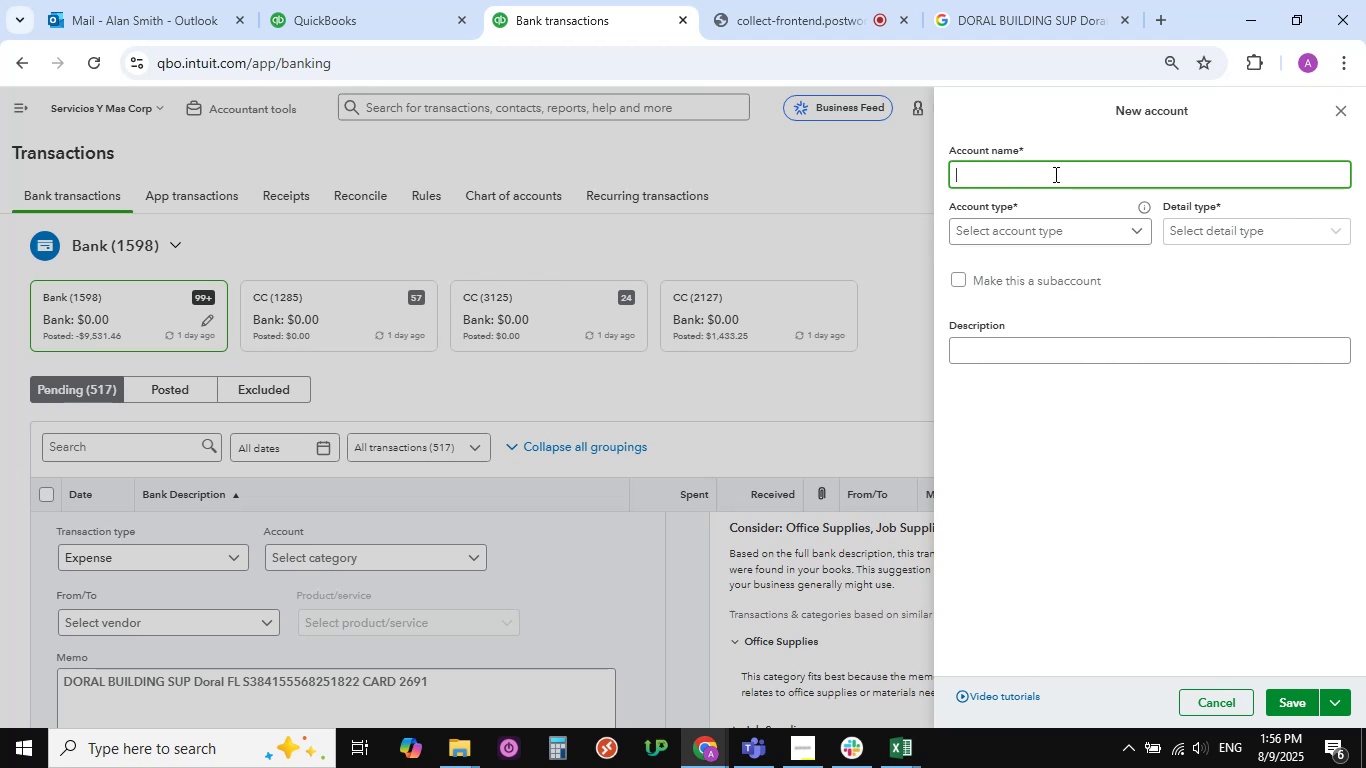 
type(Suppli)
key(Backspace)
type(y )
key(Backspace)
key(Backspace)
type(ies Materials)
 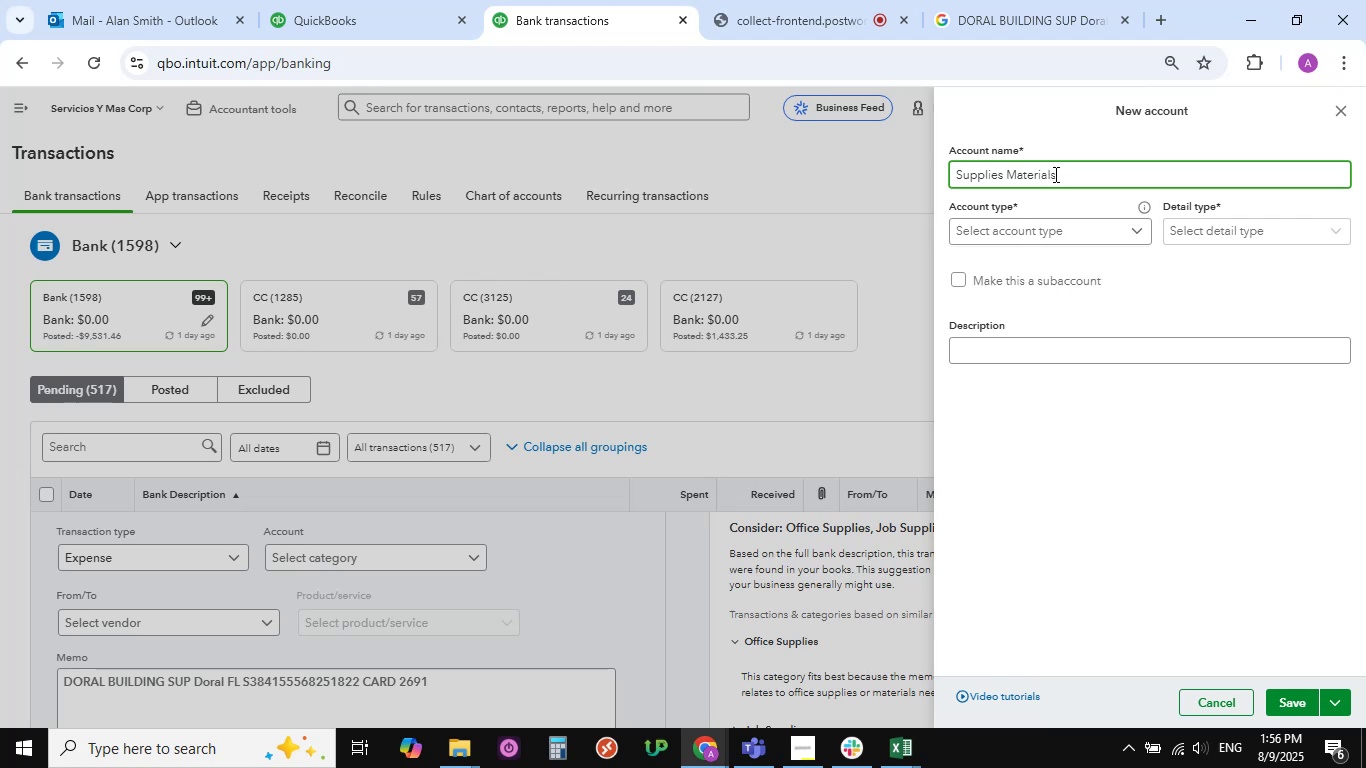 
left_click([1005, 174])
 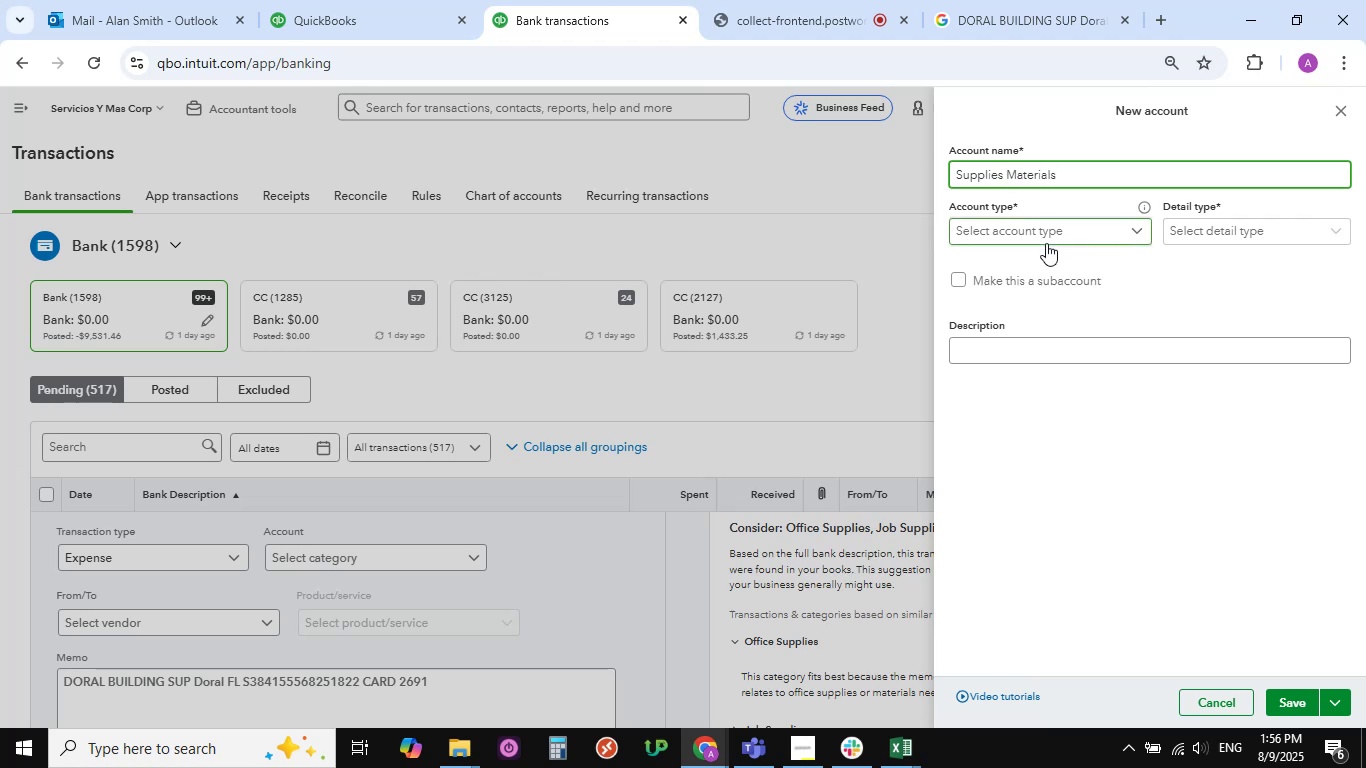 
type(and )
 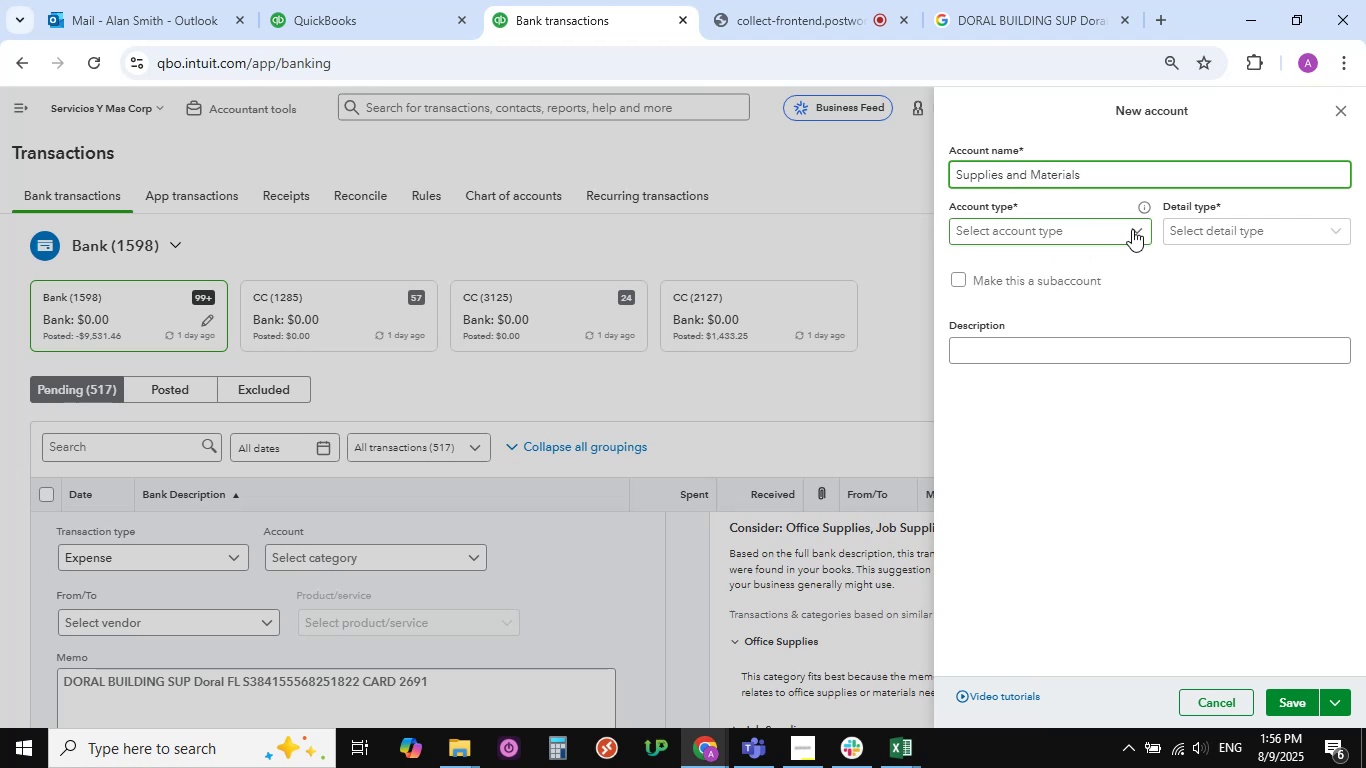 
left_click([1137, 229])
 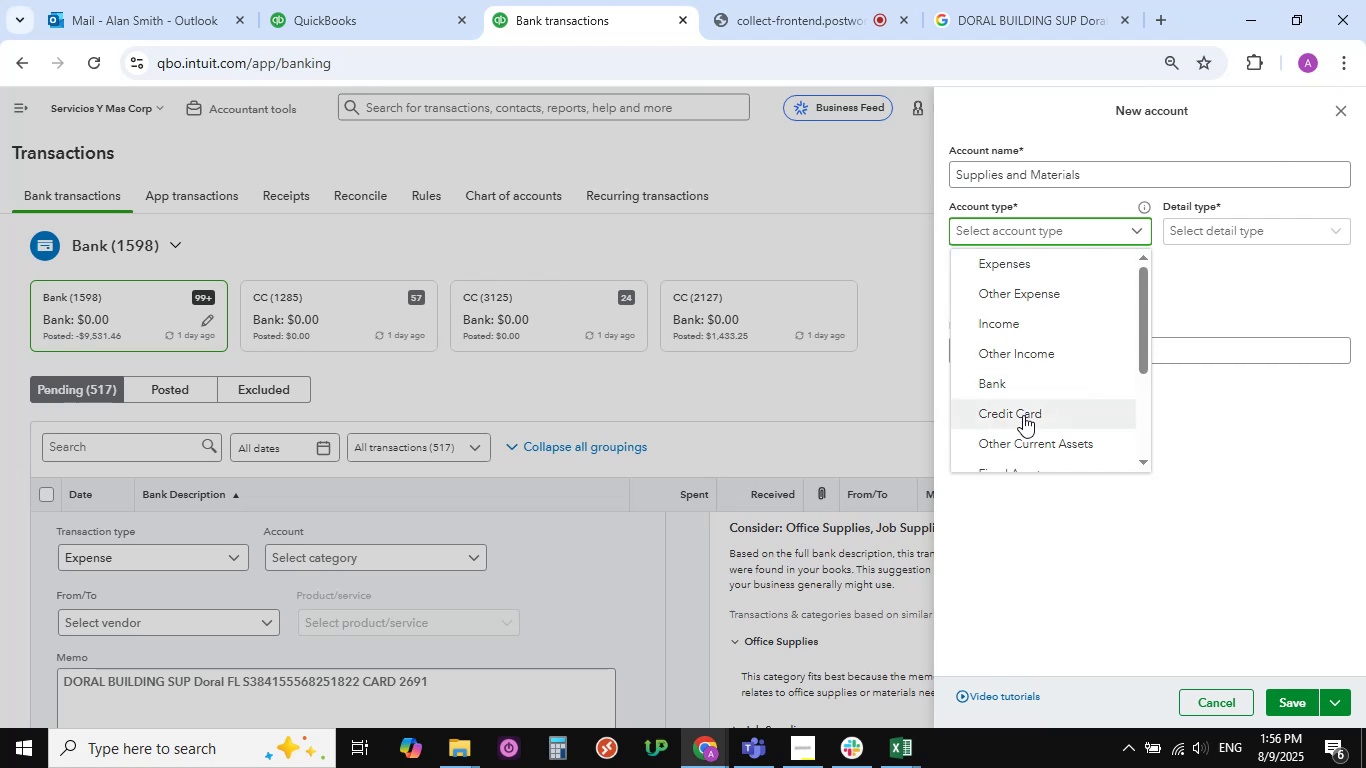 
wait(6.87)
 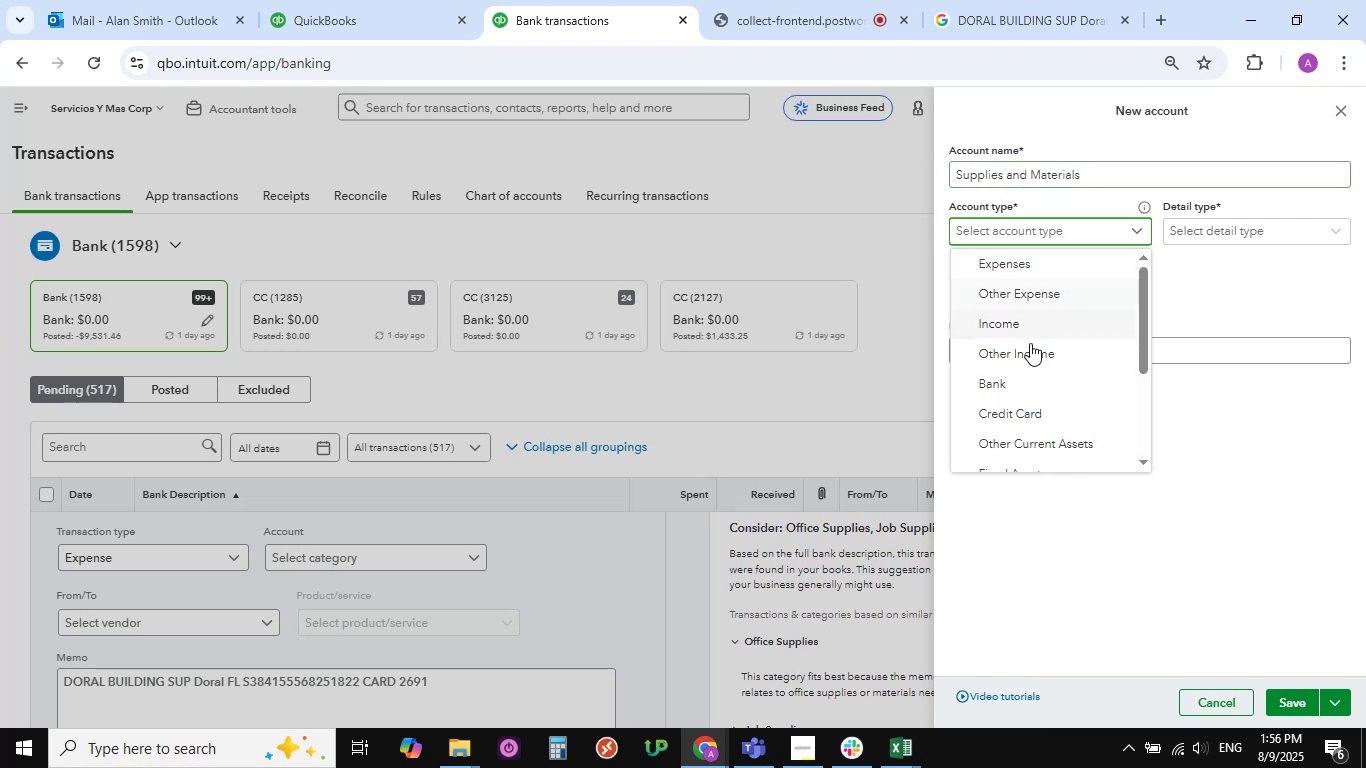 
left_click([997, 273])
 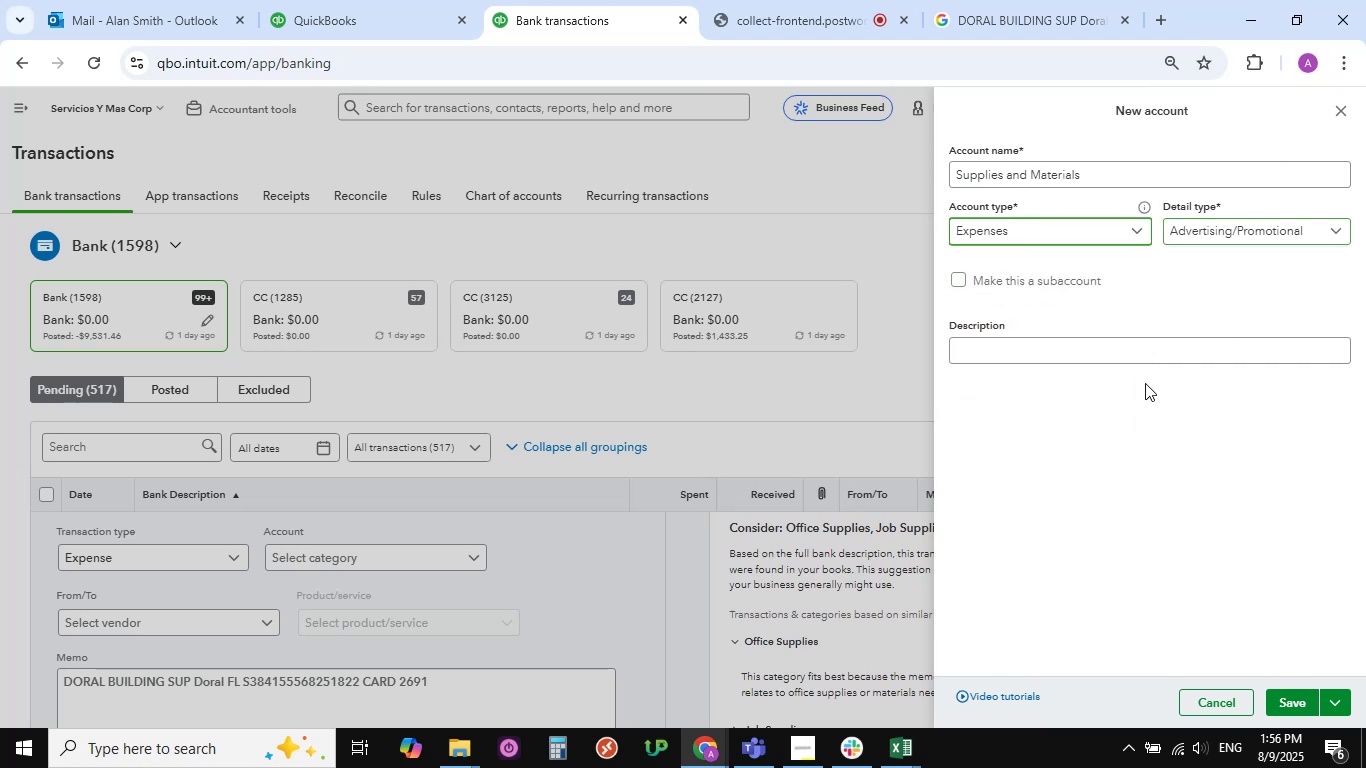 
mouse_move([1134, 350])
 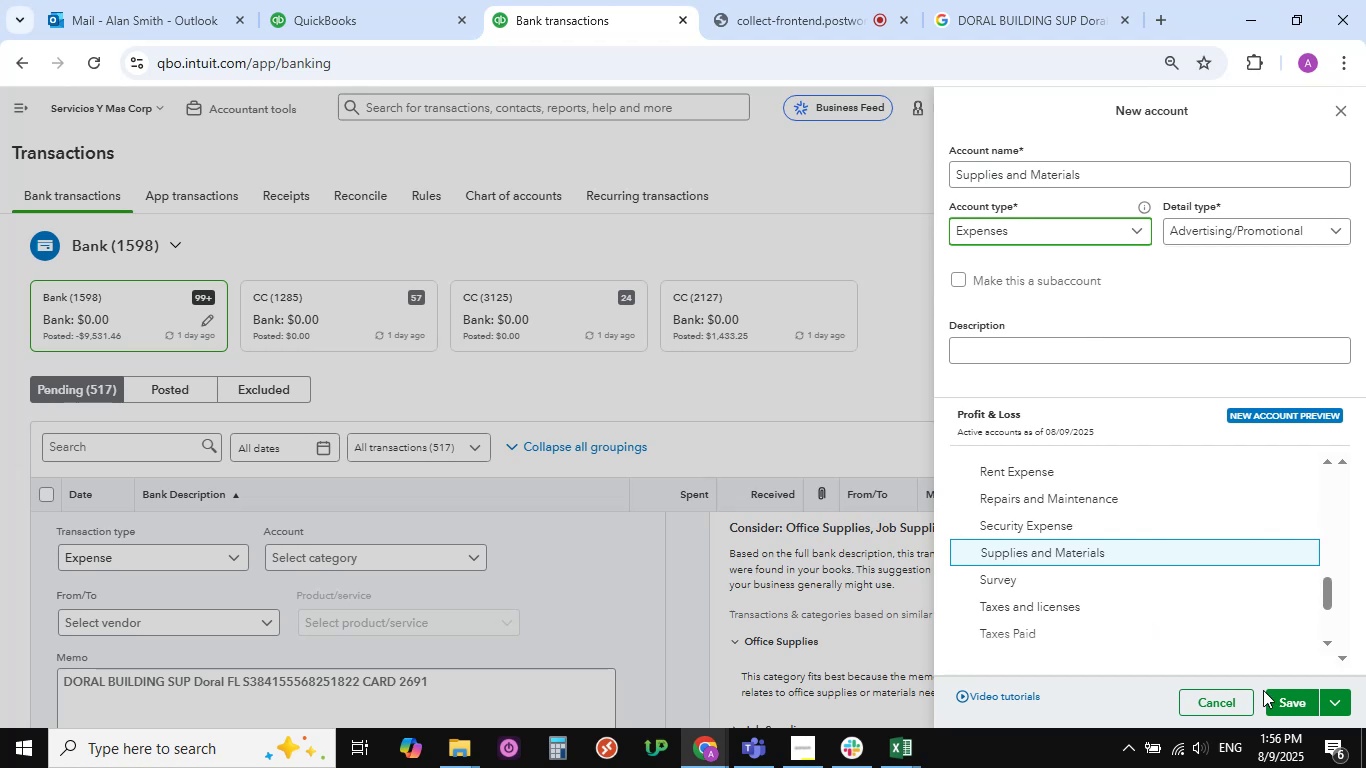 
left_click([1279, 699])
 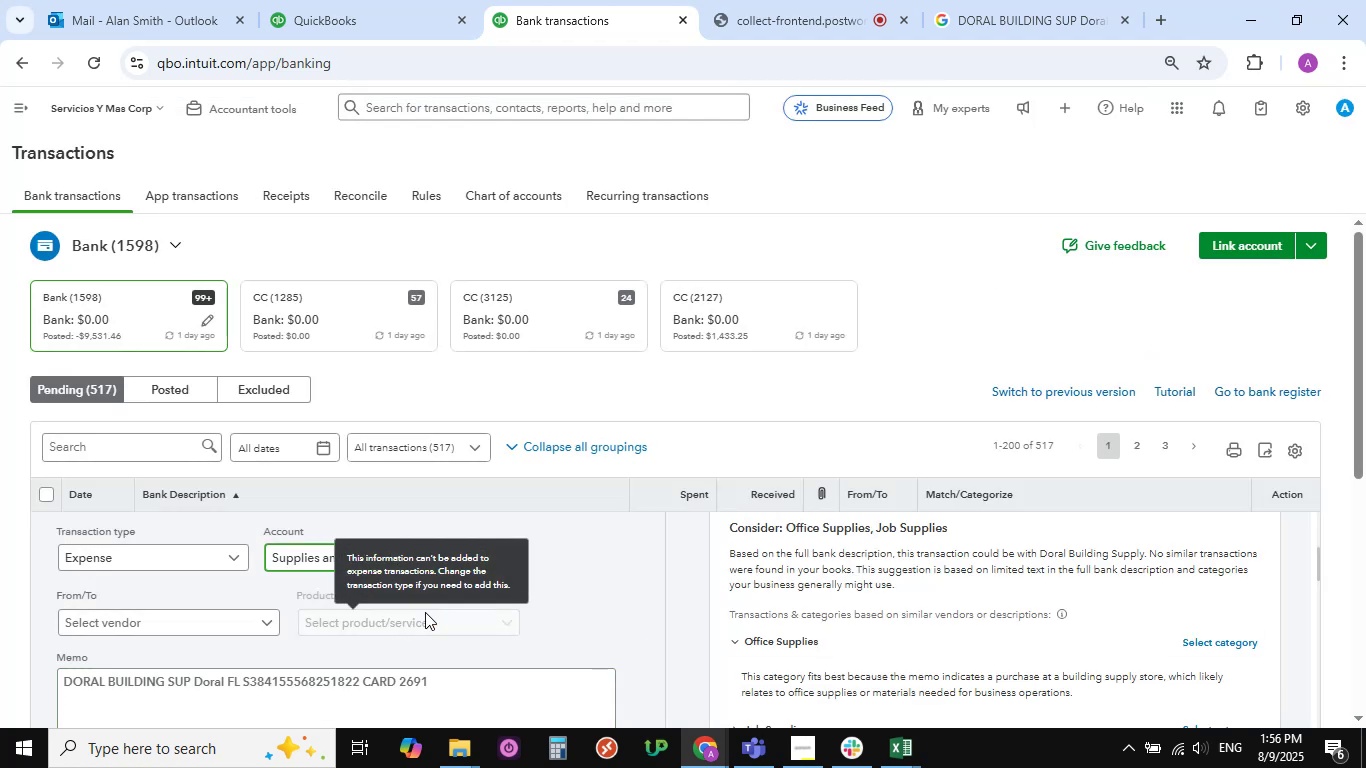 
scroll: coordinate [176, 590], scroll_direction: up, amount: 1.0
 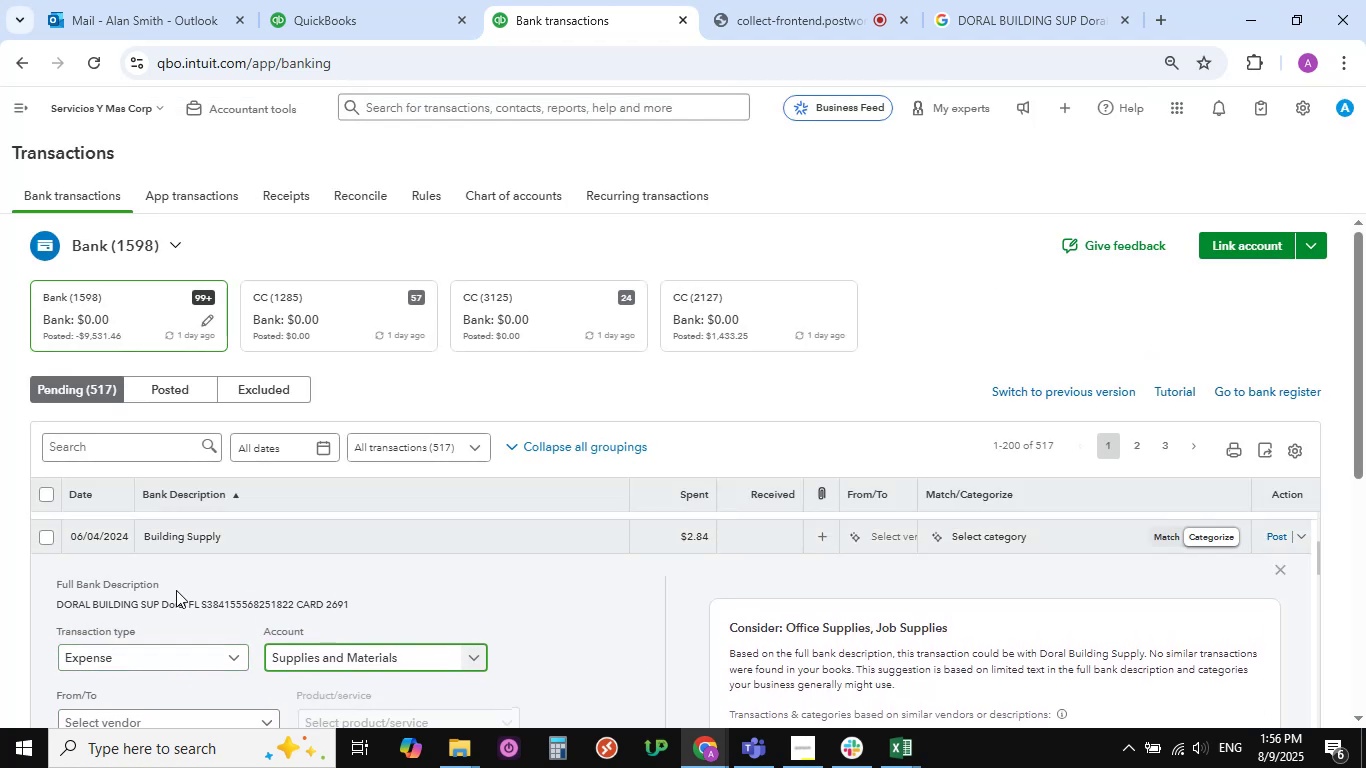 
scroll: coordinate [176, 590], scroll_direction: down, amount: 5.0
 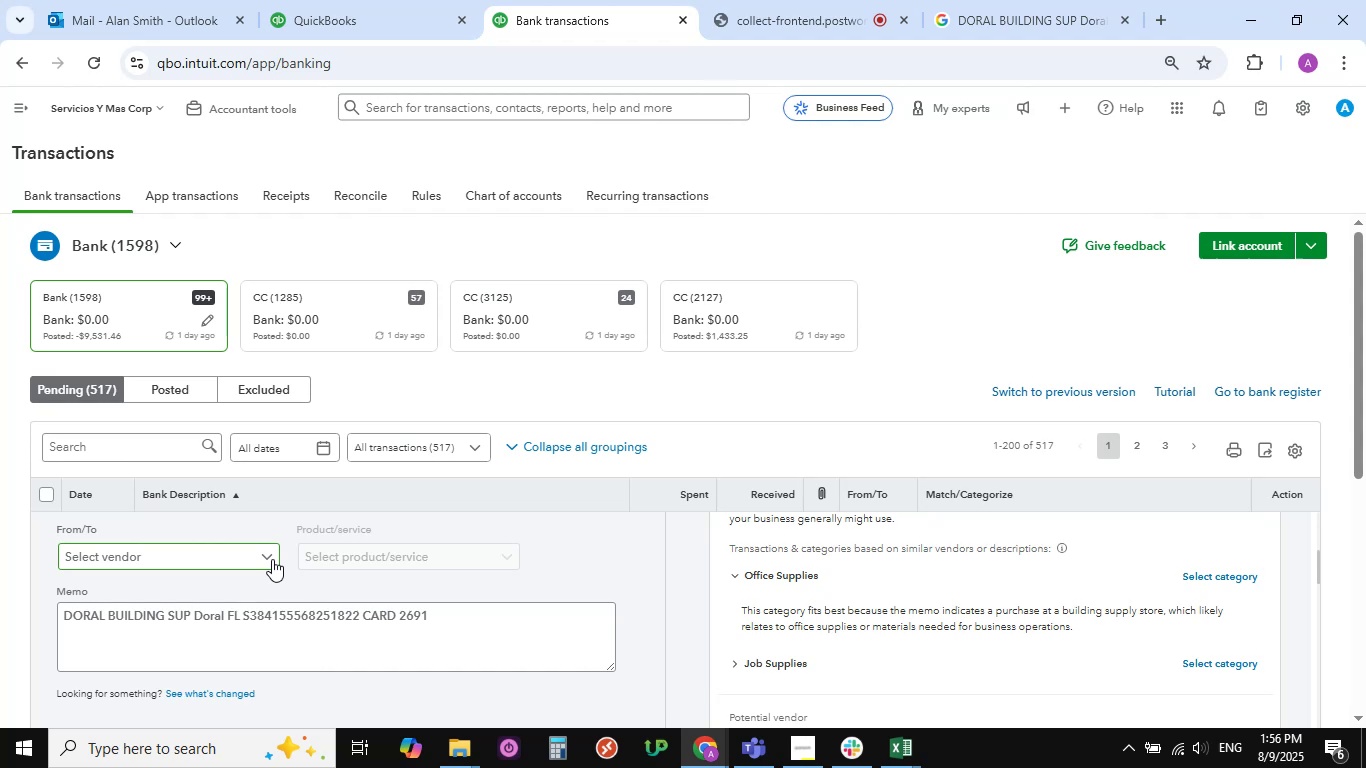 
left_click([270, 557])
 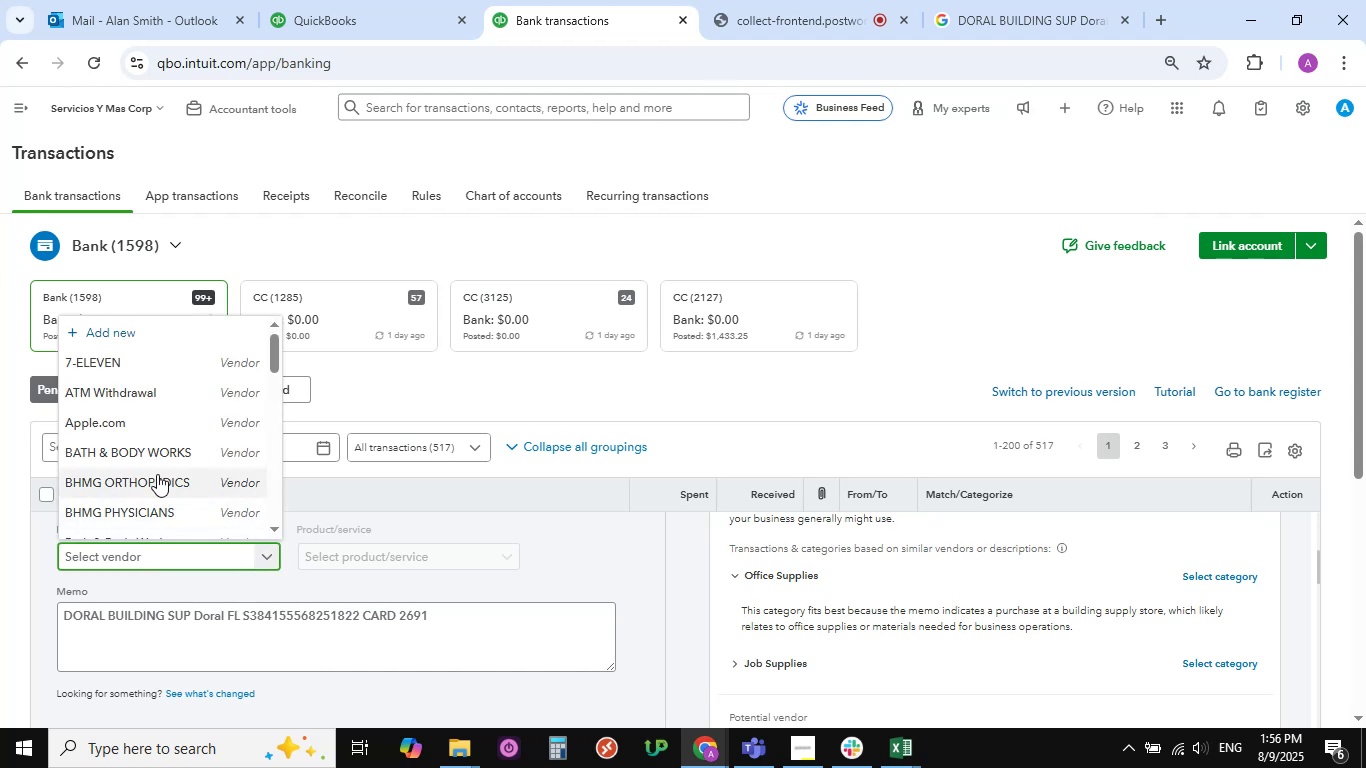 
scroll: coordinate [129, 547], scroll_direction: down, amount: 7.0
 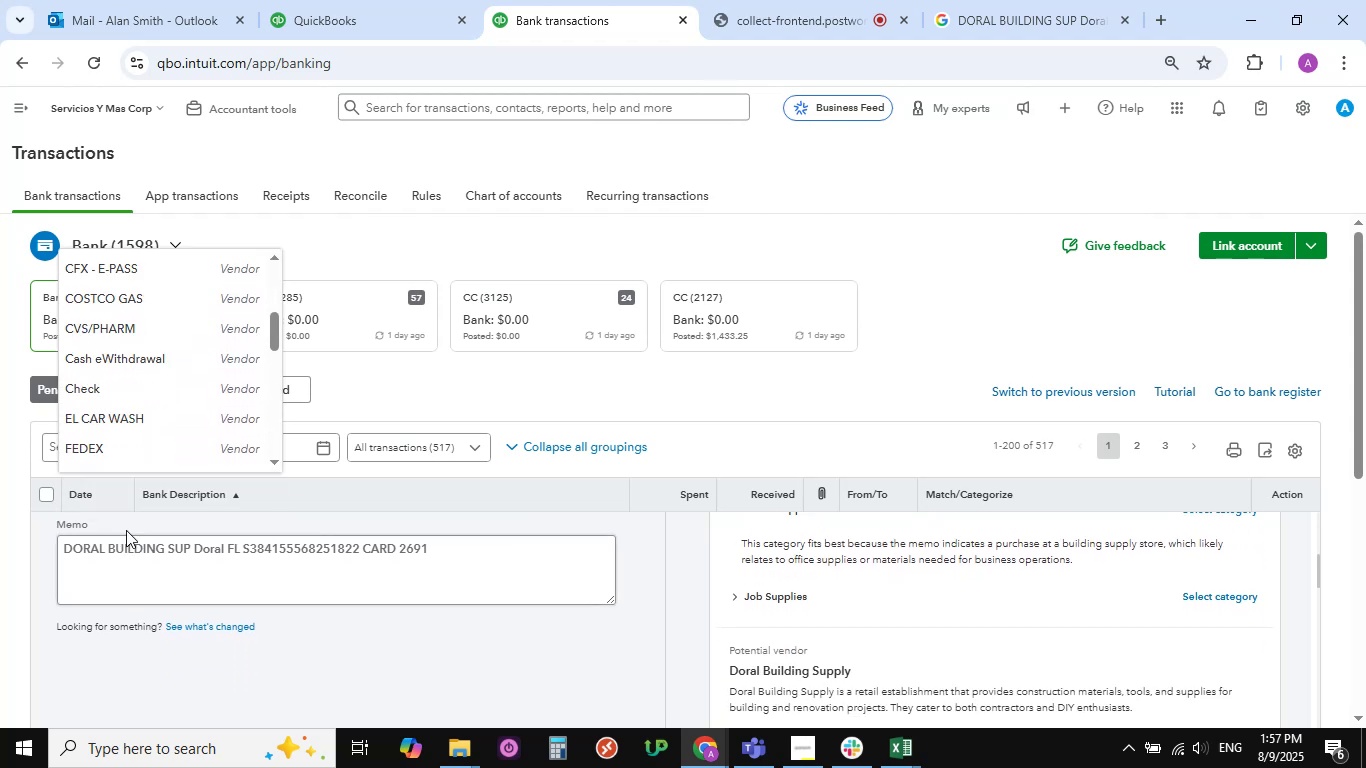 
scroll: coordinate [127, 545], scroll_direction: up, amount: 2.0
 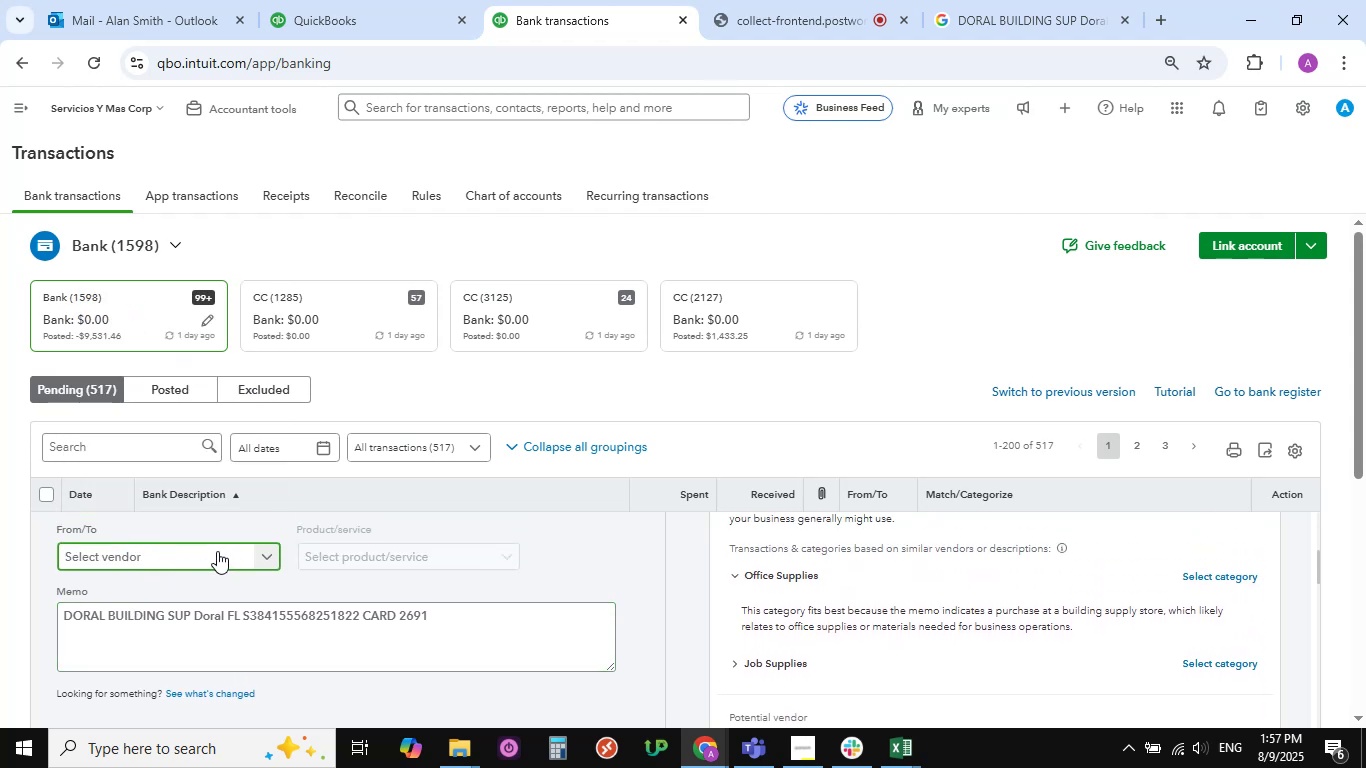 
left_click([211, 551])
 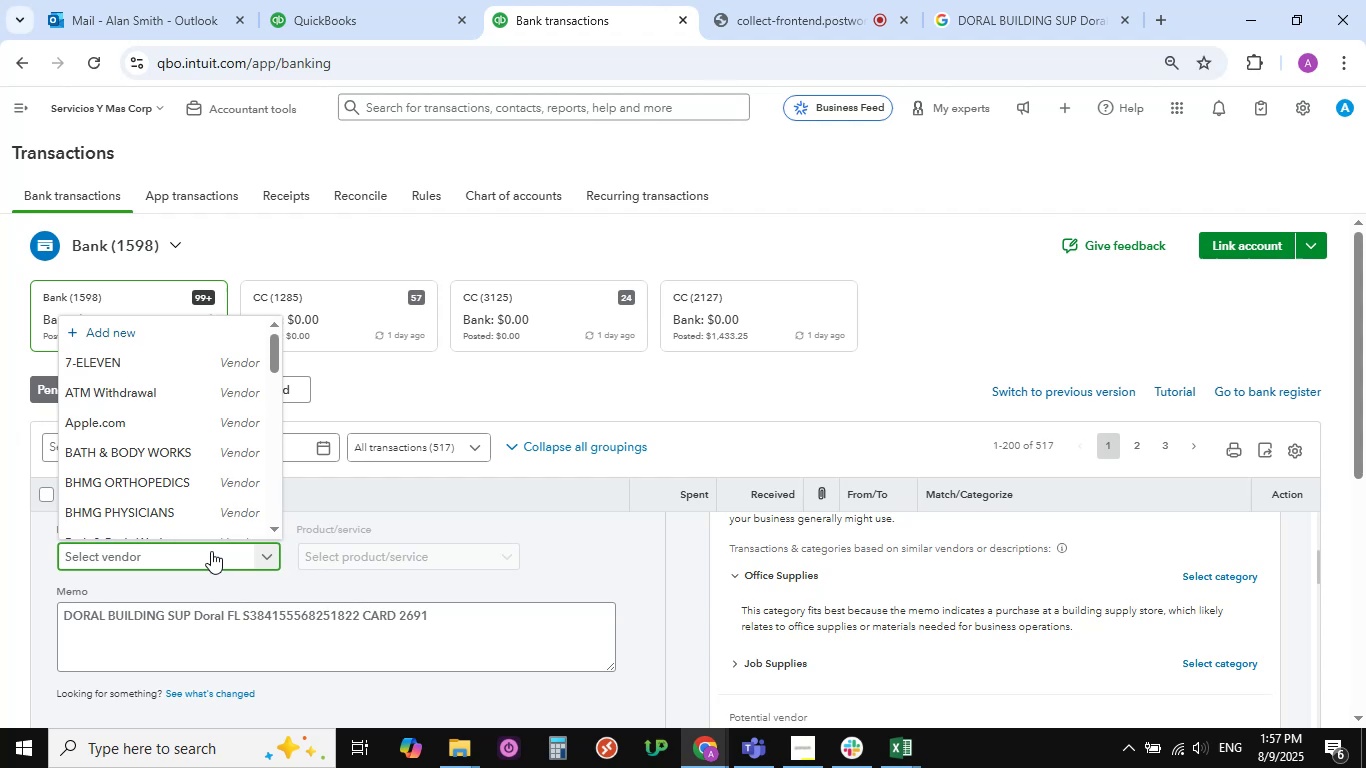 
type(supp)
 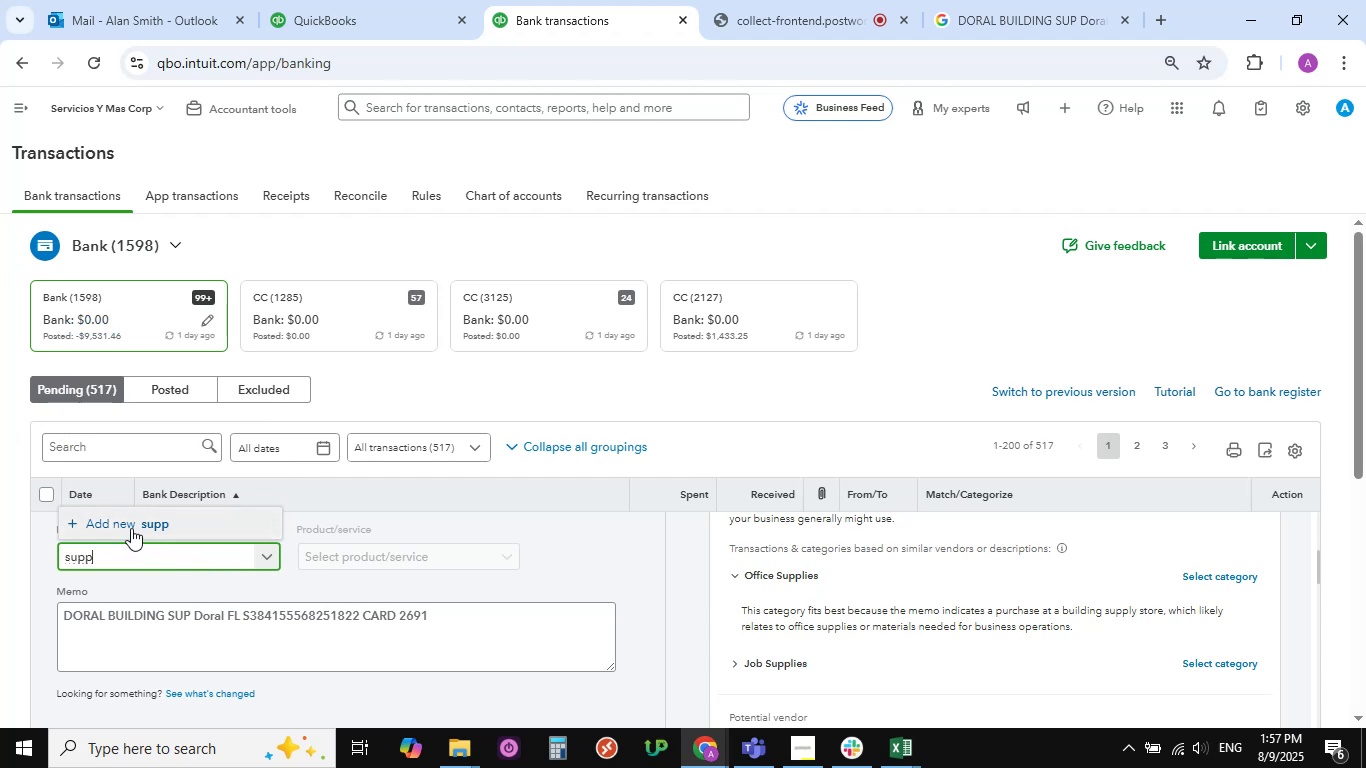 
wait(6.02)
 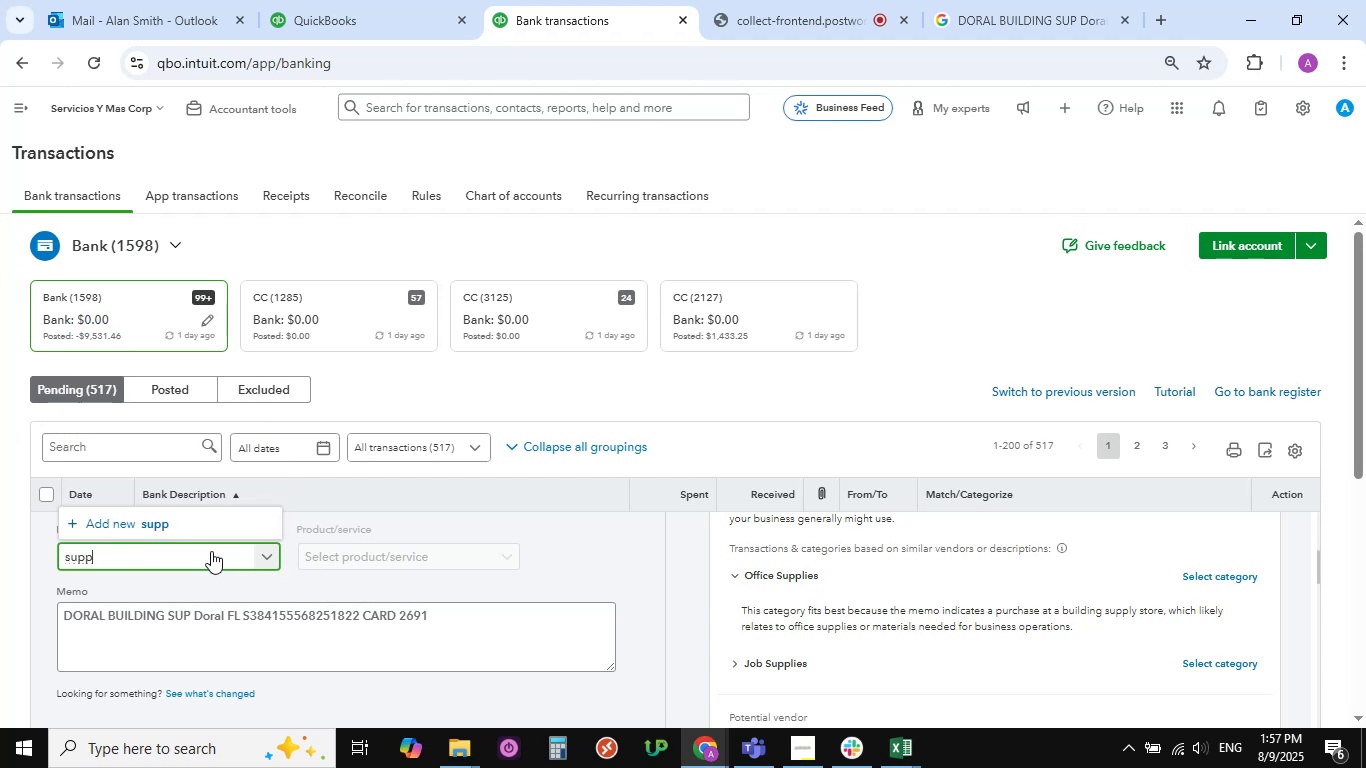 
left_click([131, 528])
 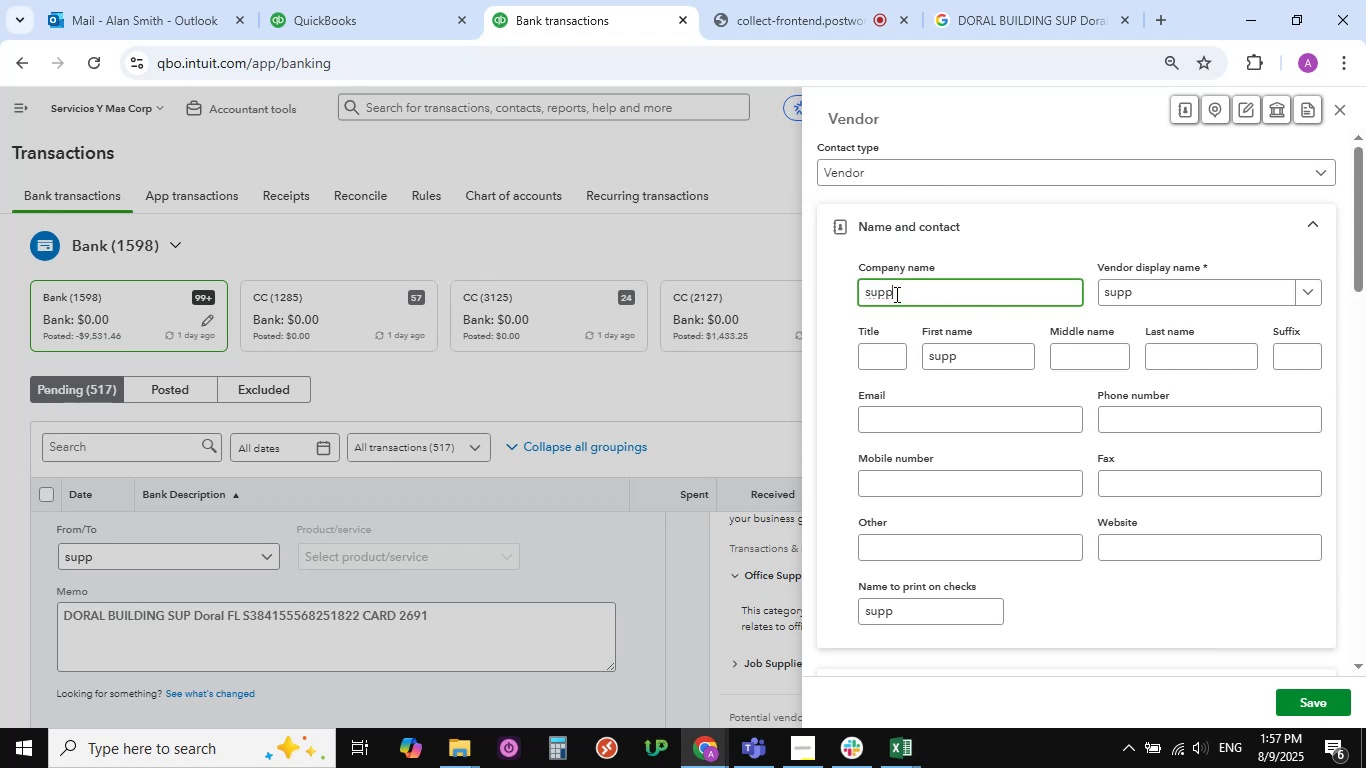 
key(Backspace)
 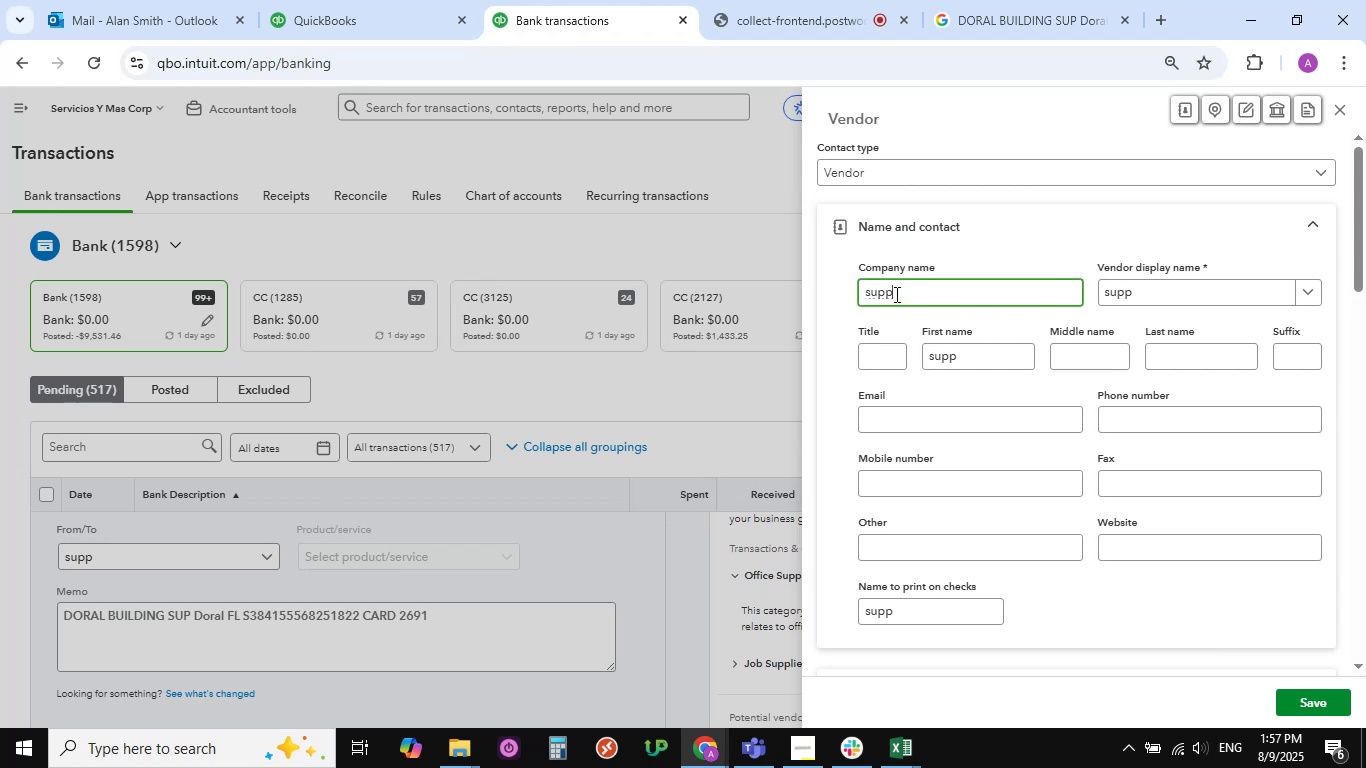 
key(Backspace)
 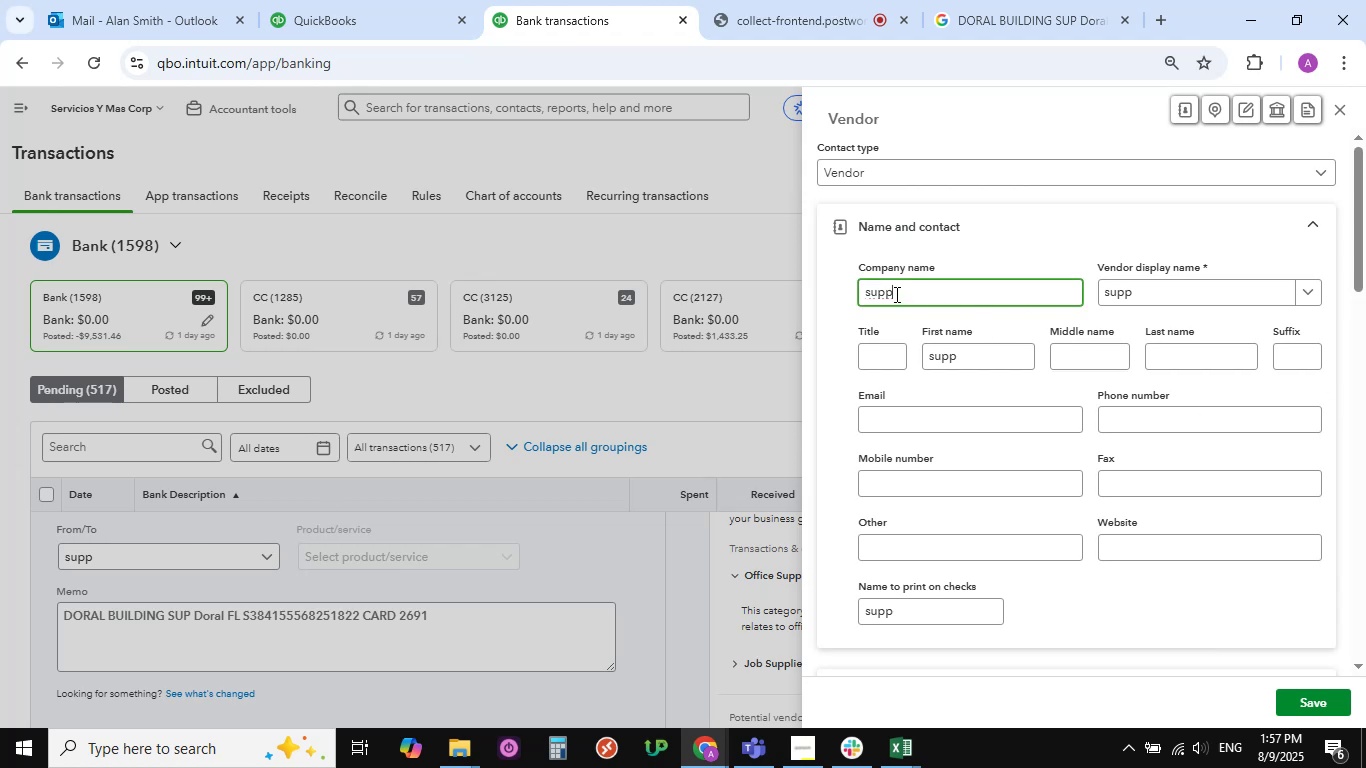 
key(Backspace)
 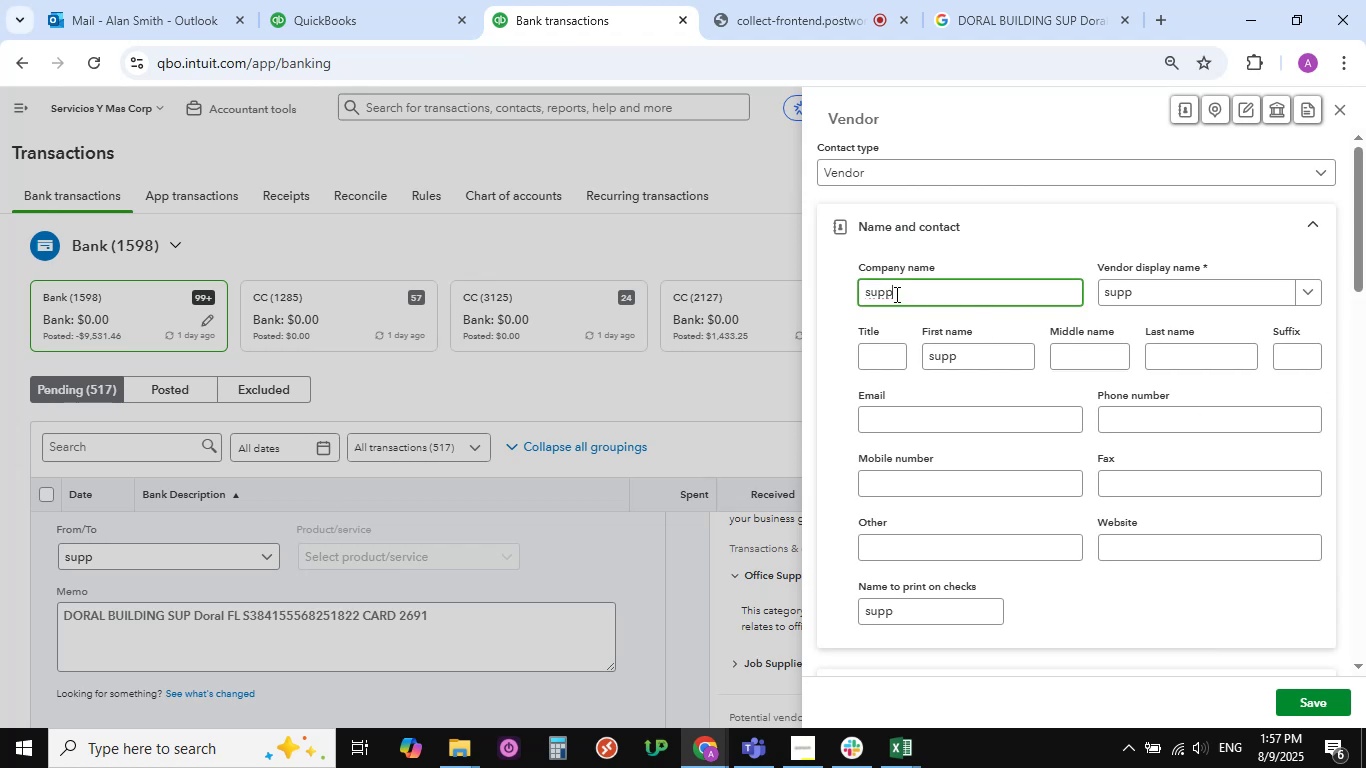 
key(Backspace)
 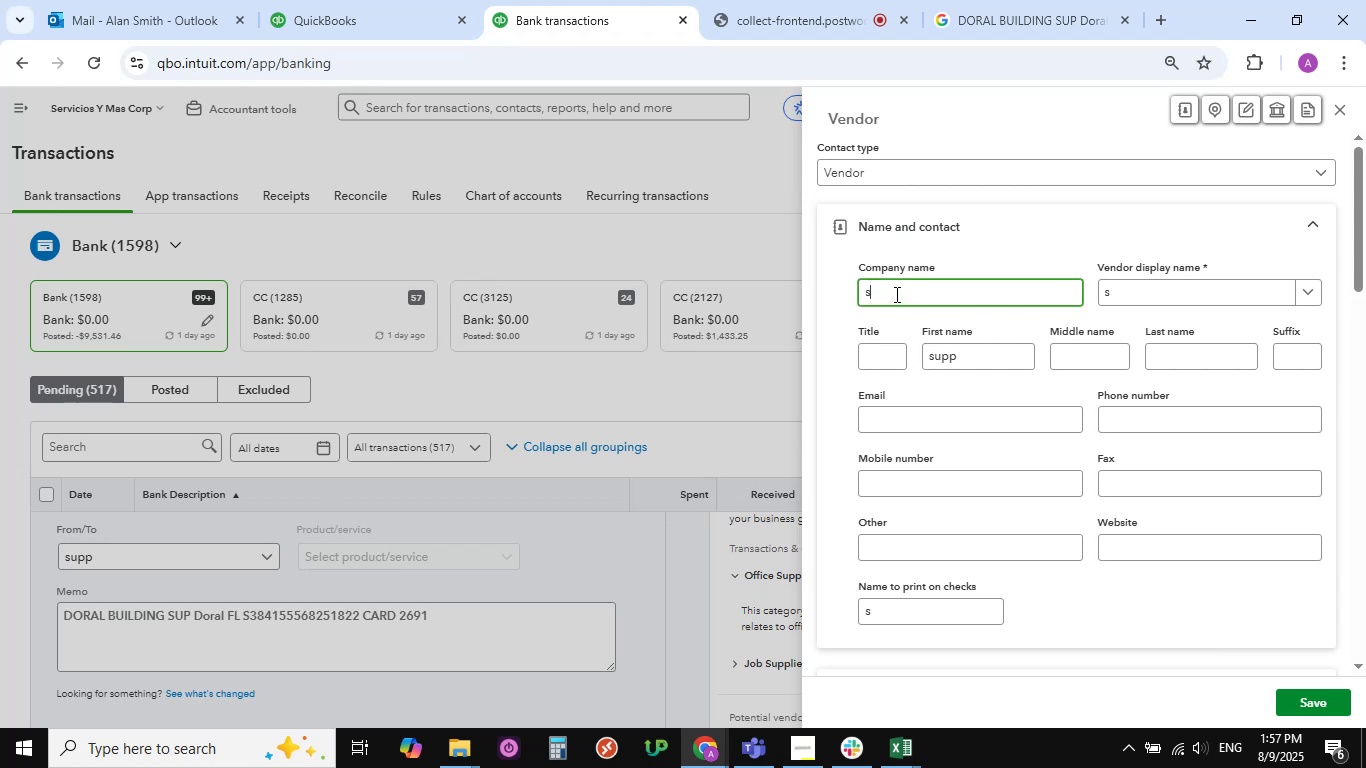 
left_click([895, 294])
 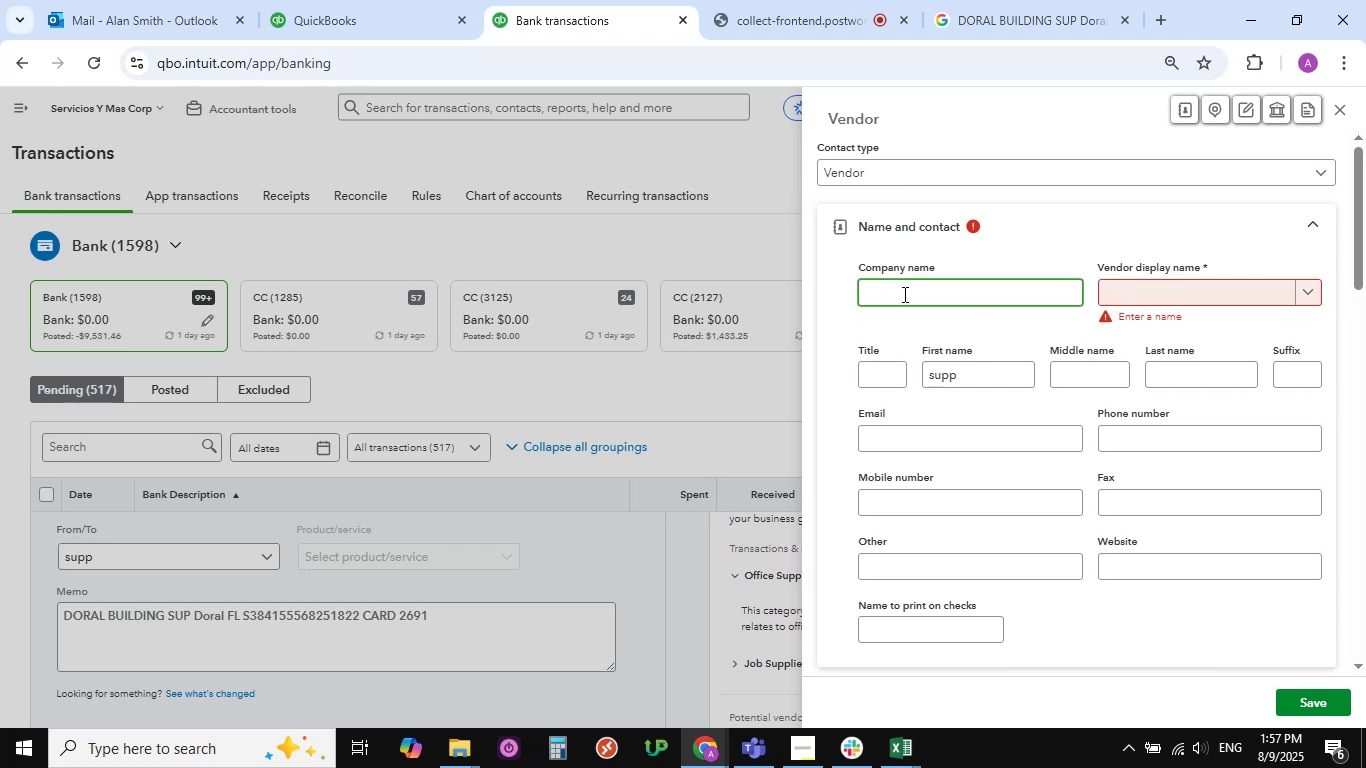 
left_click([1163, 291])
 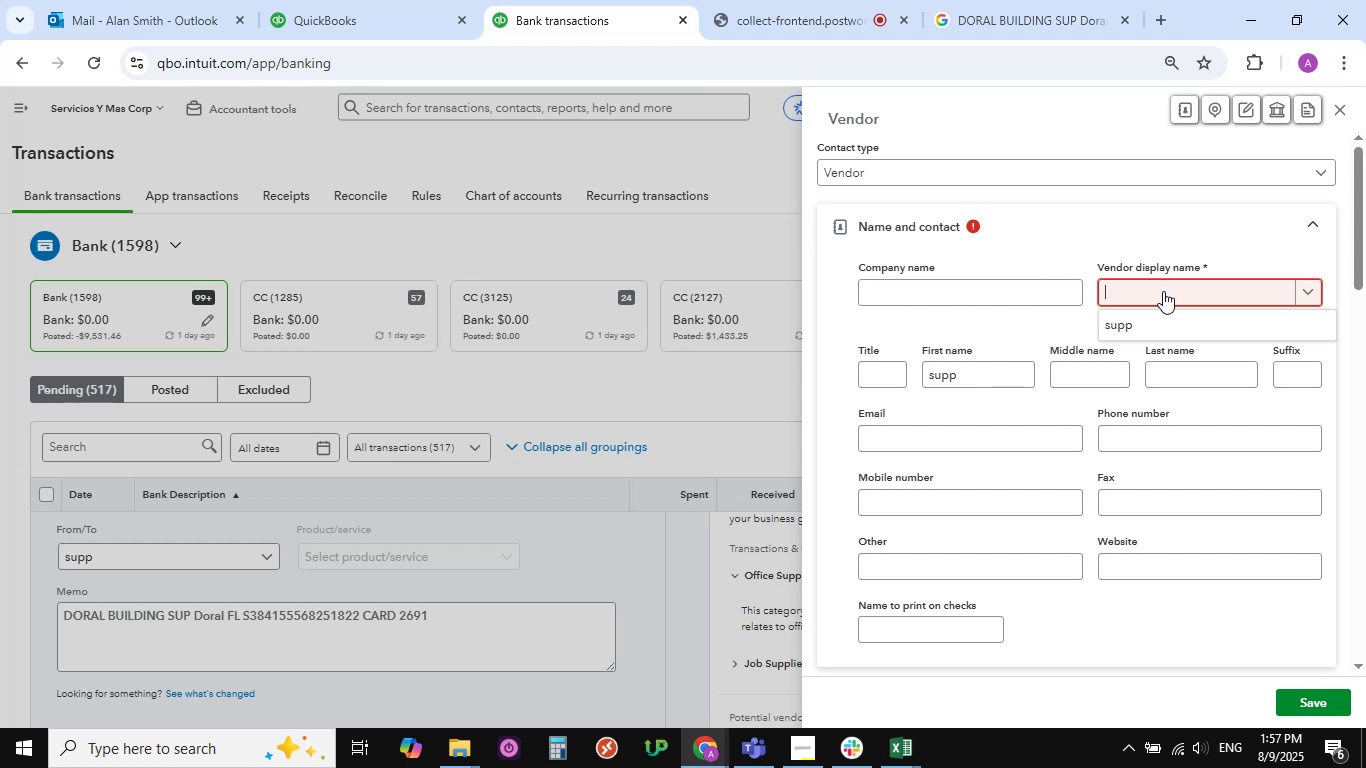 
type(Supplies)
 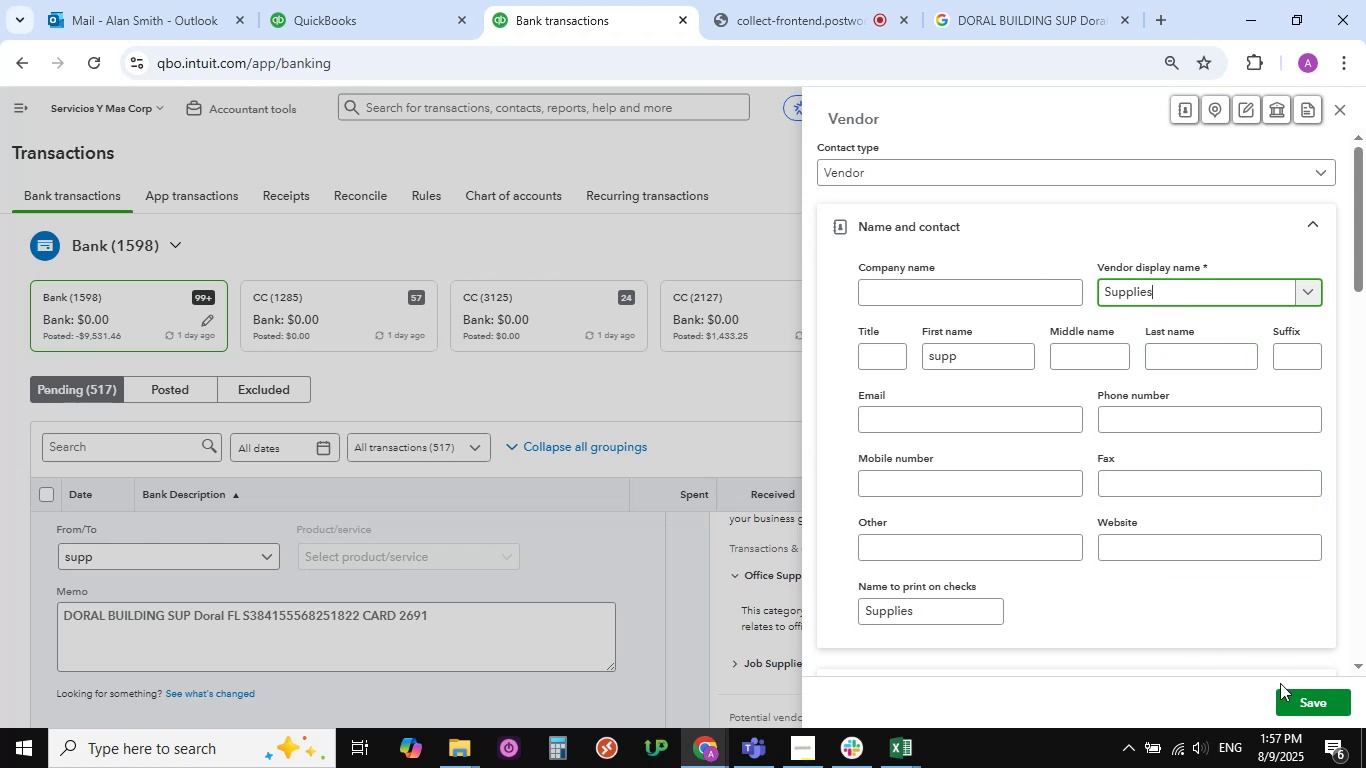 
wait(6.34)
 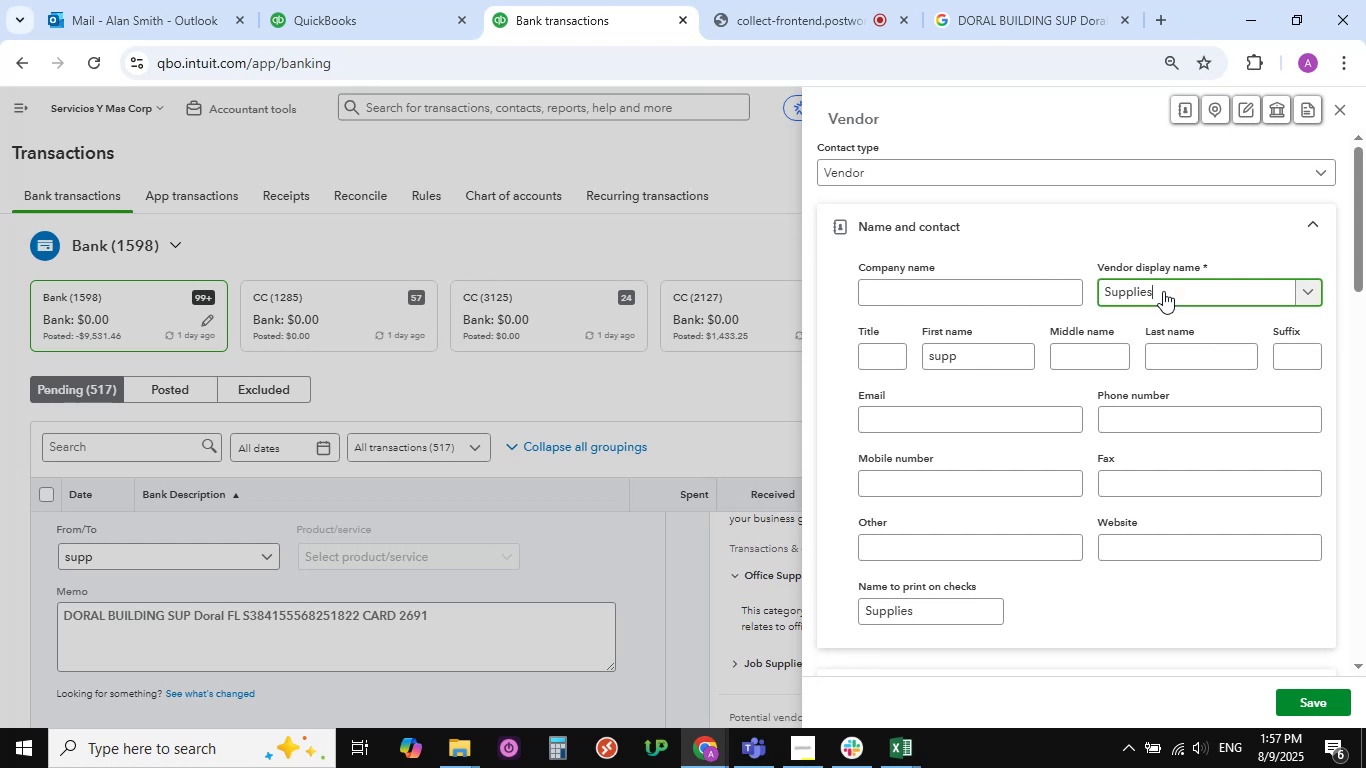 
left_click([1298, 696])
 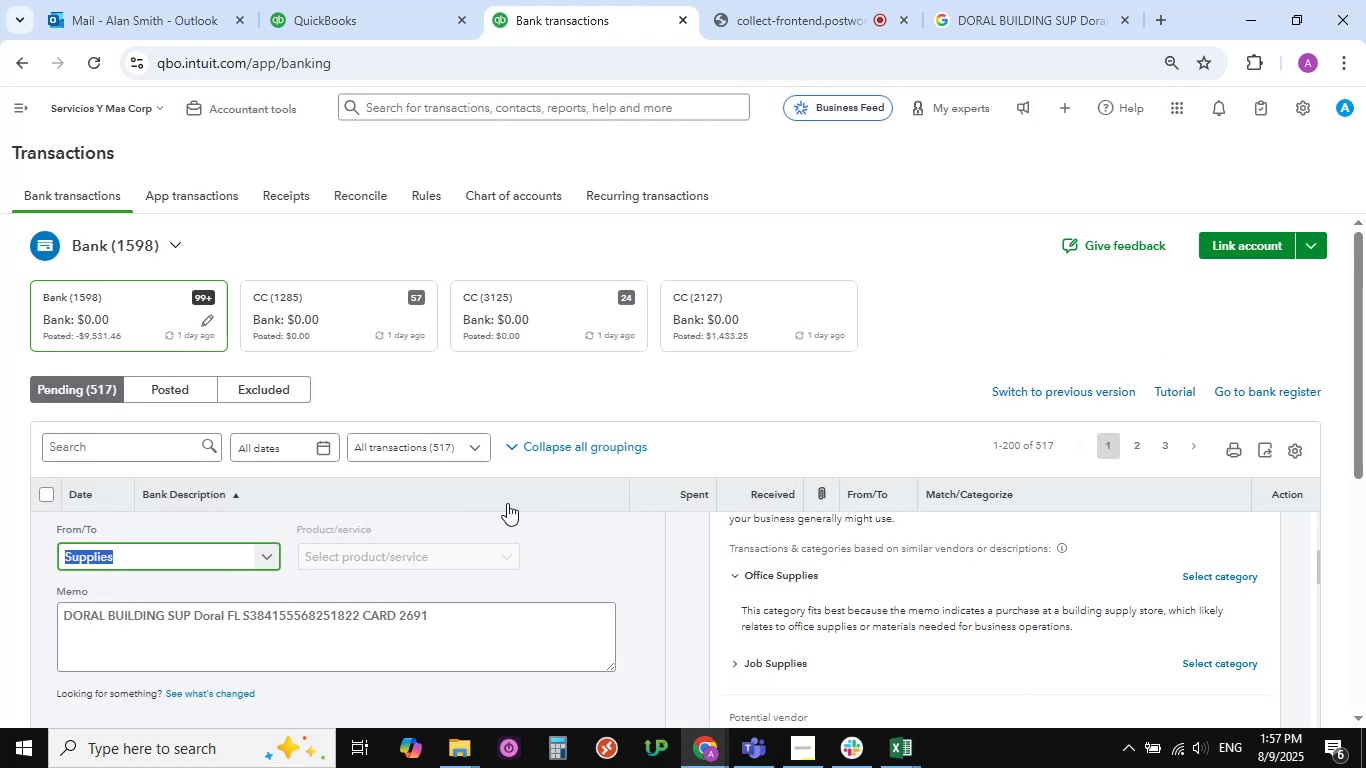 
scroll: coordinate [304, 636], scroll_direction: down, amount: 8.0
 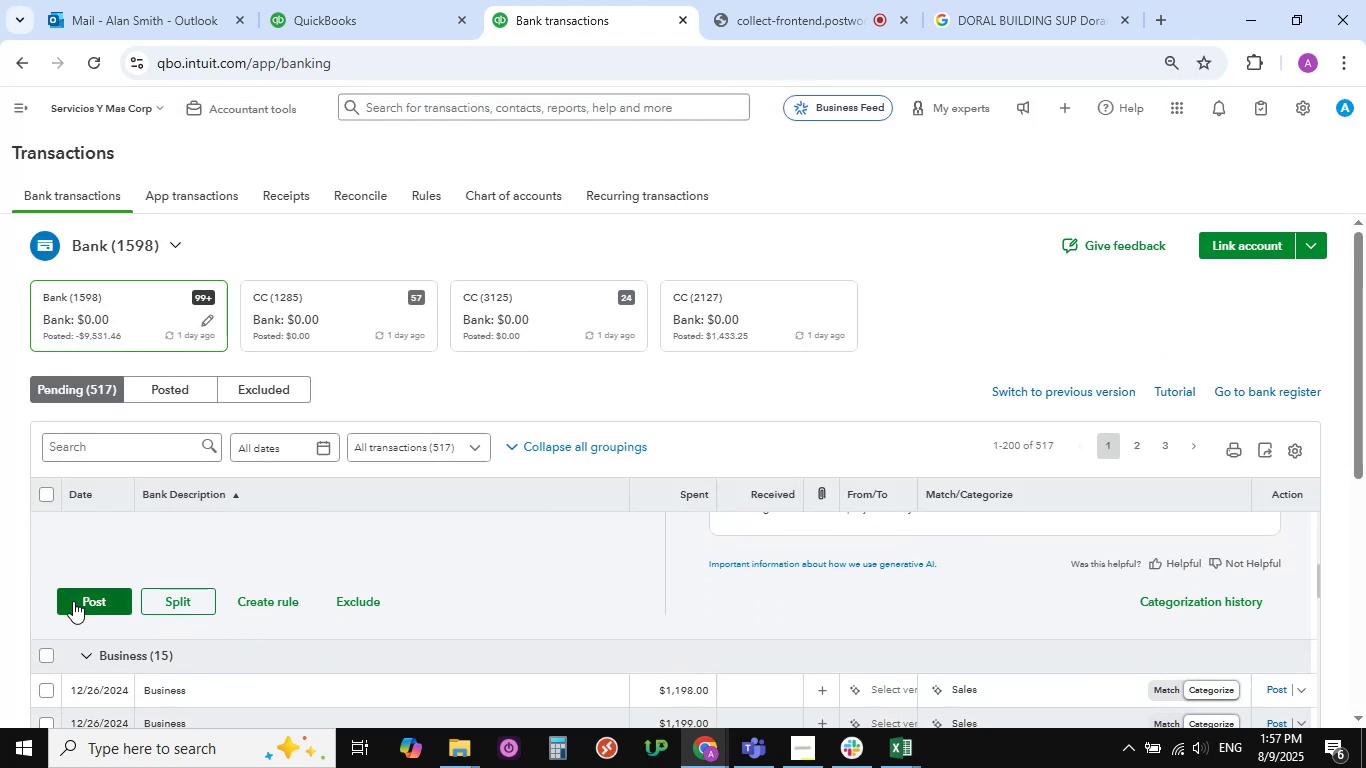 
left_click([75, 601])
 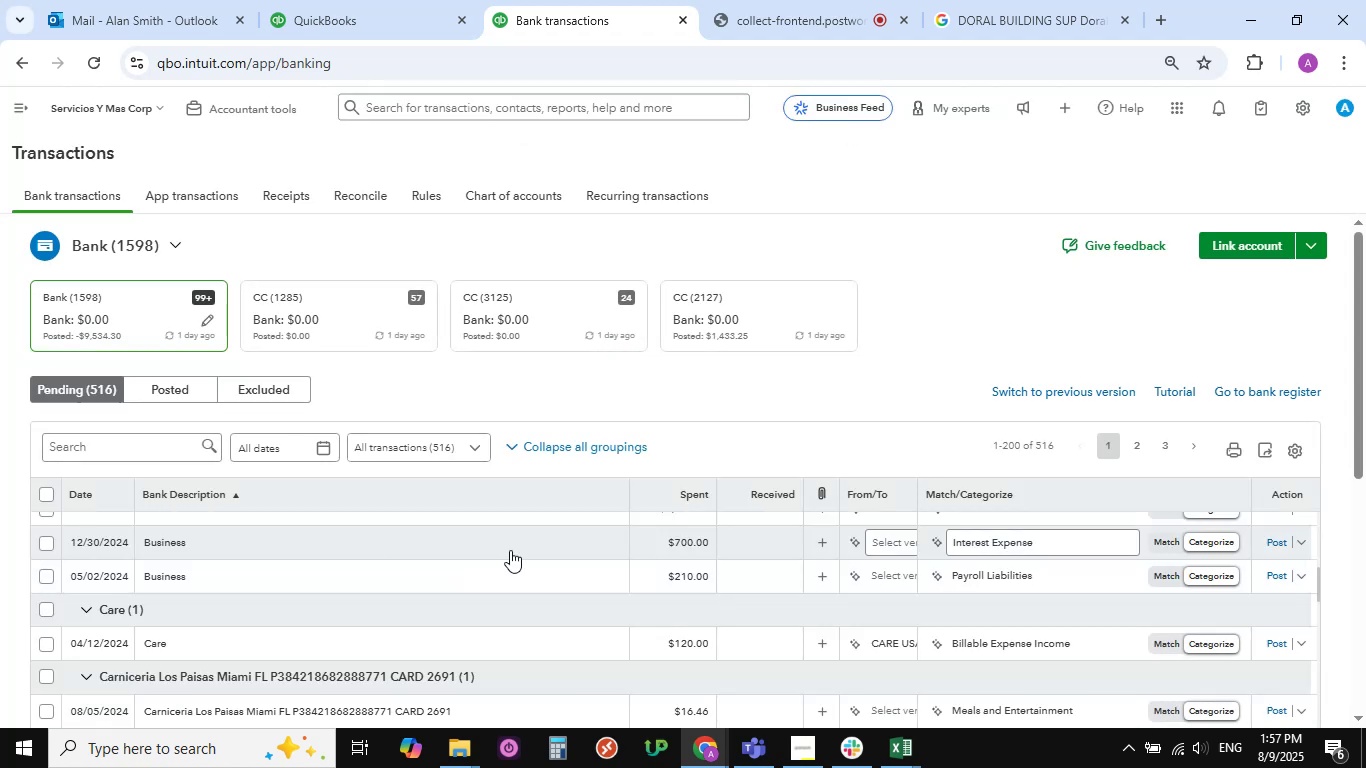 
wait(12.38)
 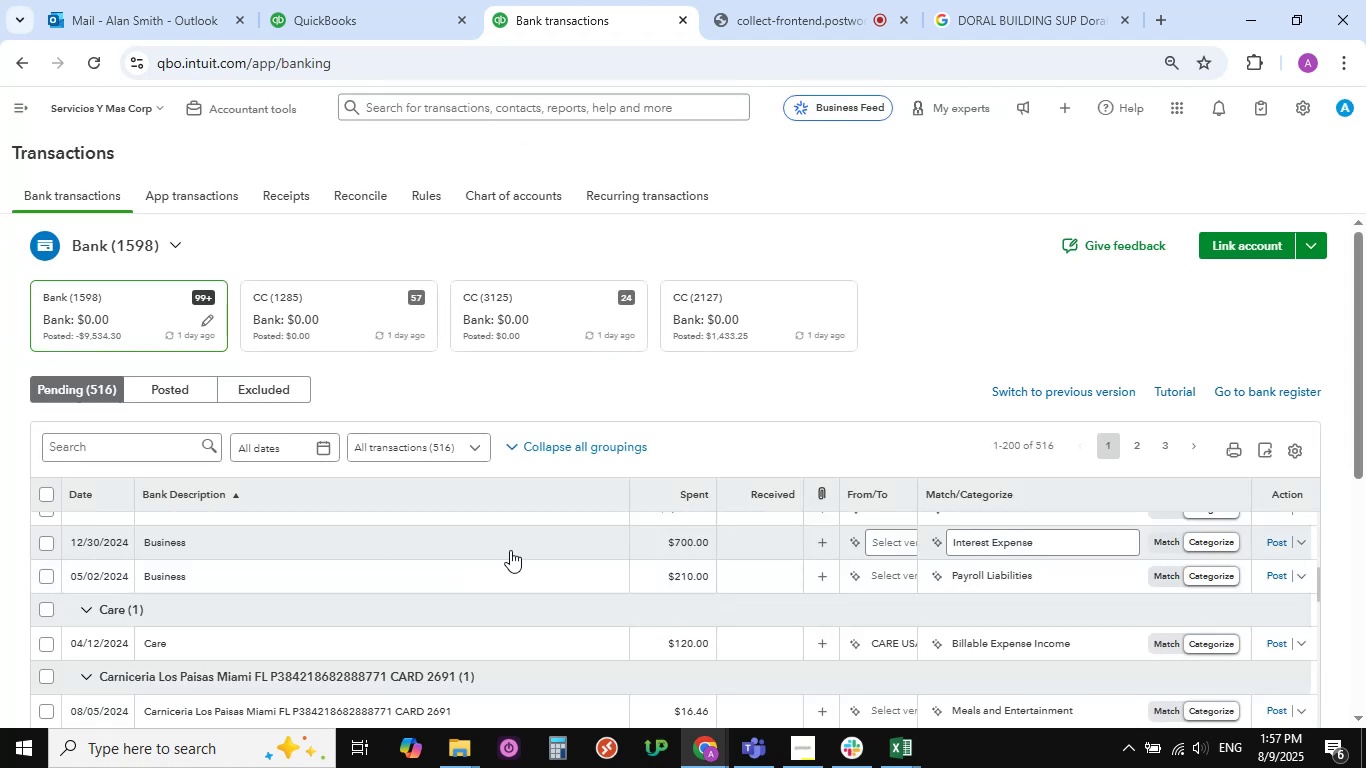 
scroll: coordinate [213, 617], scroll_direction: down, amount: 17.0
 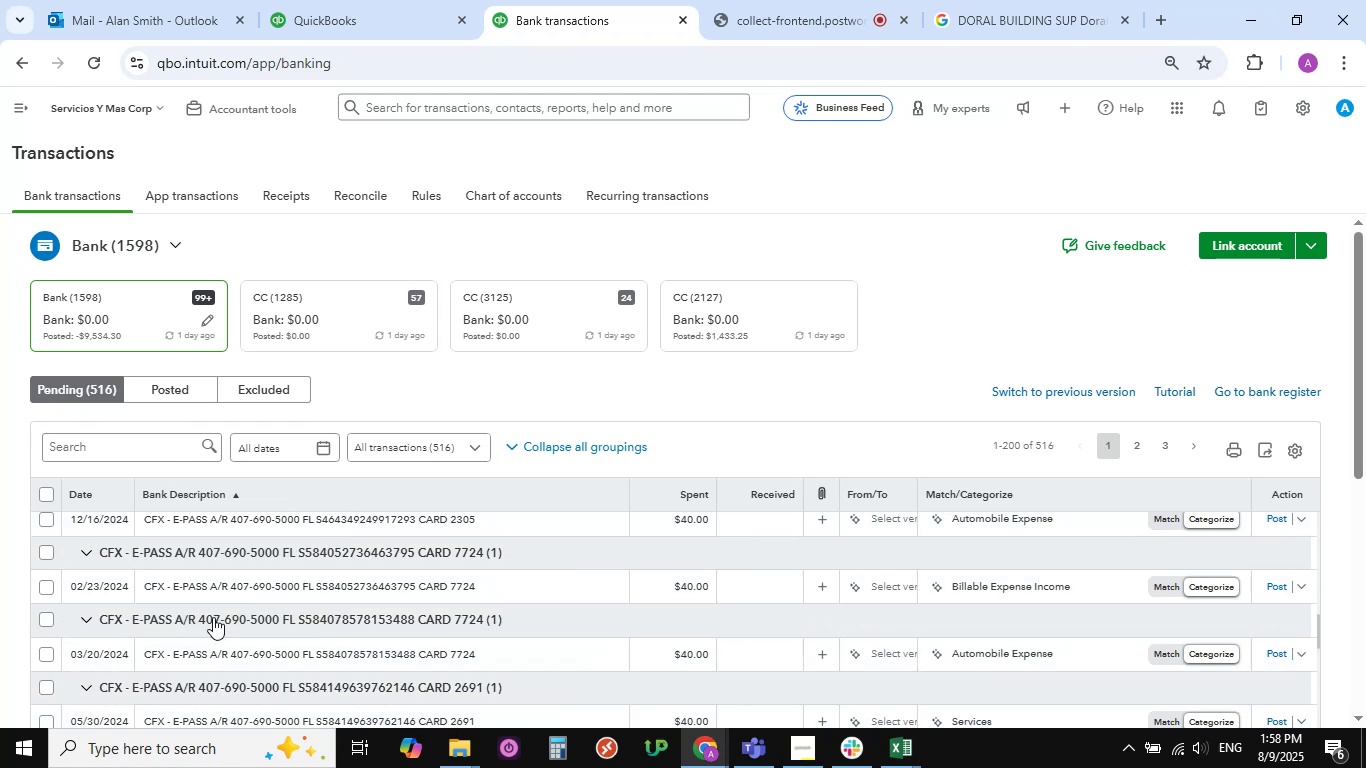 
scroll: coordinate [213, 617], scroll_direction: up, amount: 67.0
 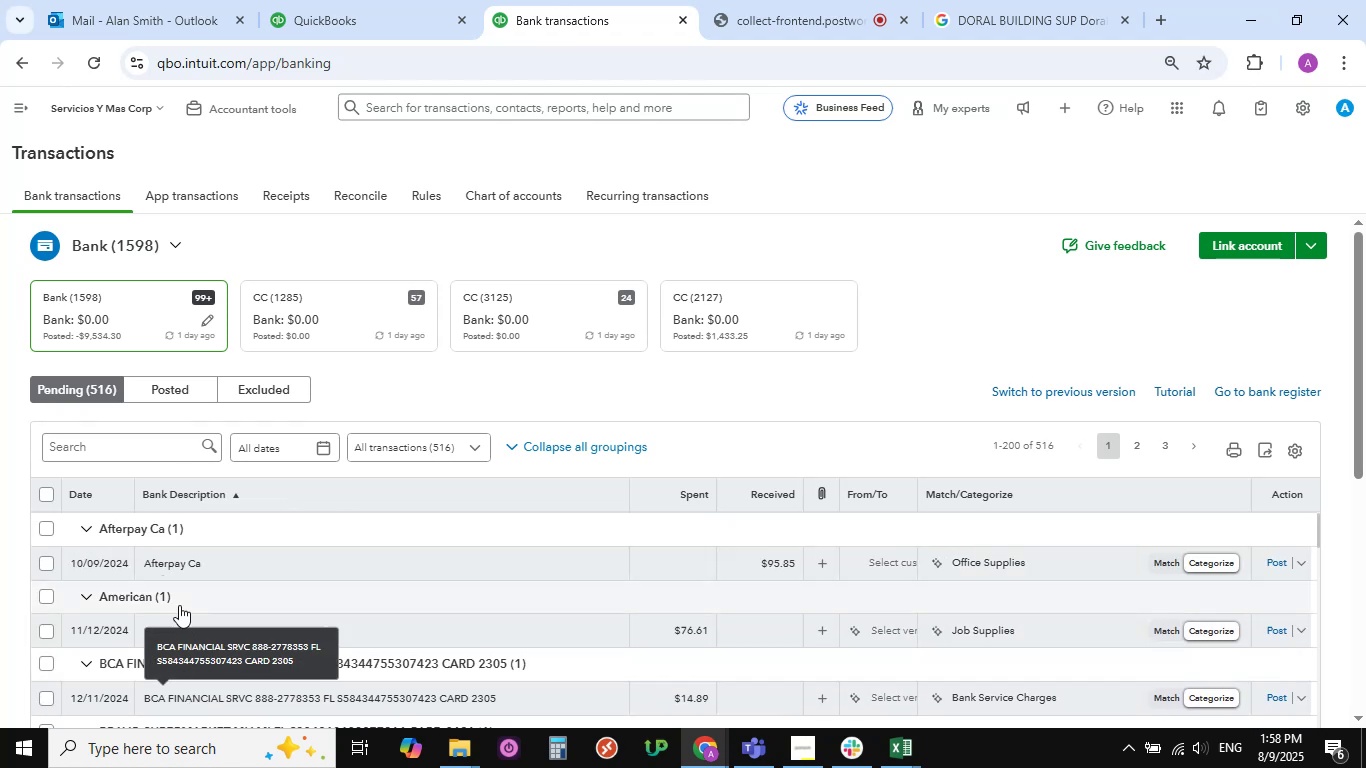 
left_click([176, 562])
 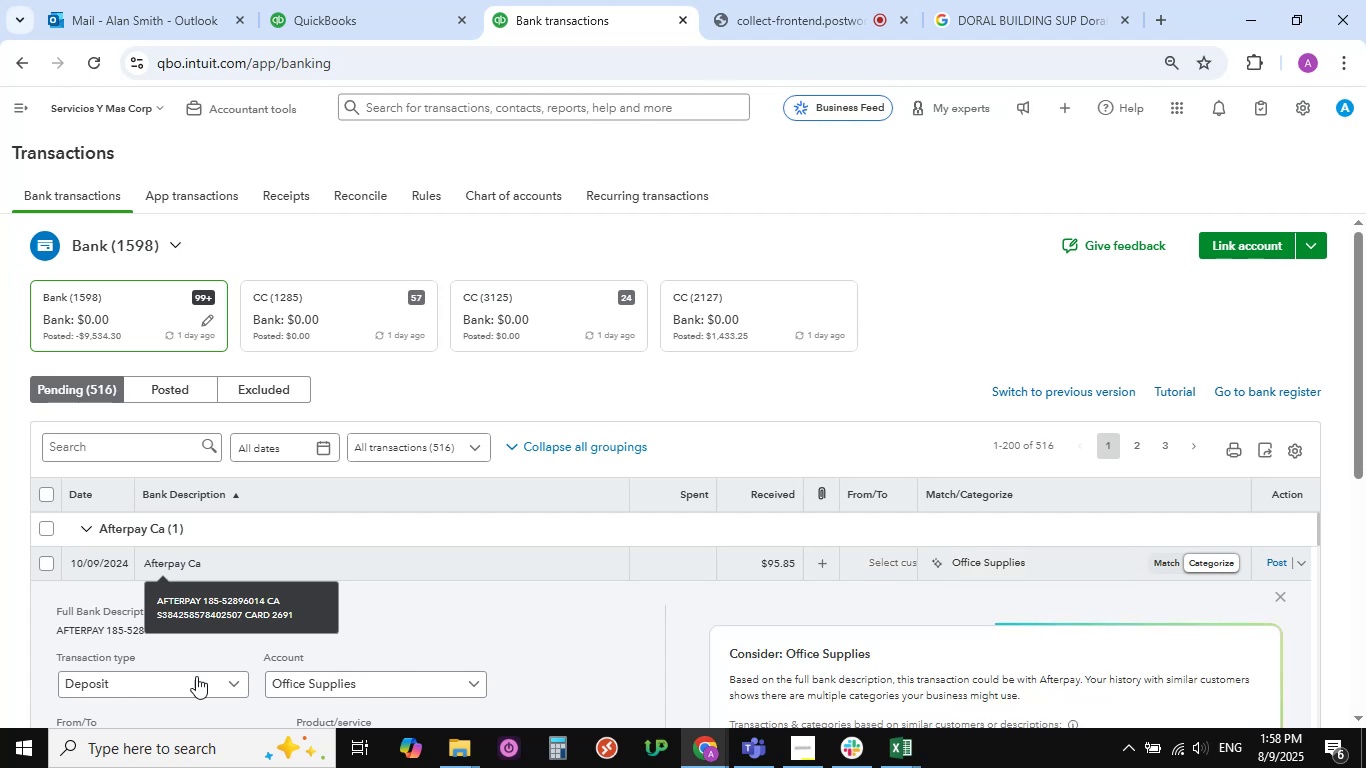 
scroll: coordinate [222, 684], scroll_direction: down, amount: 4.0
 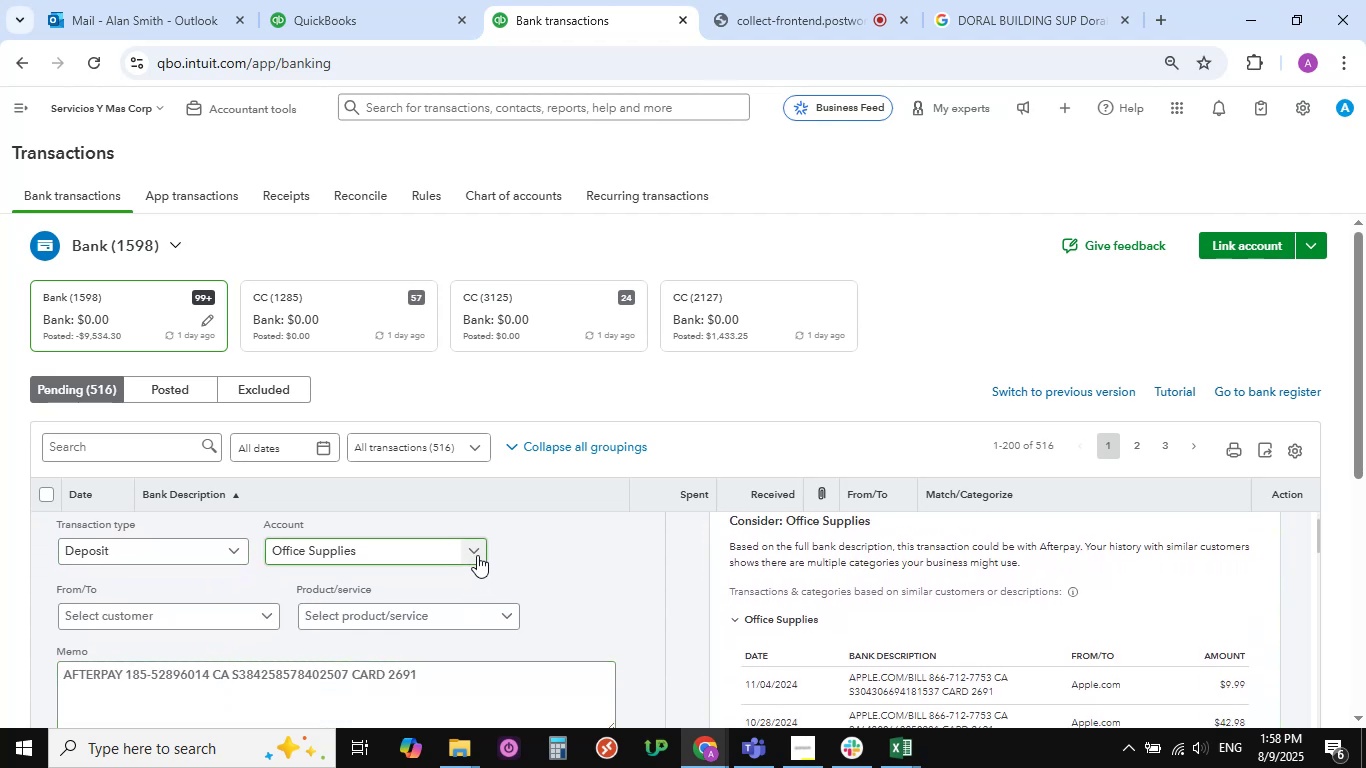 
left_click([473, 554])
 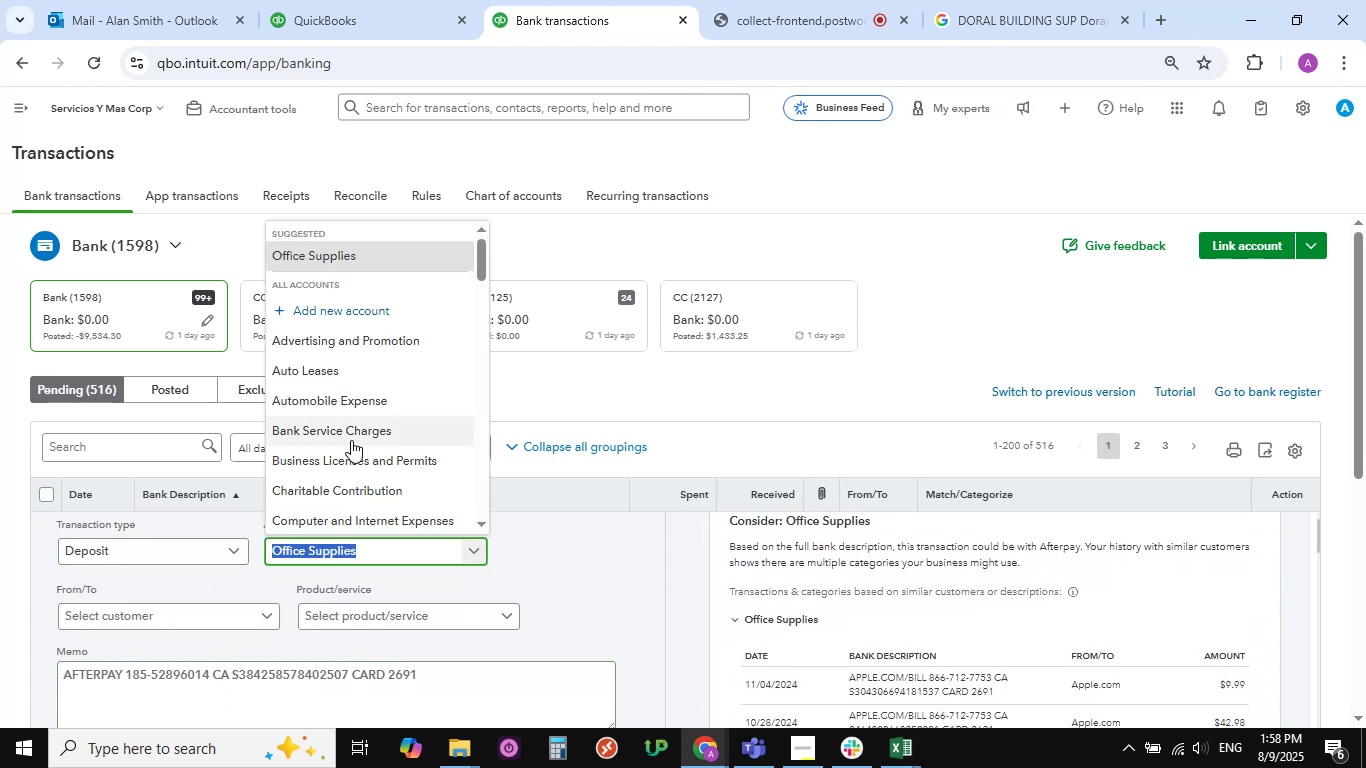 
scroll: coordinate [354, 439], scroll_direction: down, amount: 11.0
 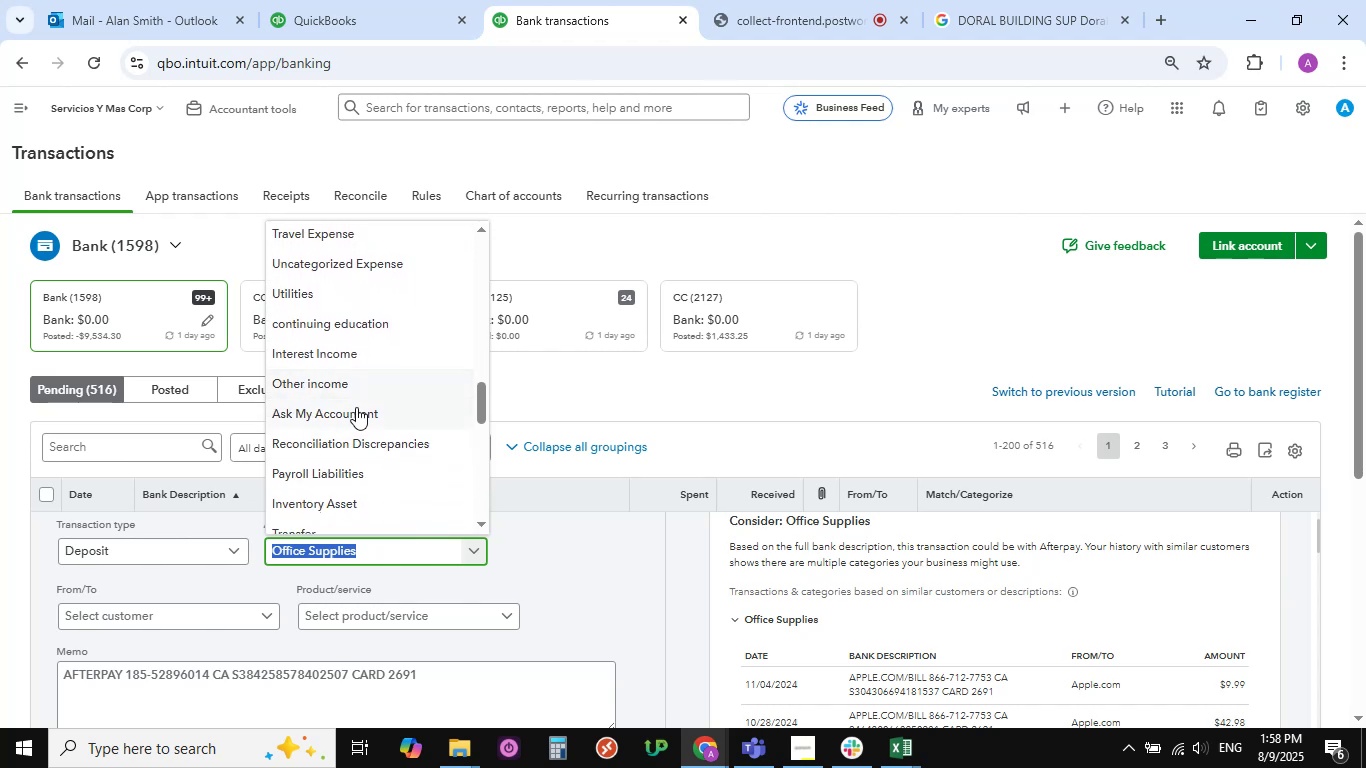 
left_click([356, 410])
 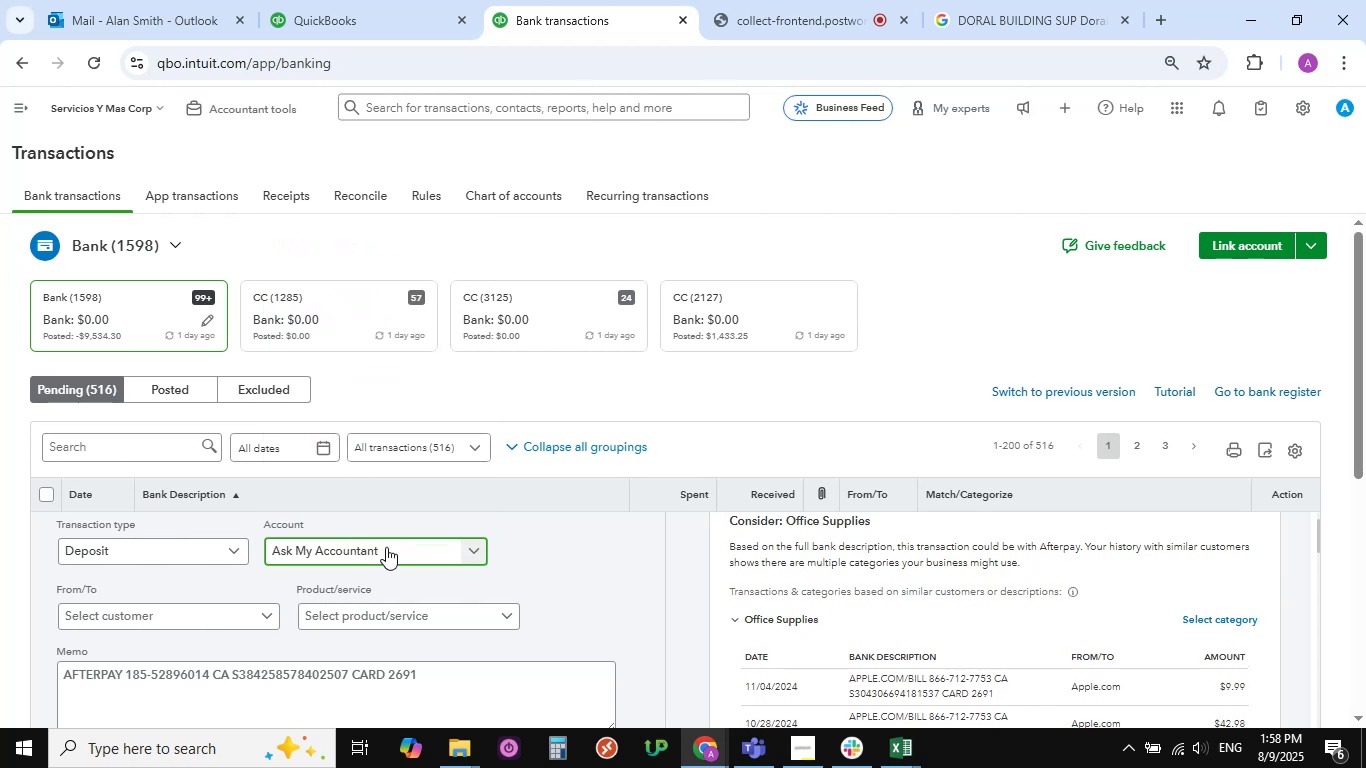 
scroll: coordinate [412, 586], scroll_direction: down, amount: 9.0
 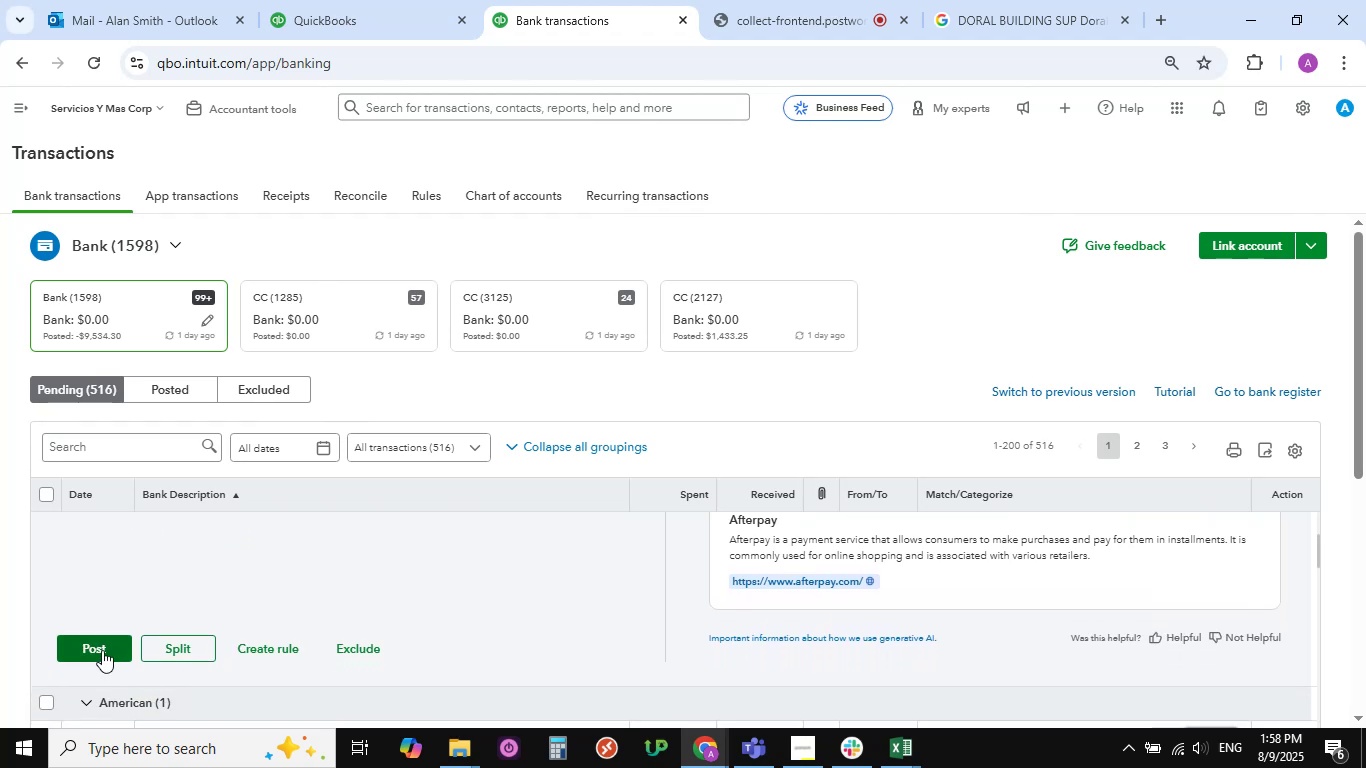 
wait(9.22)
 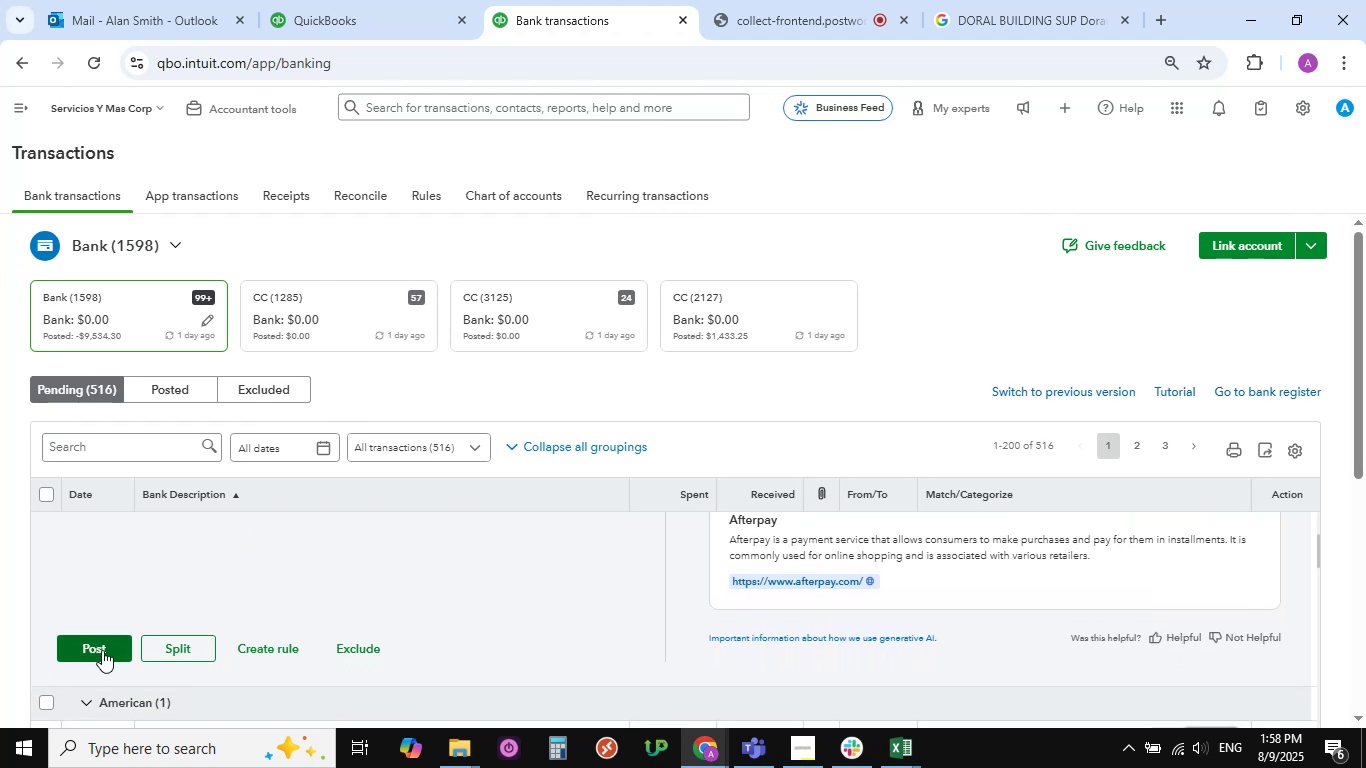 
left_click([102, 650])
 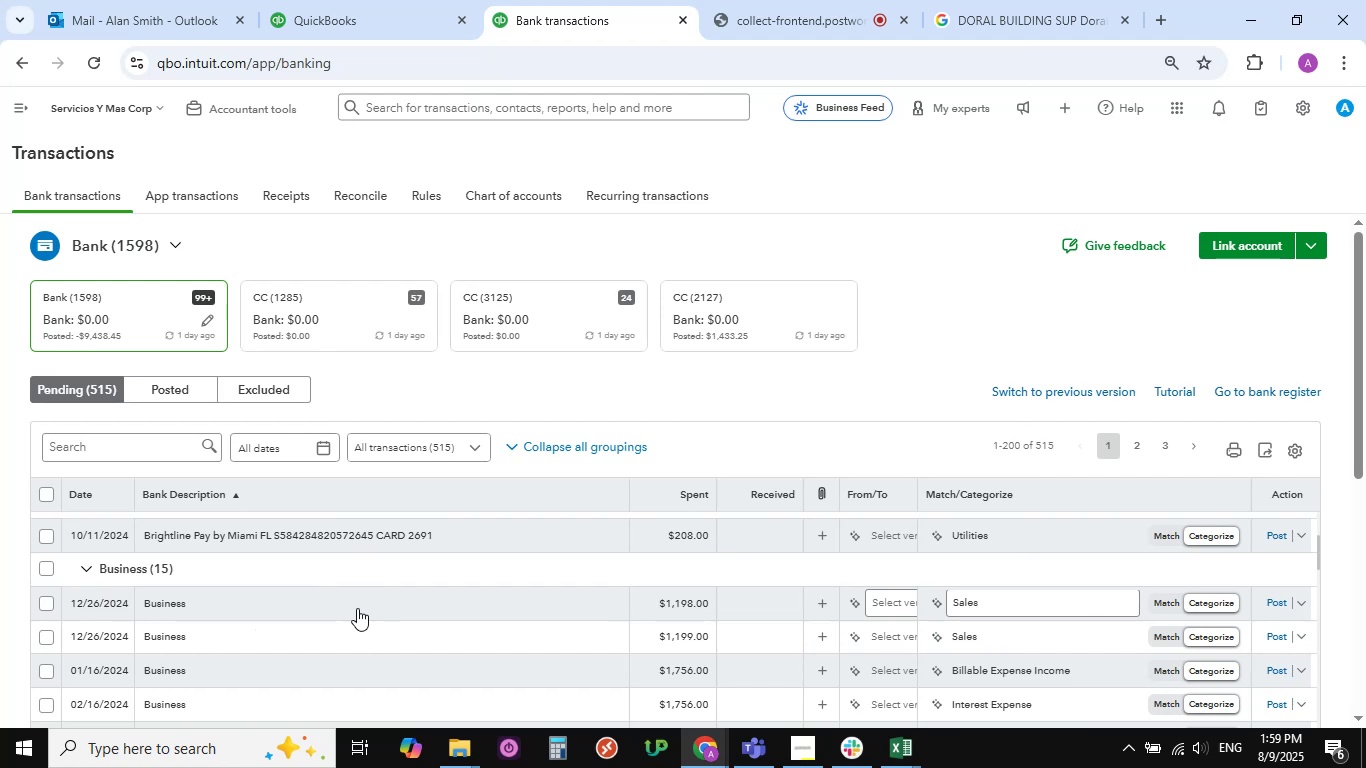 
wait(17.08)
 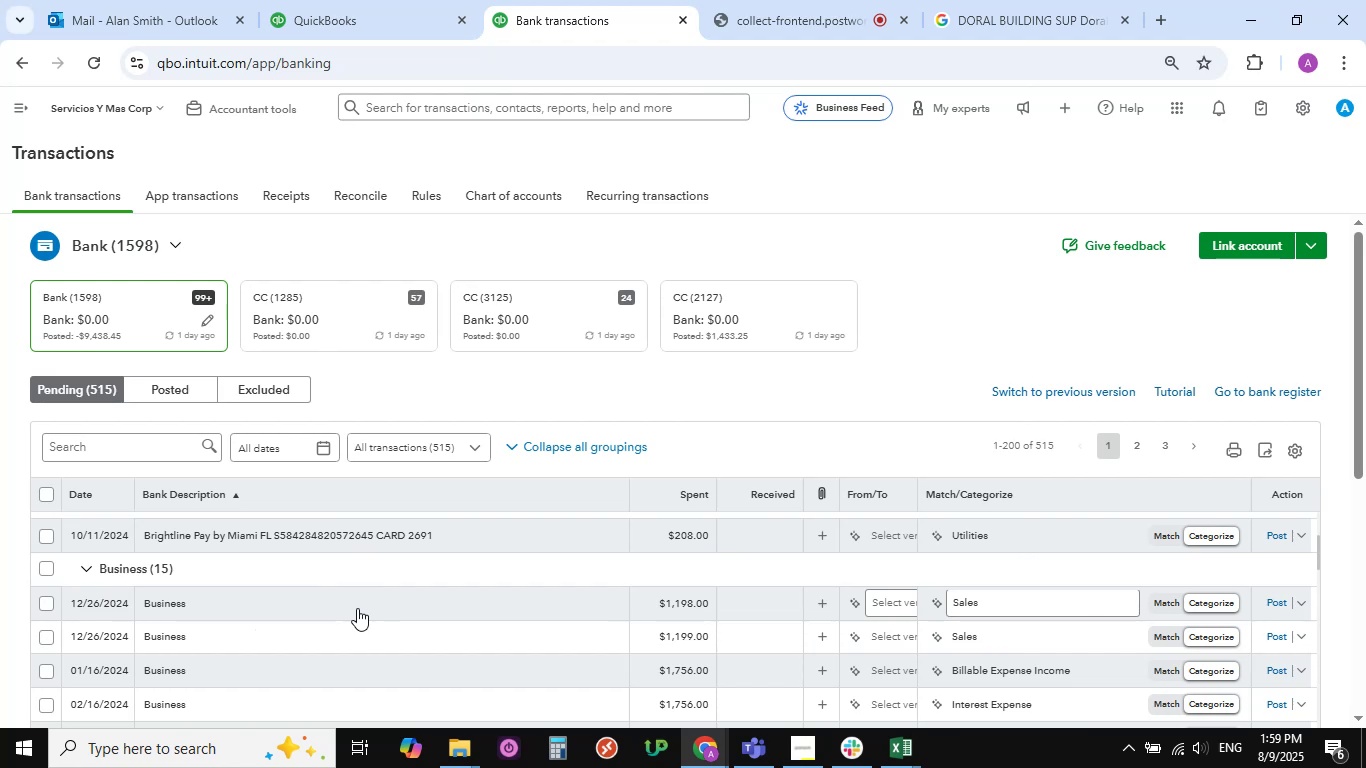 
scroll: coordinate [487, 556], scroll_direction: down, amount: 2.0
 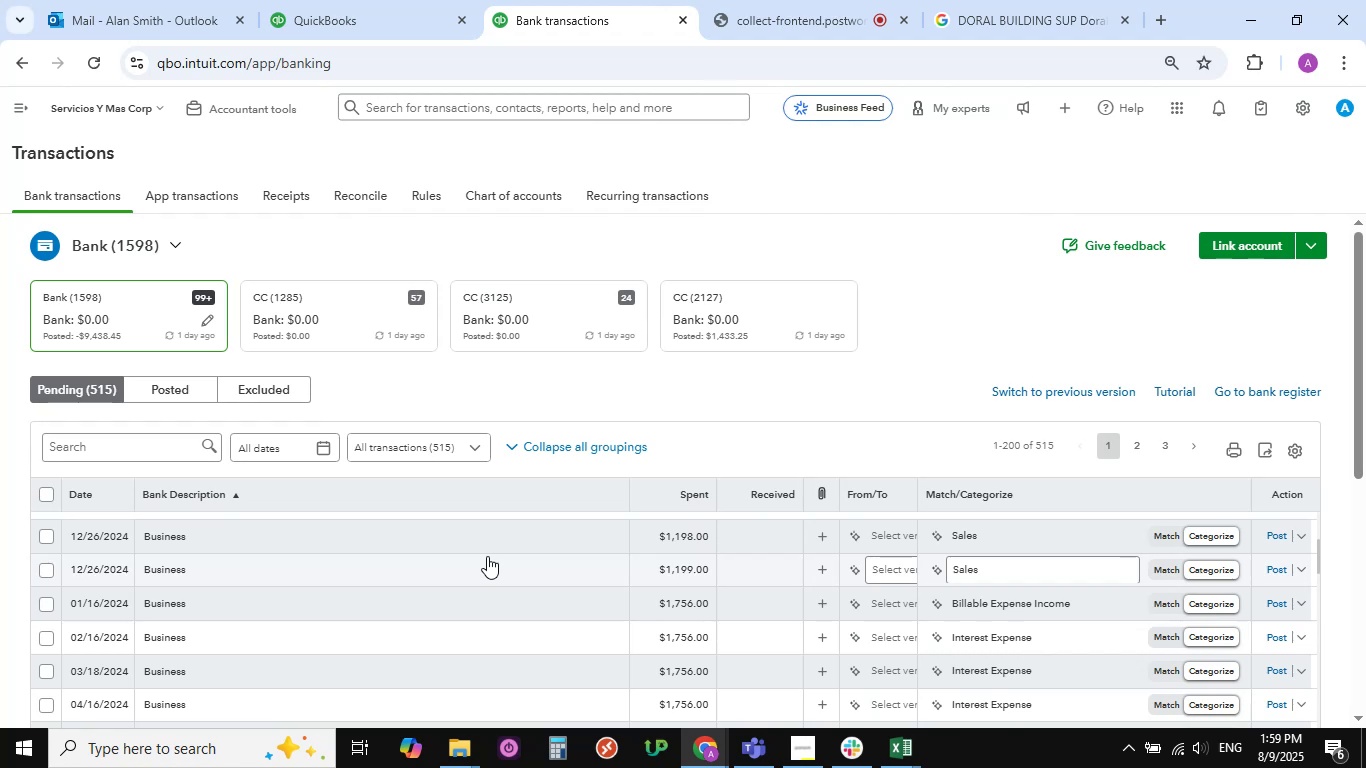 
wait(15.18)
 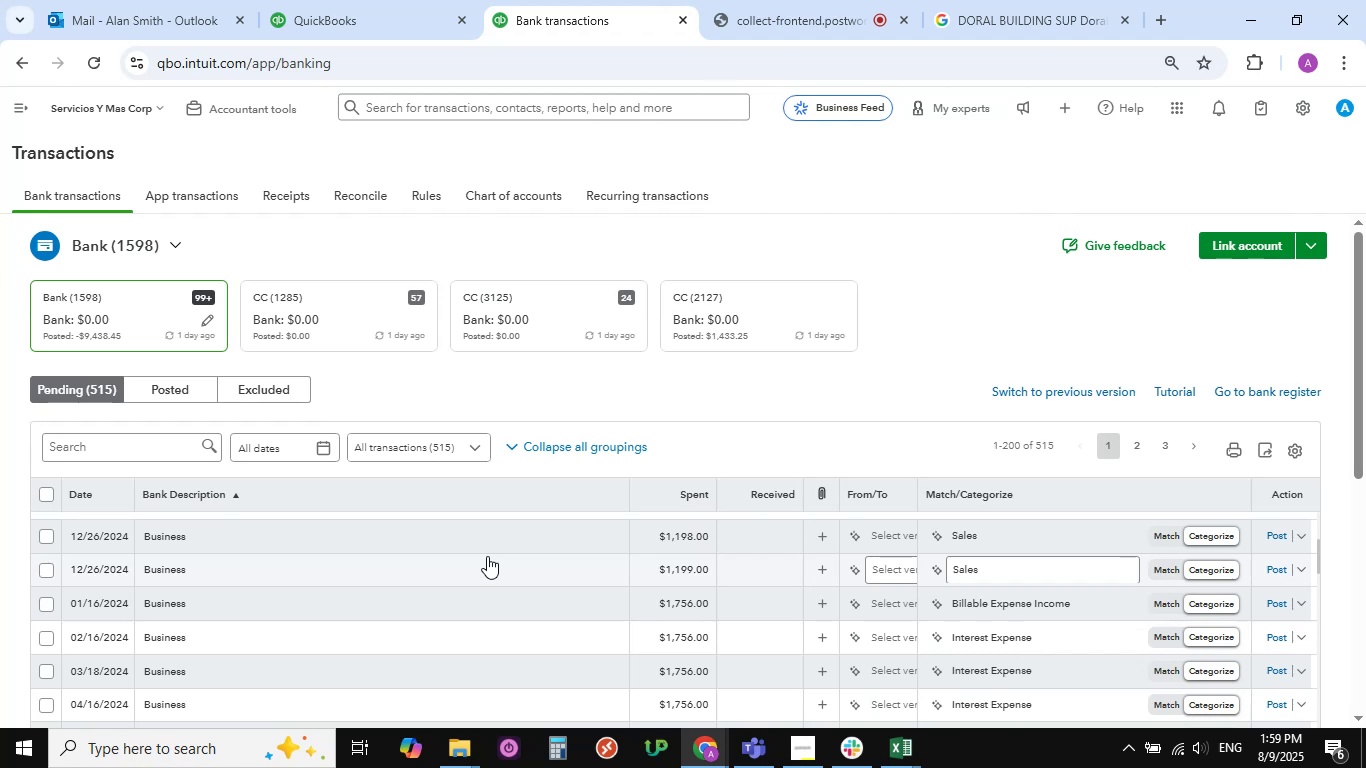 
scroll: coordinate [544, 562], scroll_direction: down, amount: 1.0
 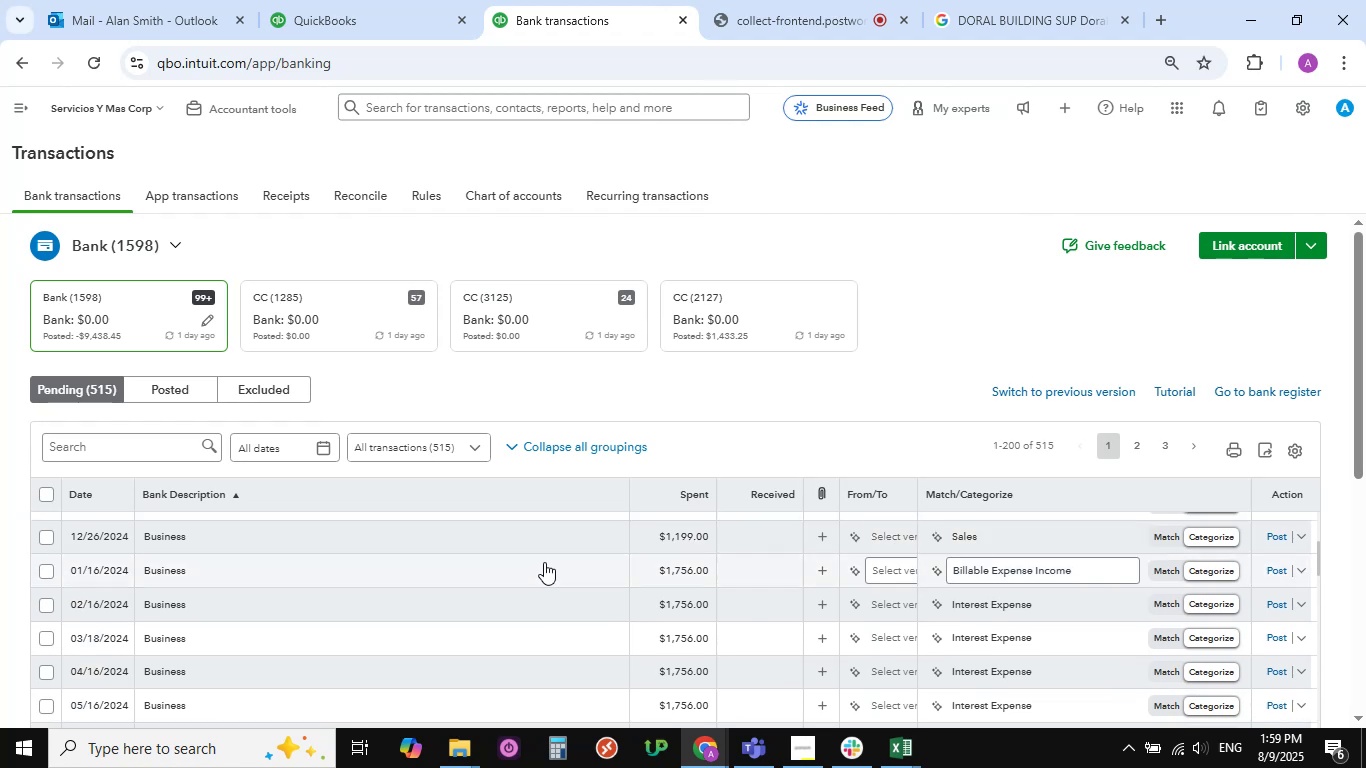 
wait(11.59)
 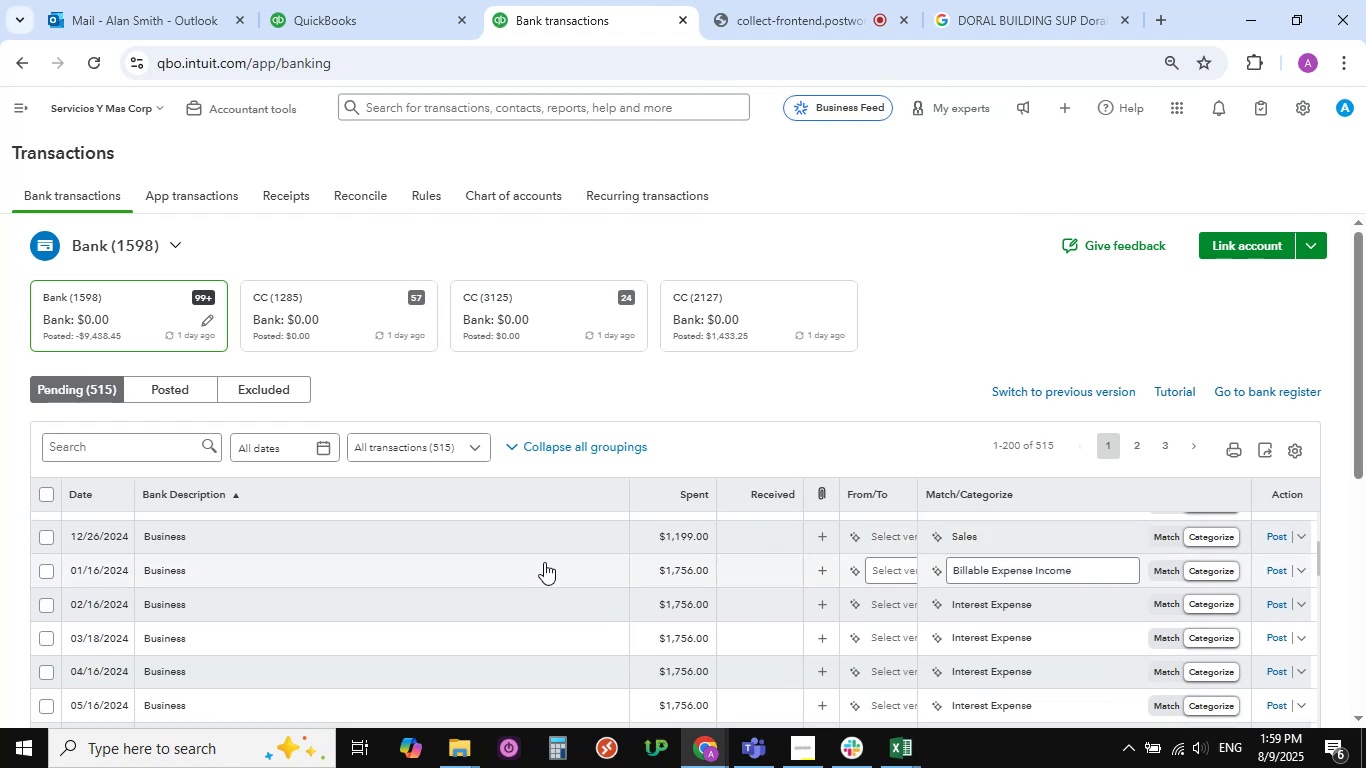 
left_click([833, 16])
 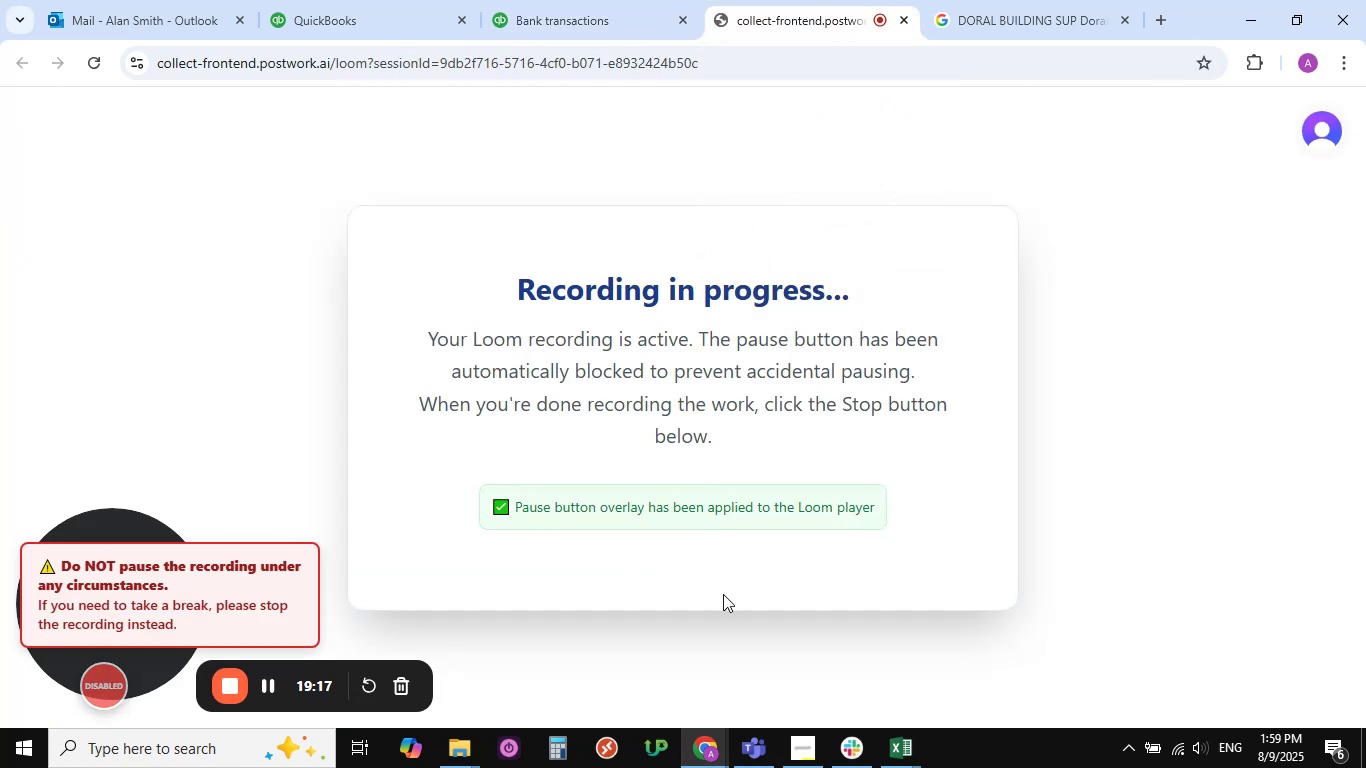 
wait(8.29)
 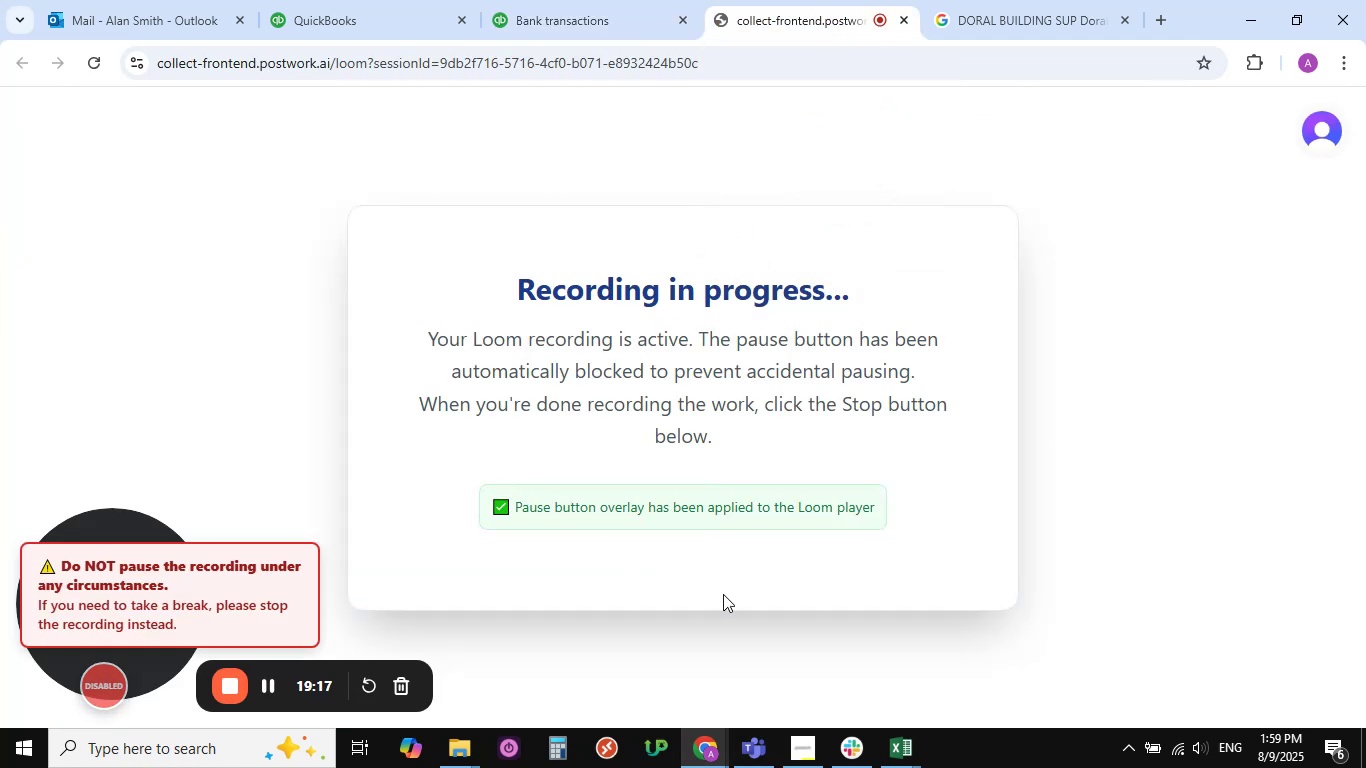 
left_click_drag(start_coordinate=[552, 3], to_coordinate=[556, 16])
 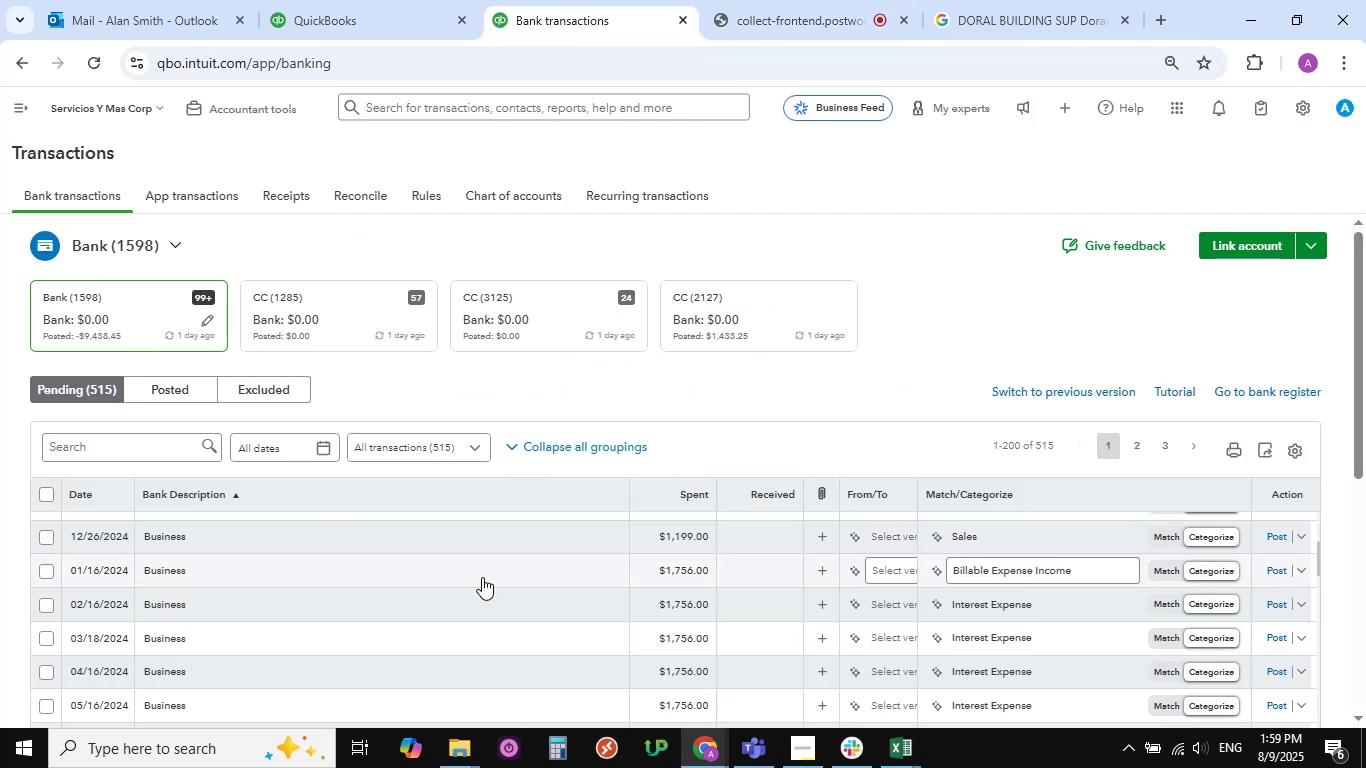 
scroll: coordinate [467, 607], scroll_direction: up, amount: 40.0
 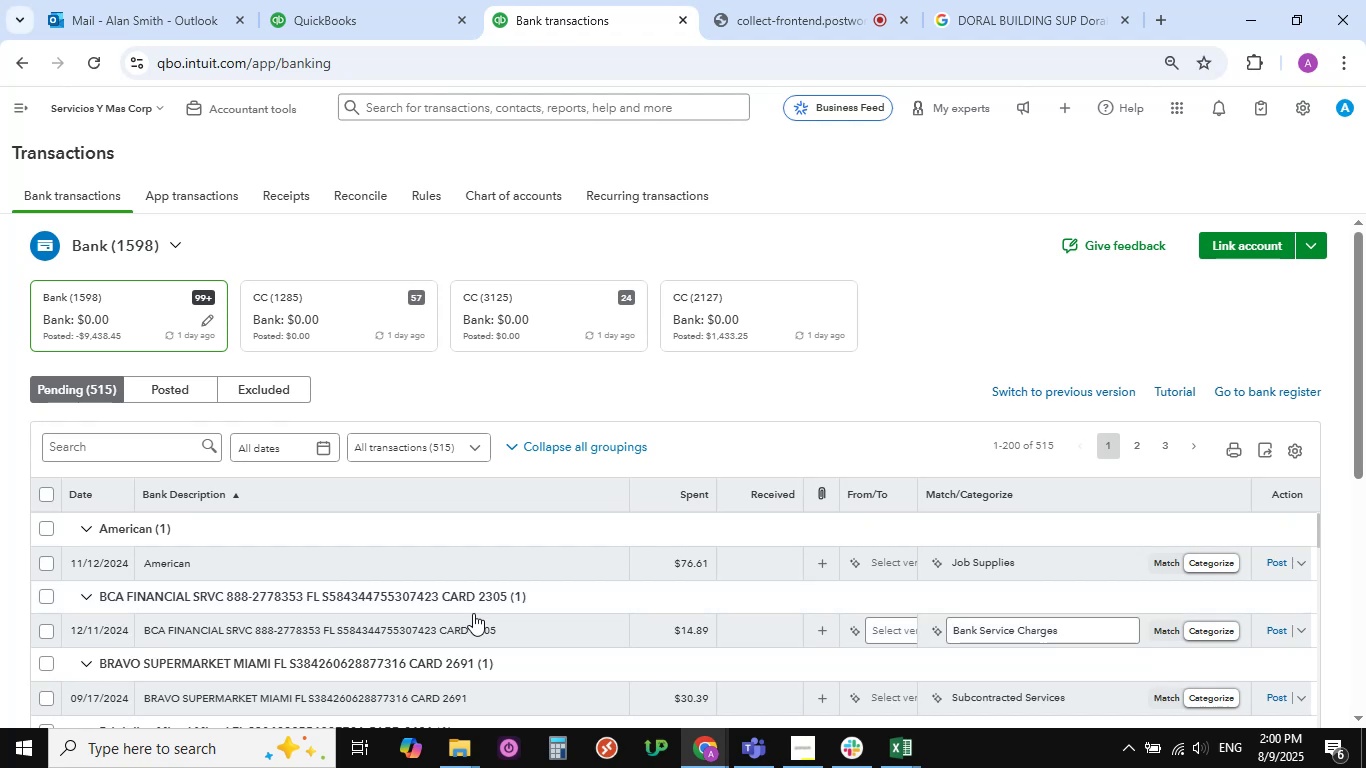 
wait(7.38)
 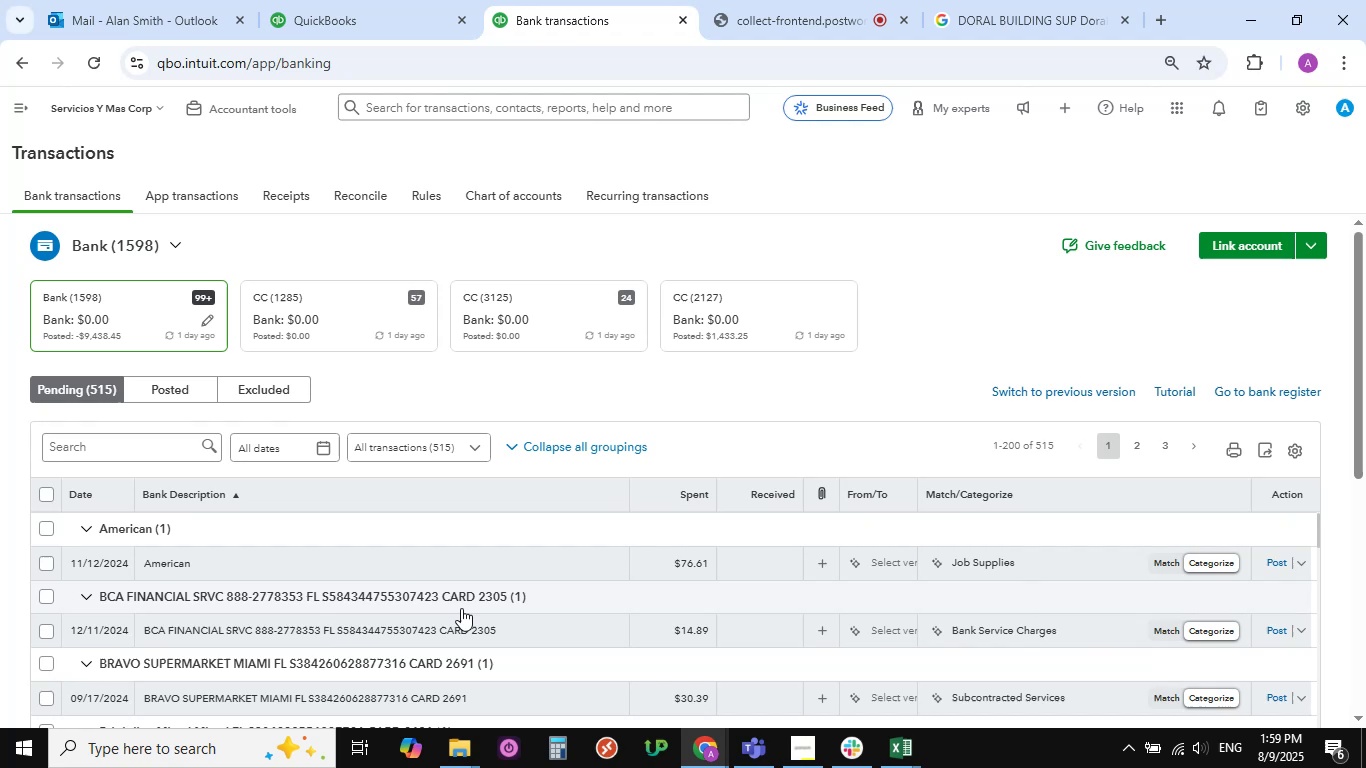 
left_click([158, 595])
 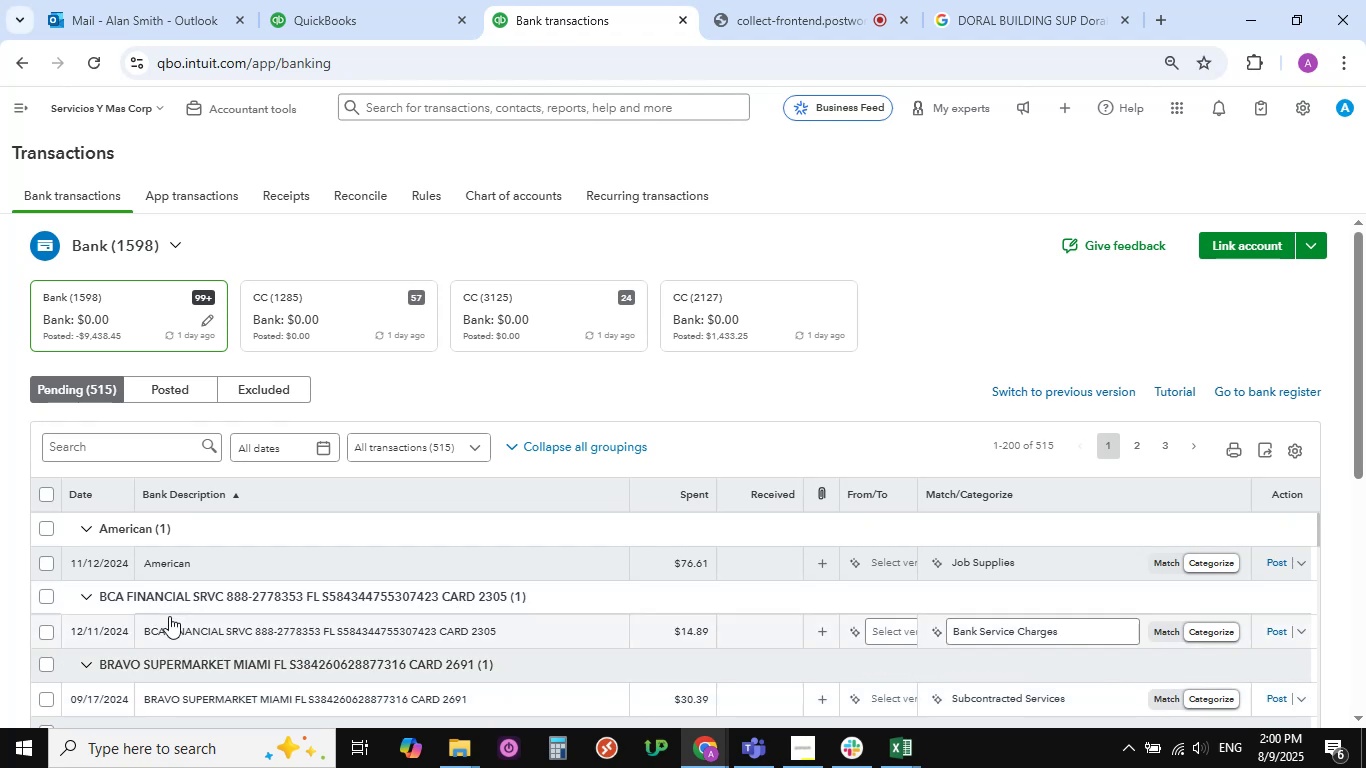 
left_click([180, 630])
 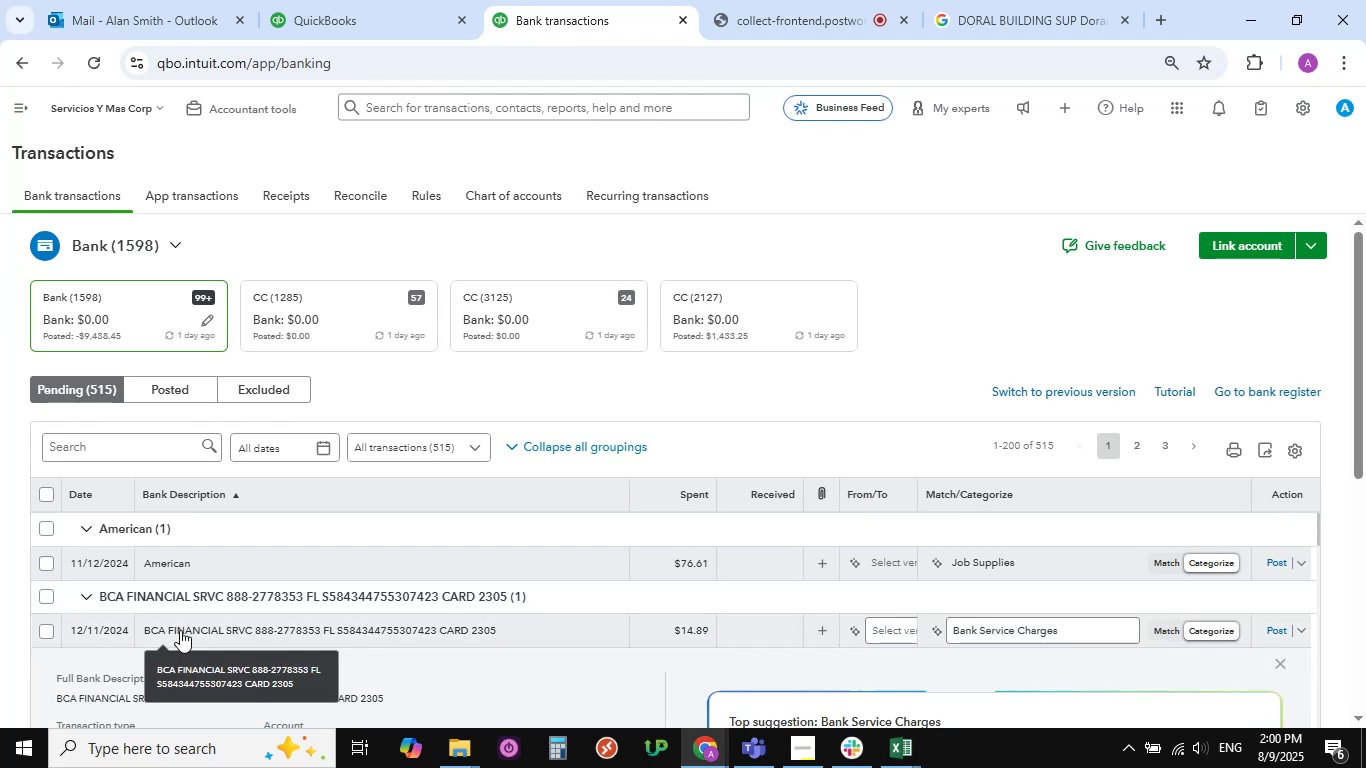 
scroll: coordinate [346, 646], scroll_direction: down, amount: 9.0
 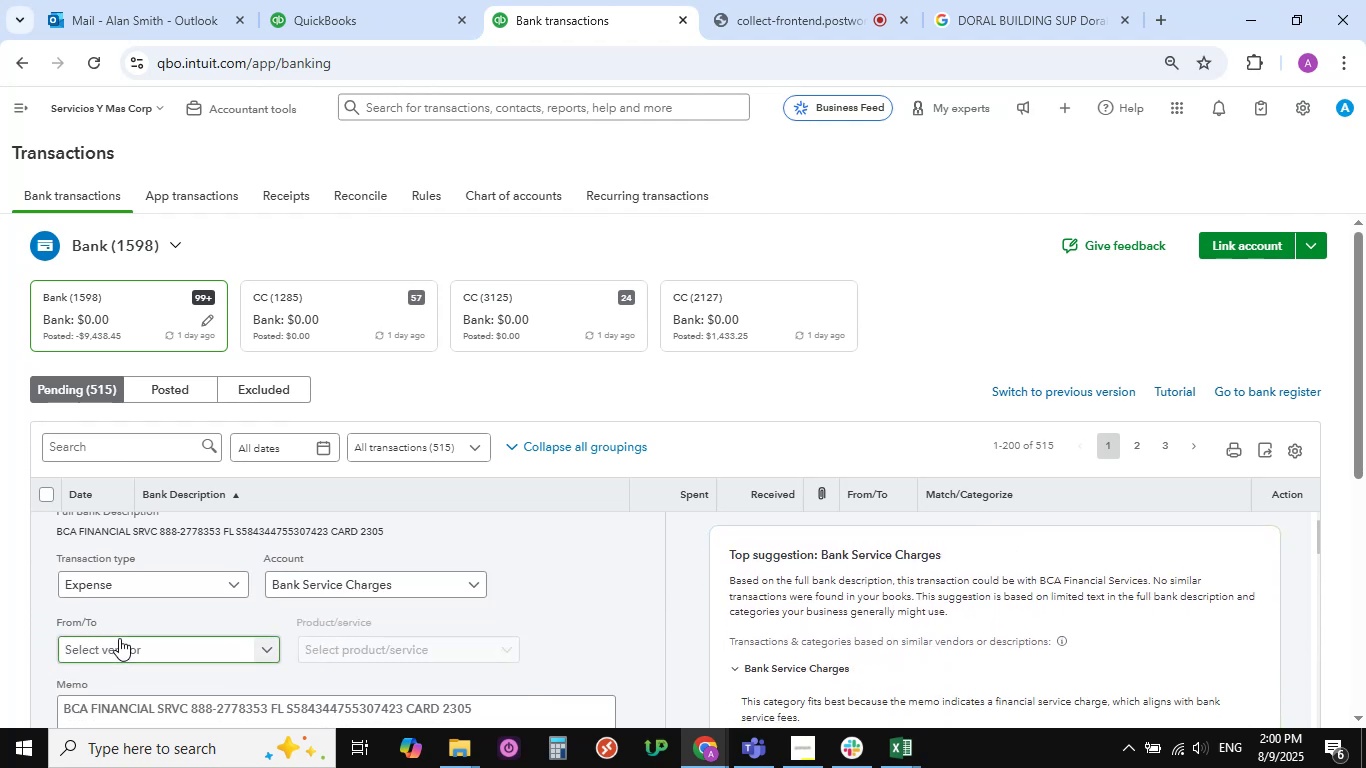 
wait(8.68)
 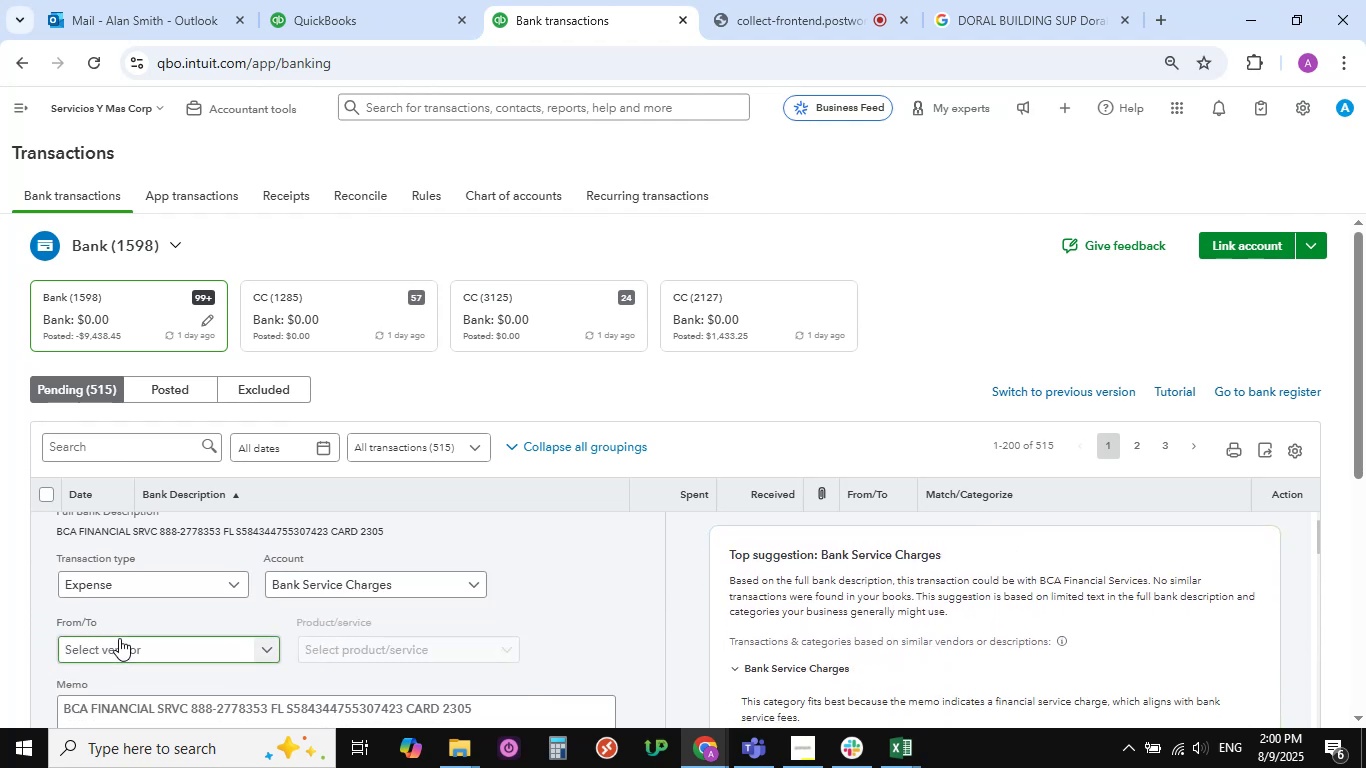 
scroll: coordinate [119, 638], scroll_direction: down, amount: 1.0
 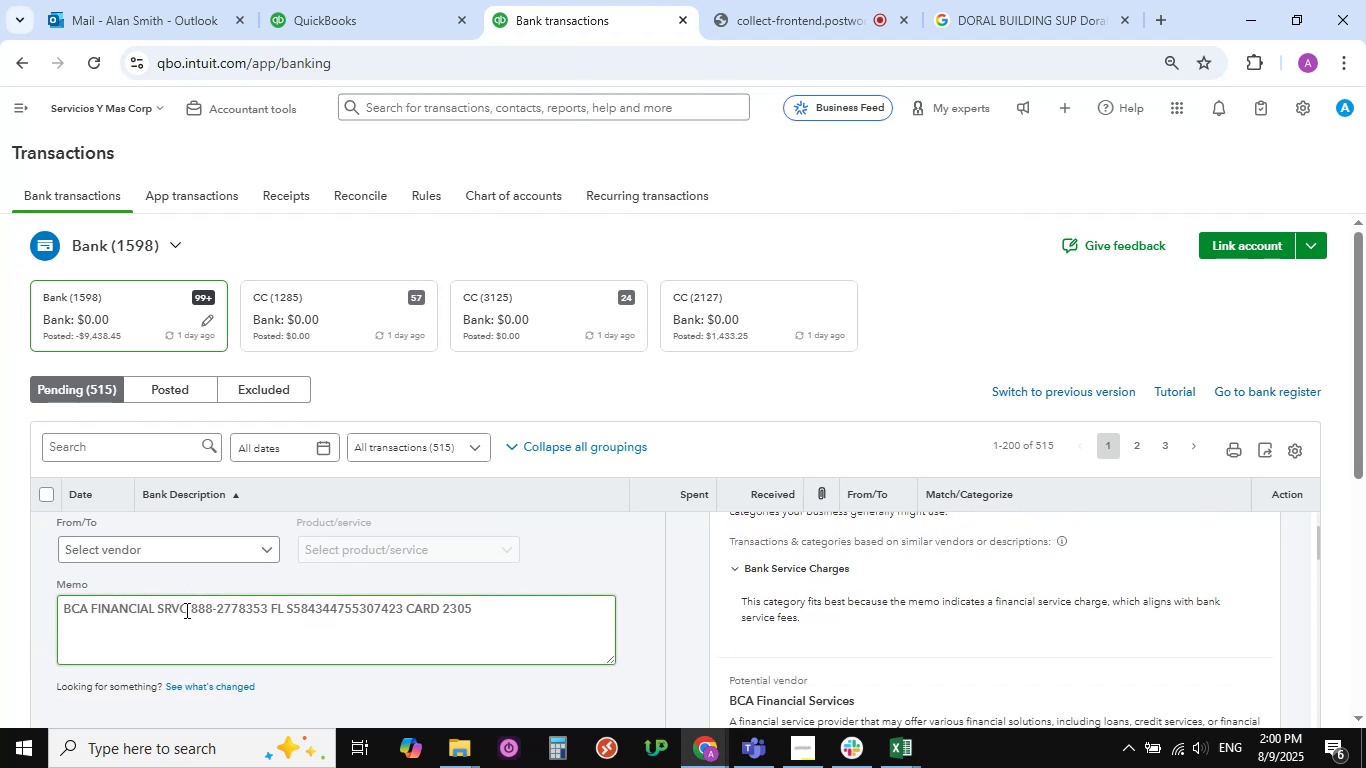 
left_click_drag(start_coordinate=[185, 610], to_coordinate=[56, 619])
 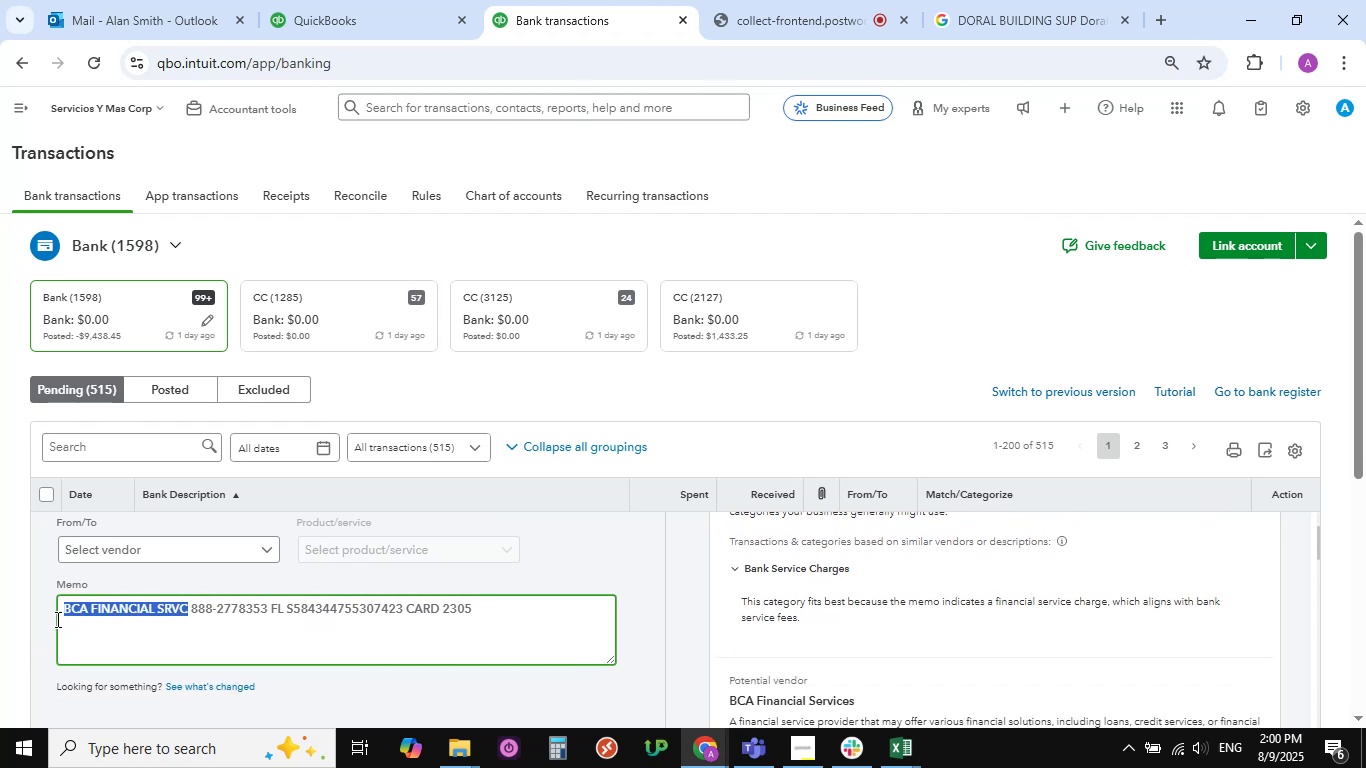 
key(Control+C)
 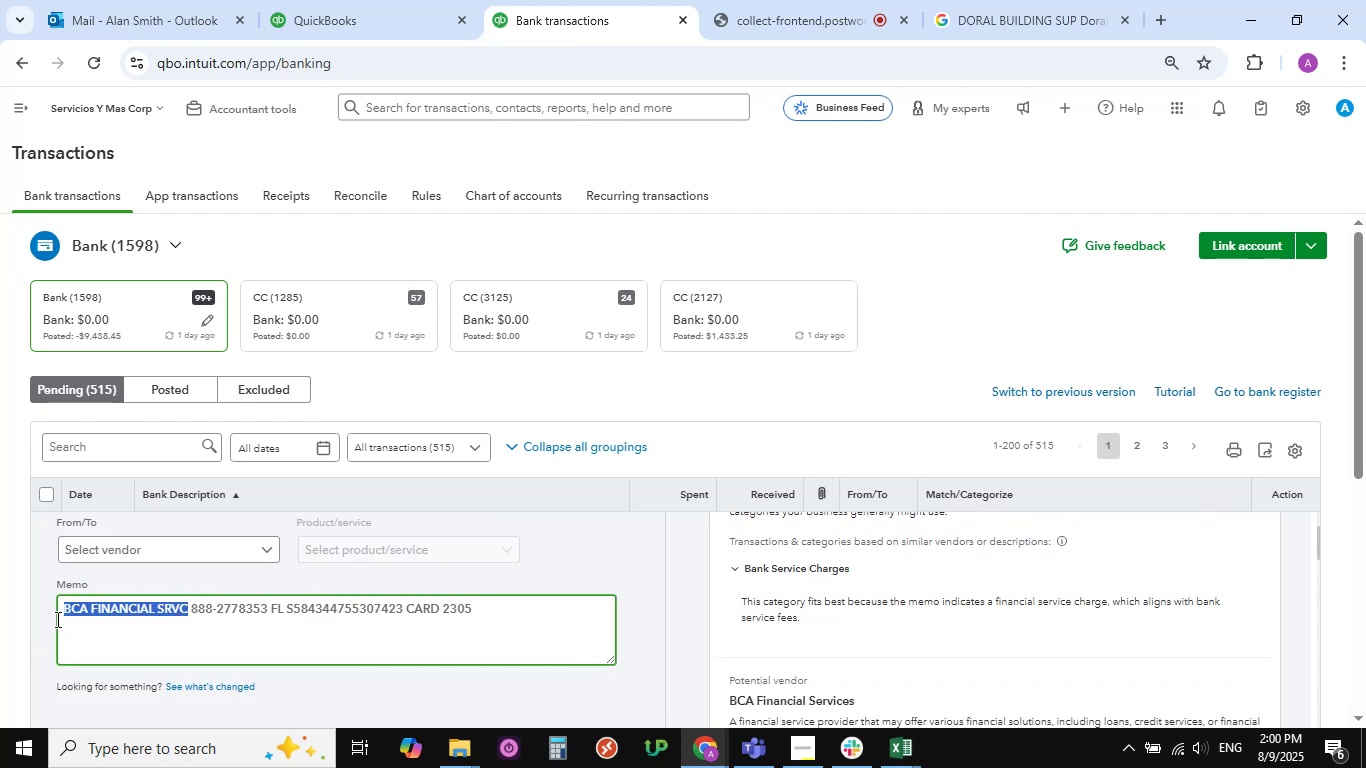 
wait(8.64)
 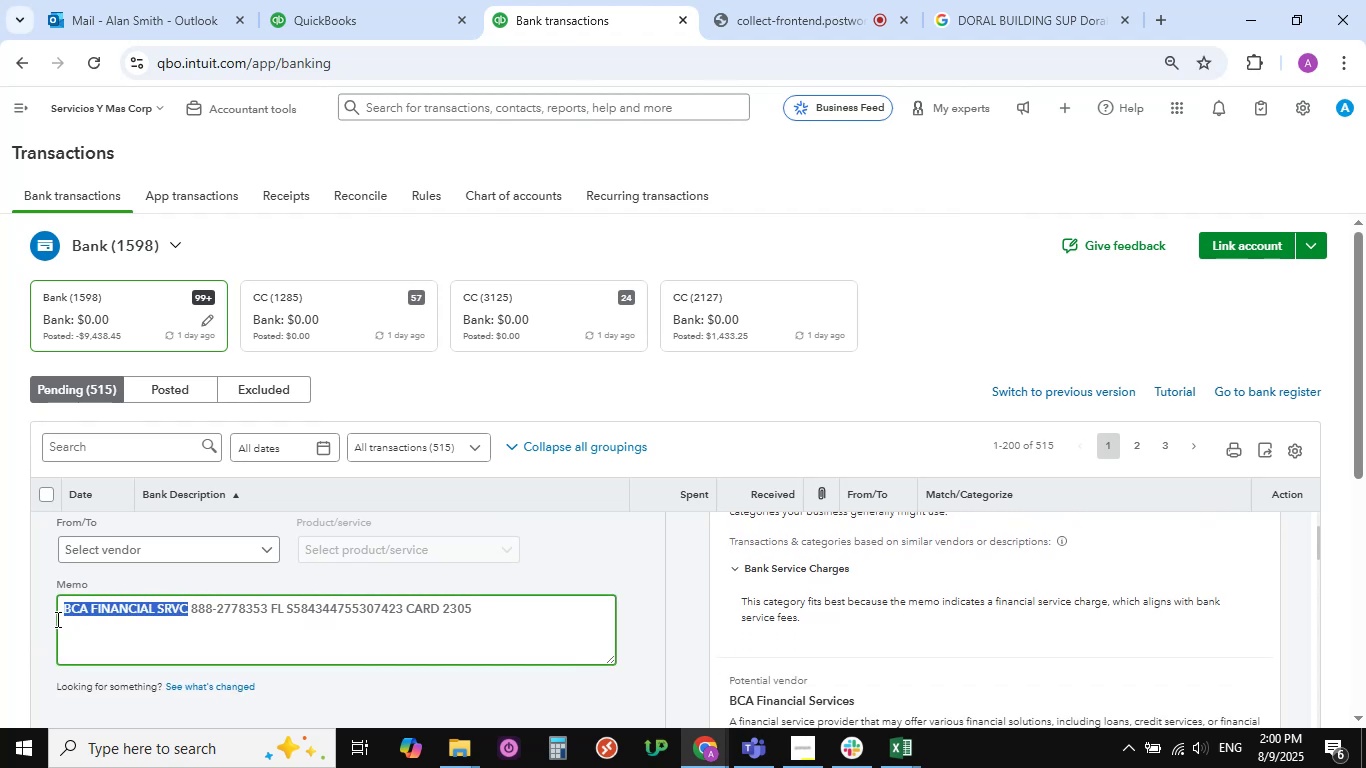 
left_click([991, 19])
 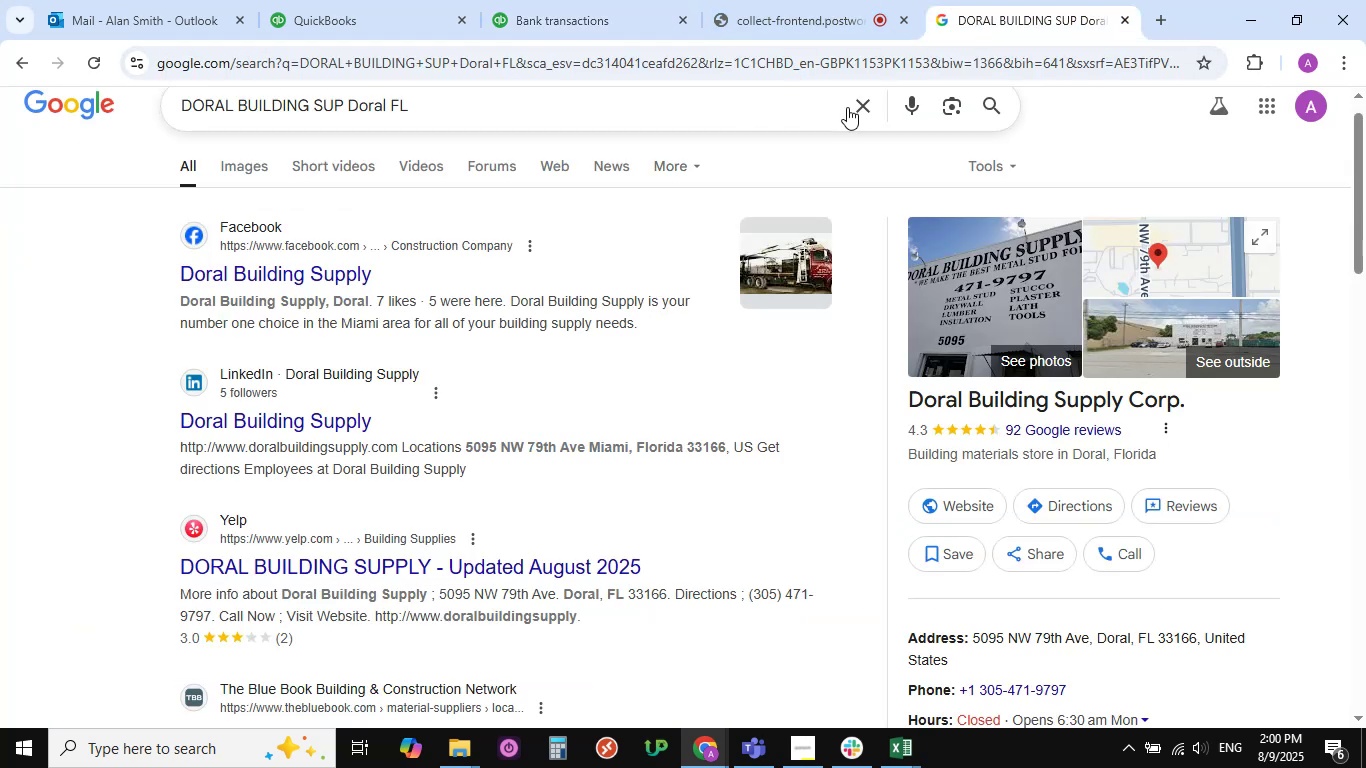 
left_click([860, 107])
 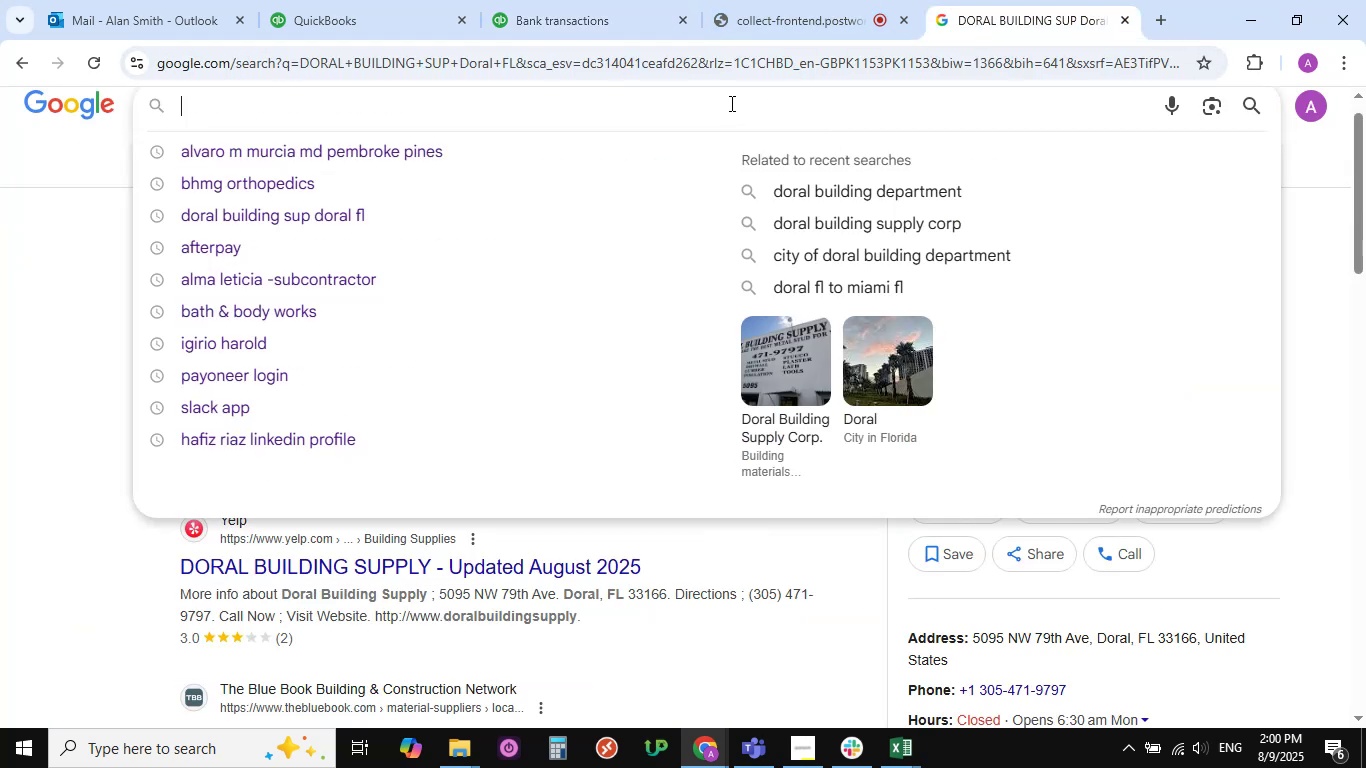 
left_click([728, 103])
 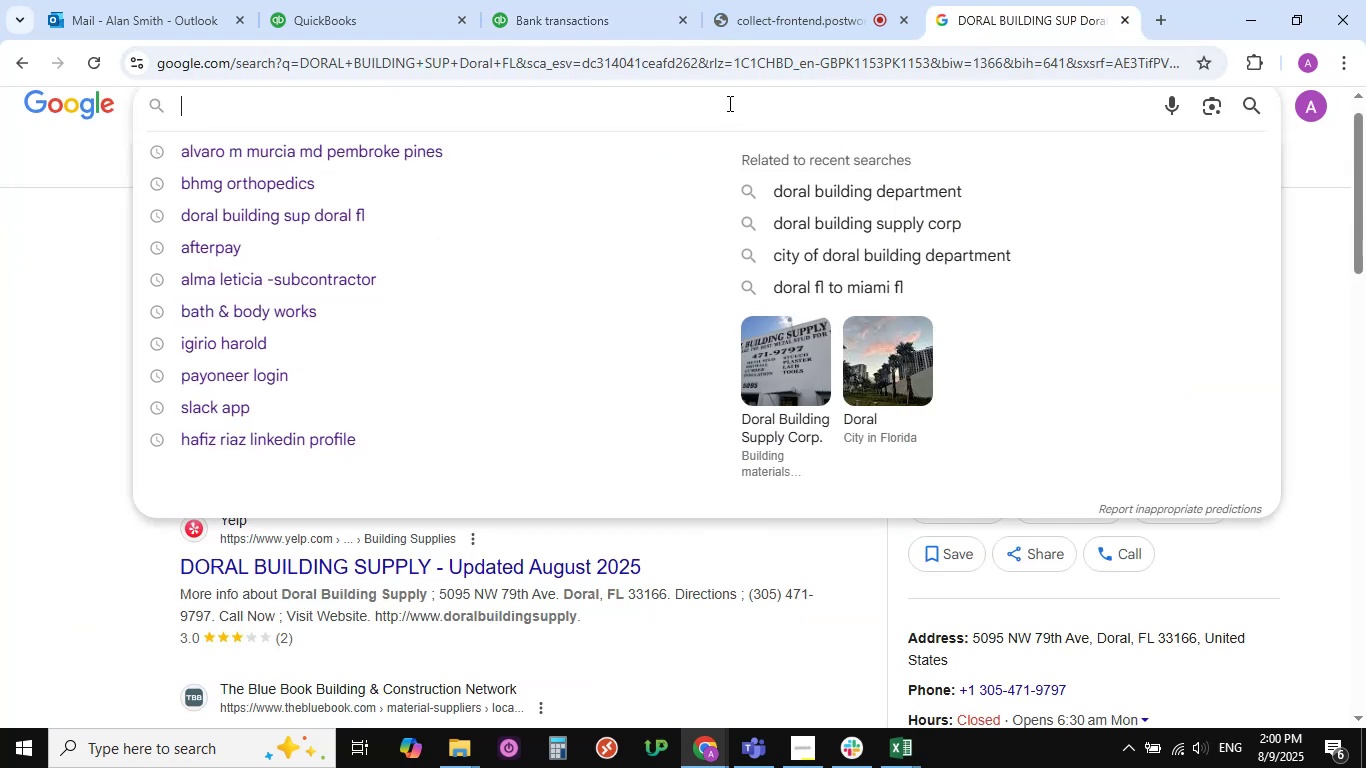 
key(Control+V)
 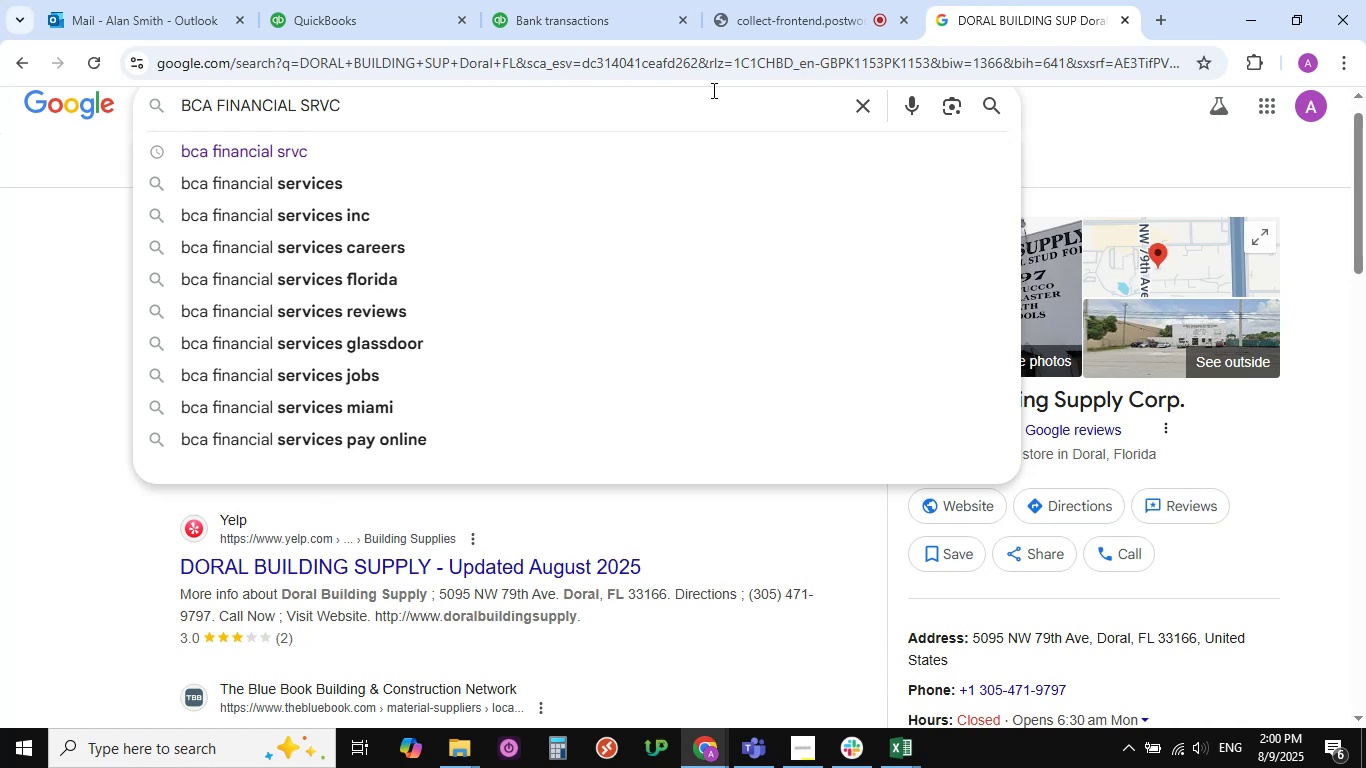 
wait(22.83)
 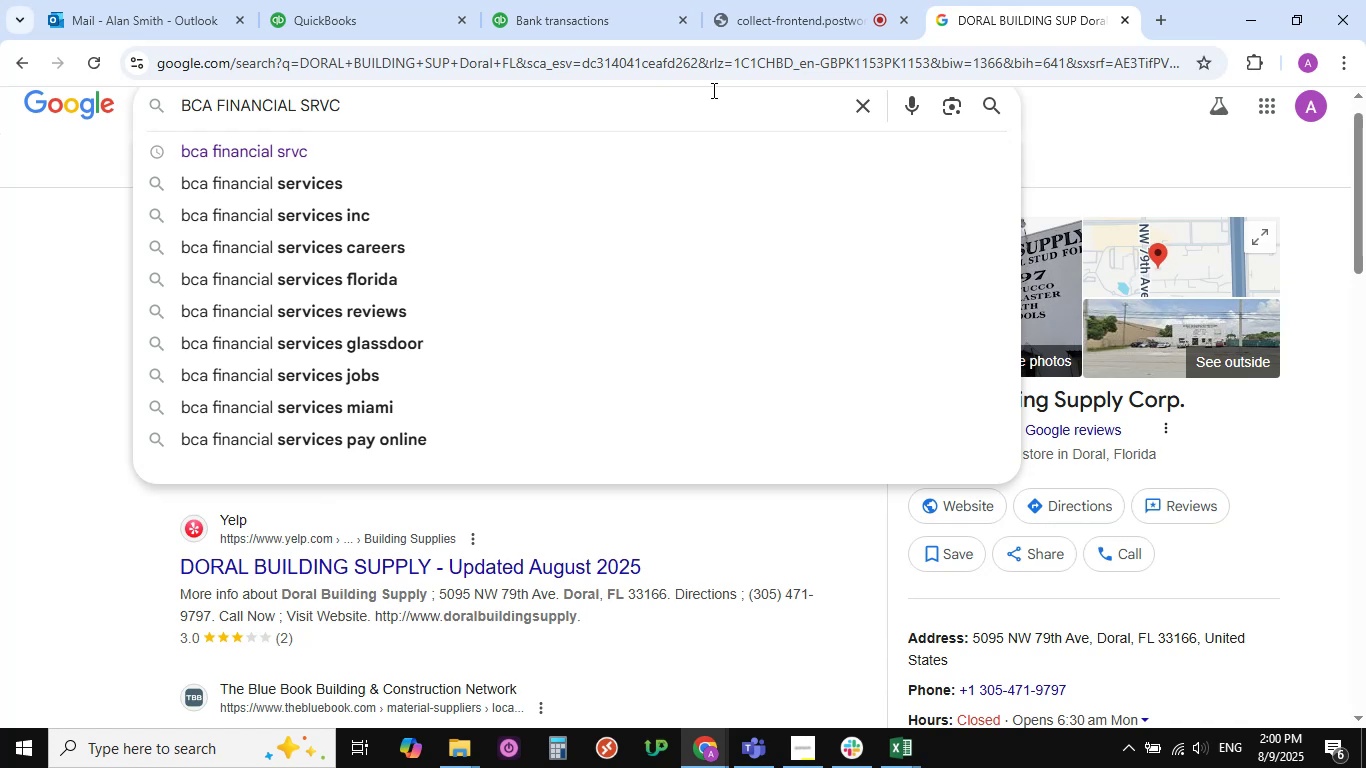 
key(NumpadEnter)
 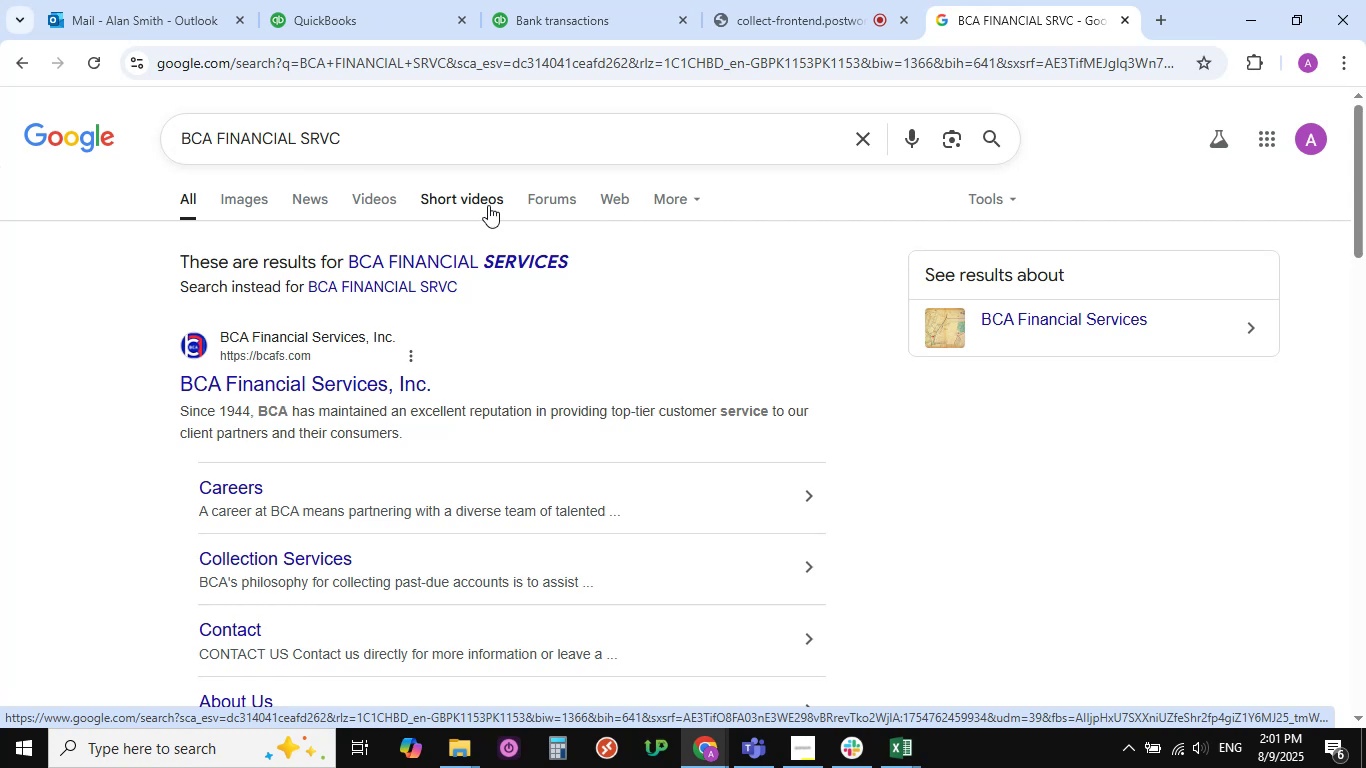 
wait(22.08)
 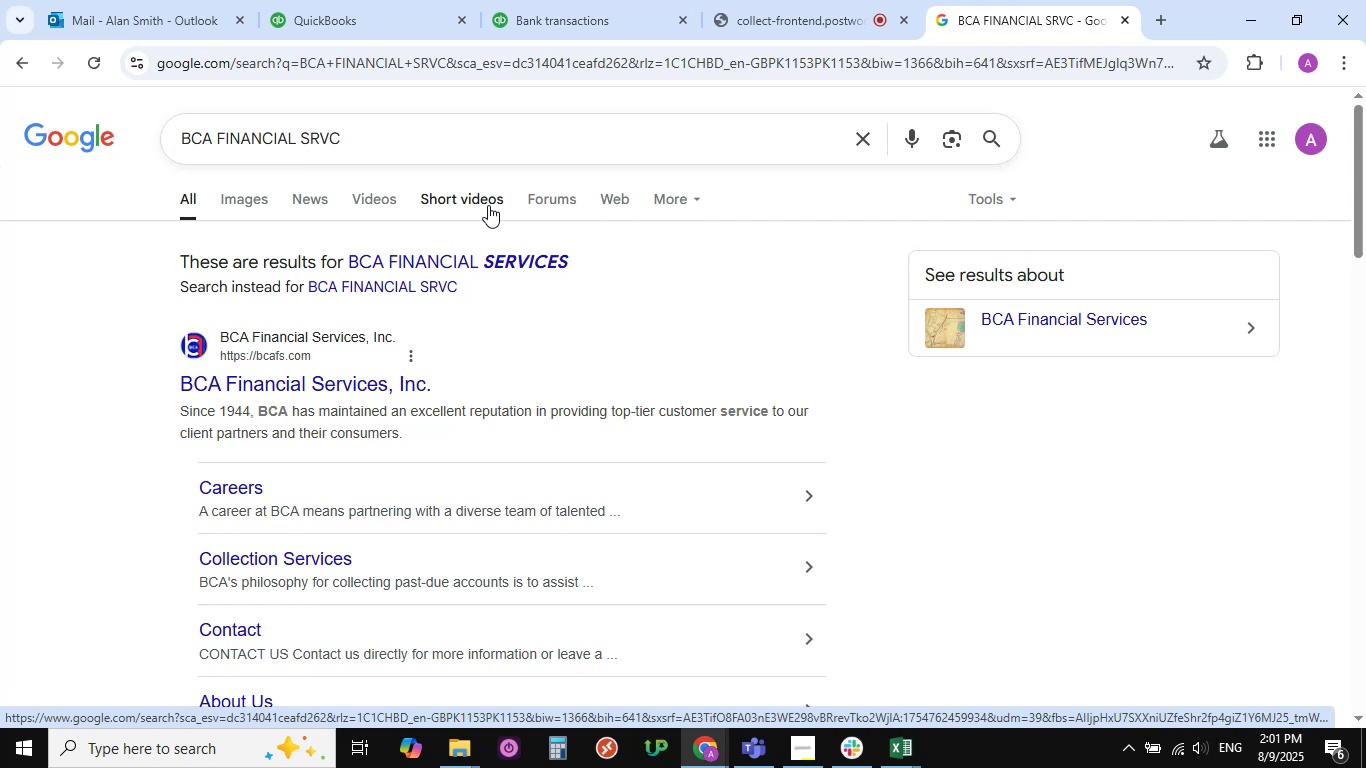 
scroll: coordinate [239, 346], scroll_direction: down, amount: 1.0
 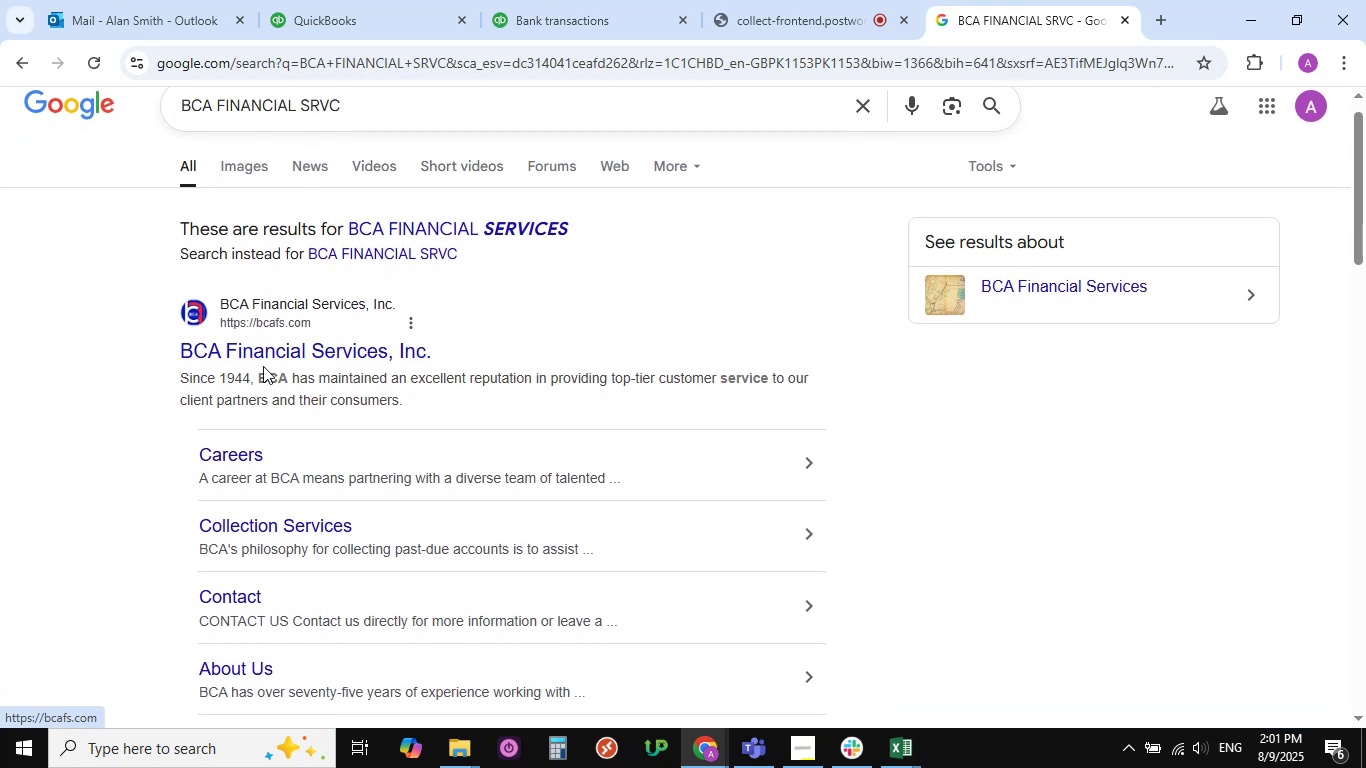 
scroll: coordinate [262, 358], scroll_direction: up, amount: 2.0
 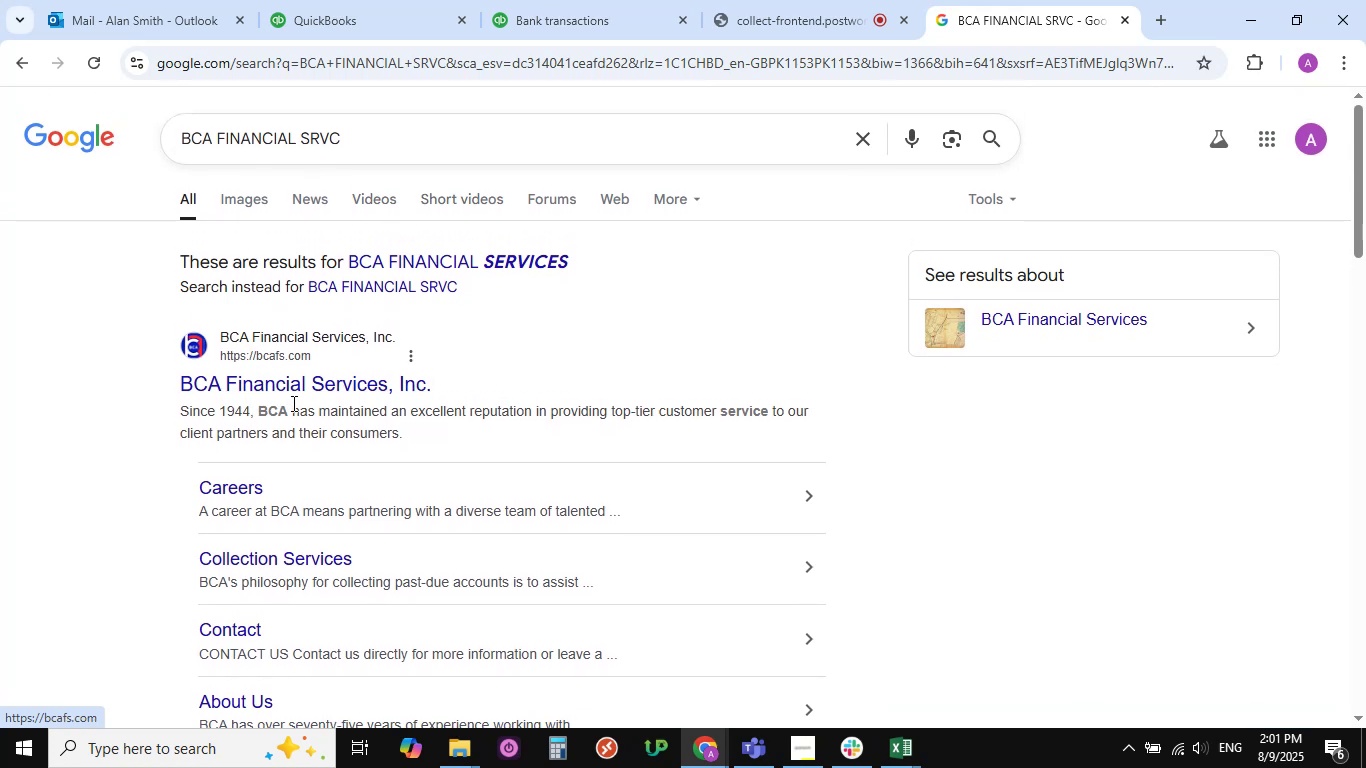 
scroll: coordinate [294, 399], scroll_direction: down, amount: 21.0
 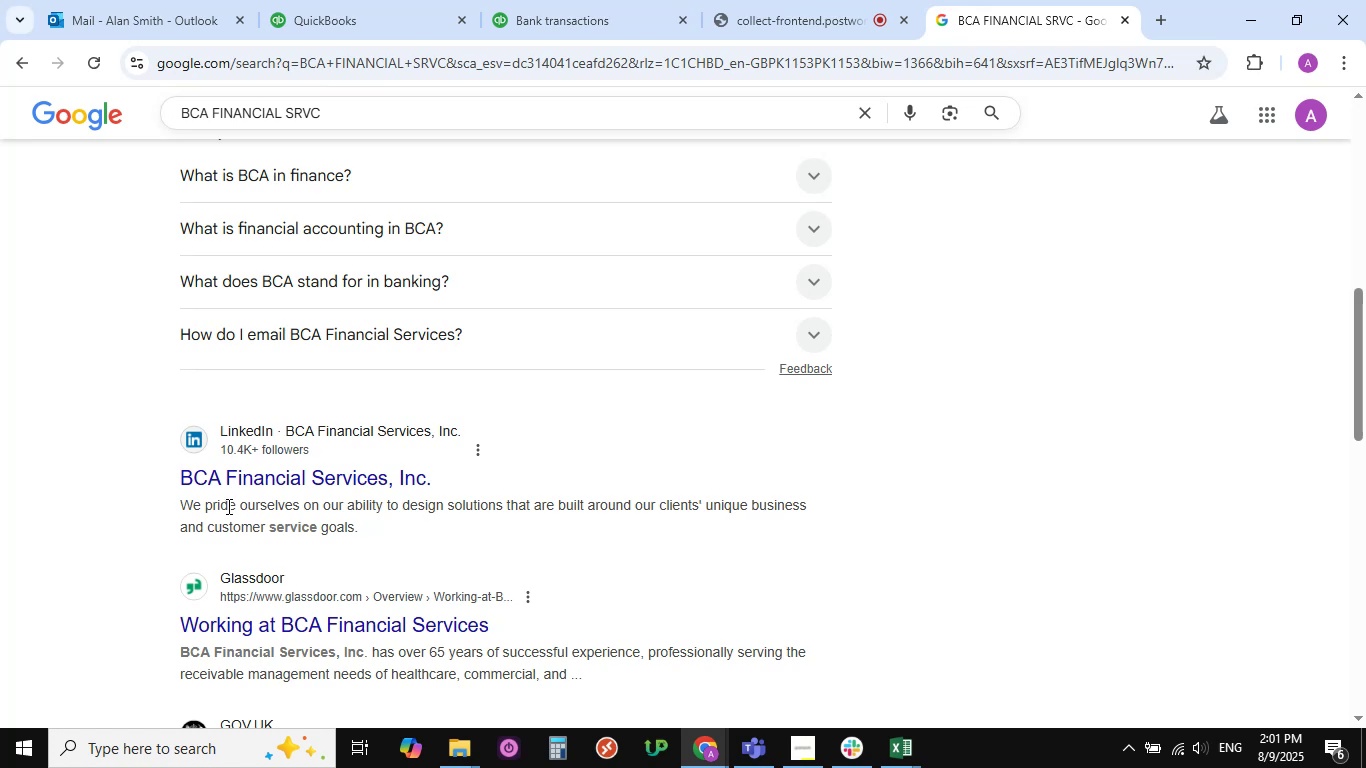 
wait(6.0)
 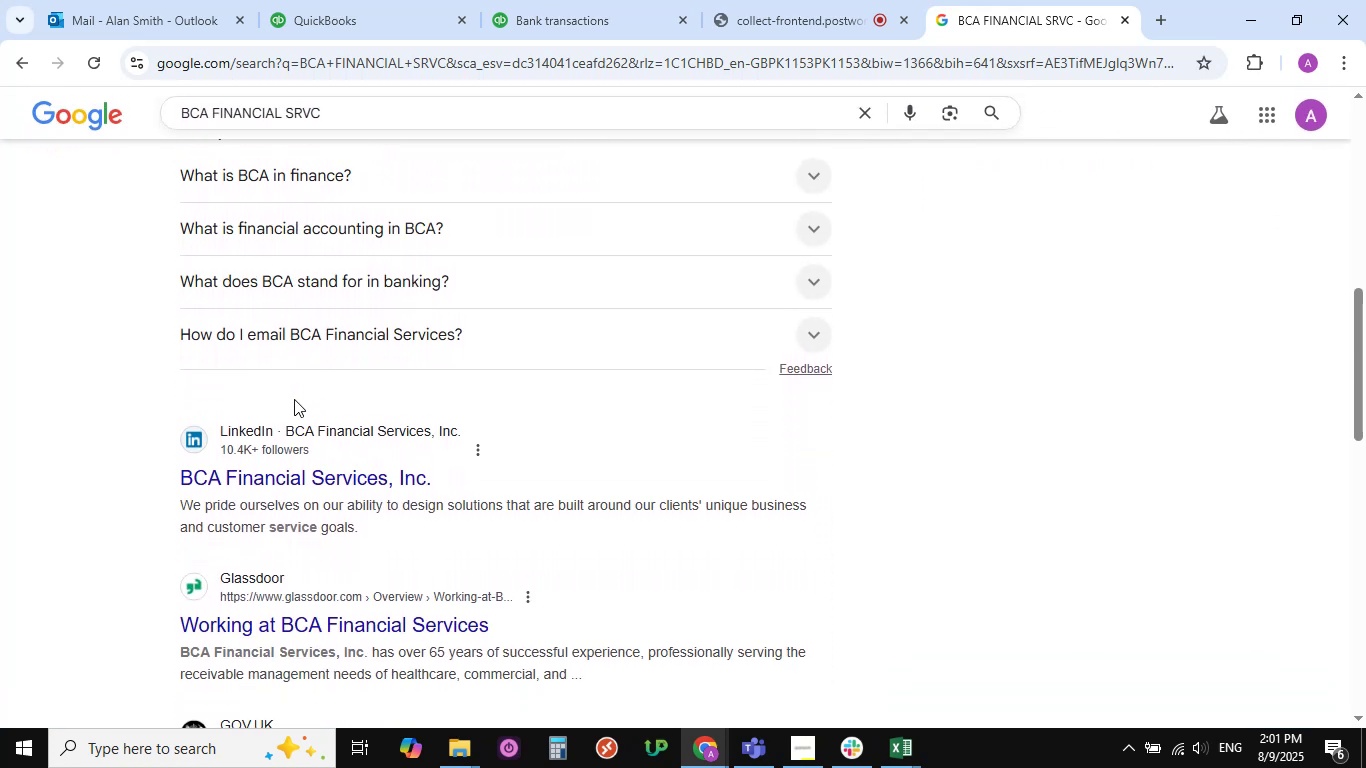 
scroll: coordinate [229, 501], scroll_direction: down, amount: 4.0
 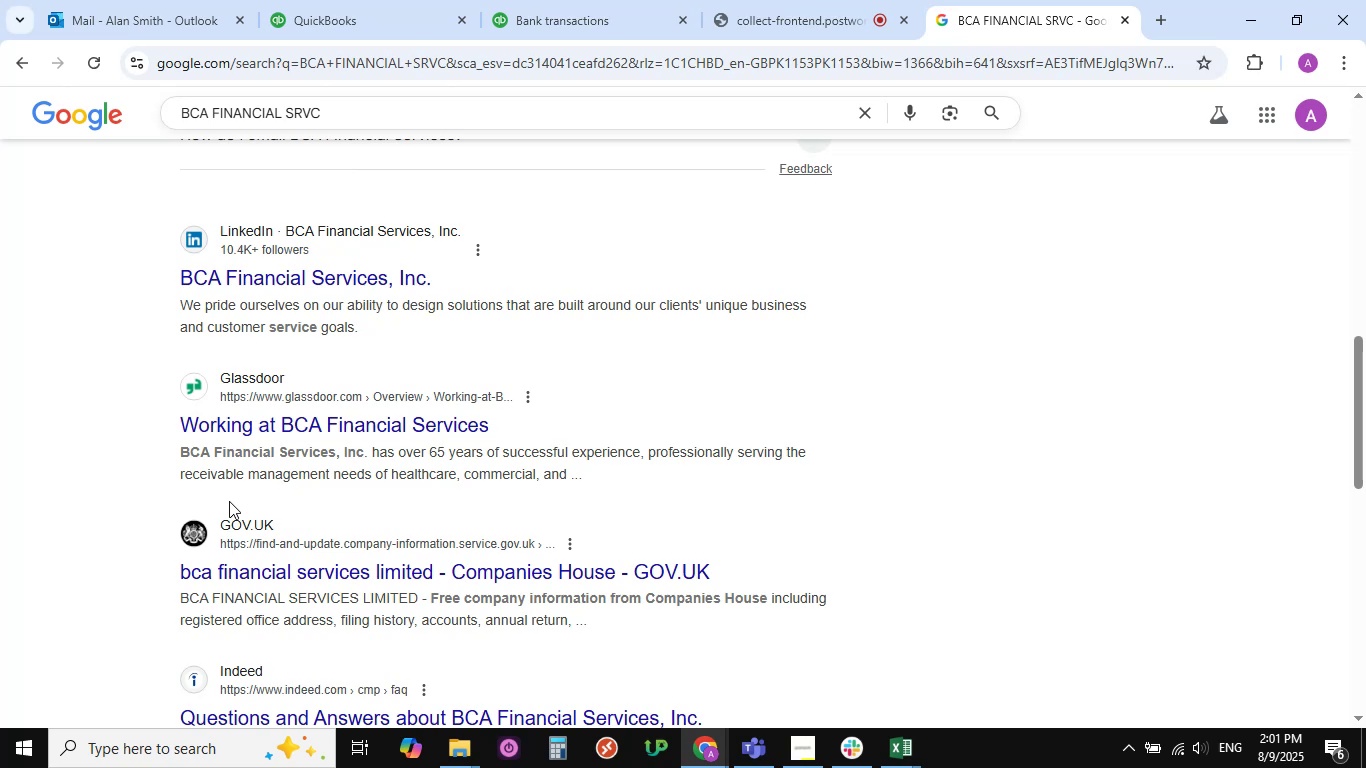 
wait(14.81)
 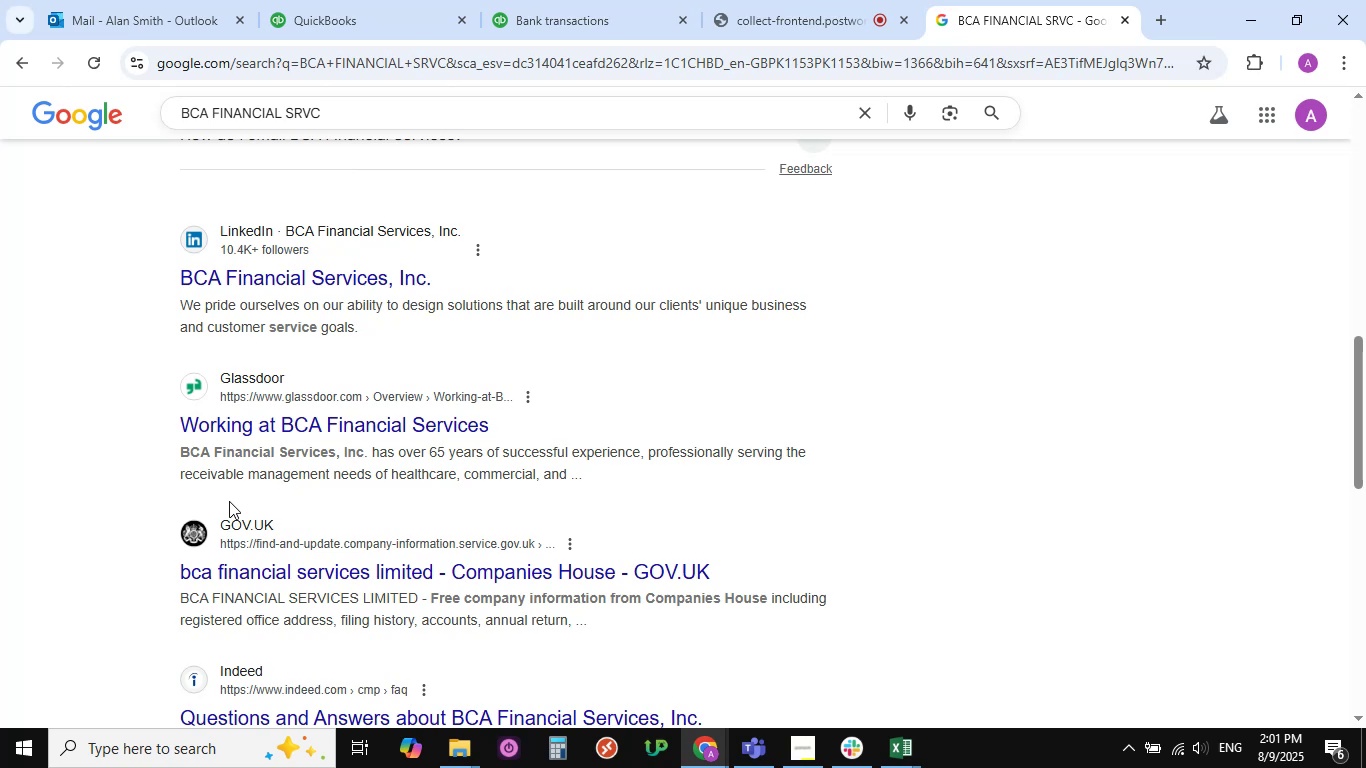 
scroll: coordinate [290, 449], scroll_direction: down, amount: 2.0
 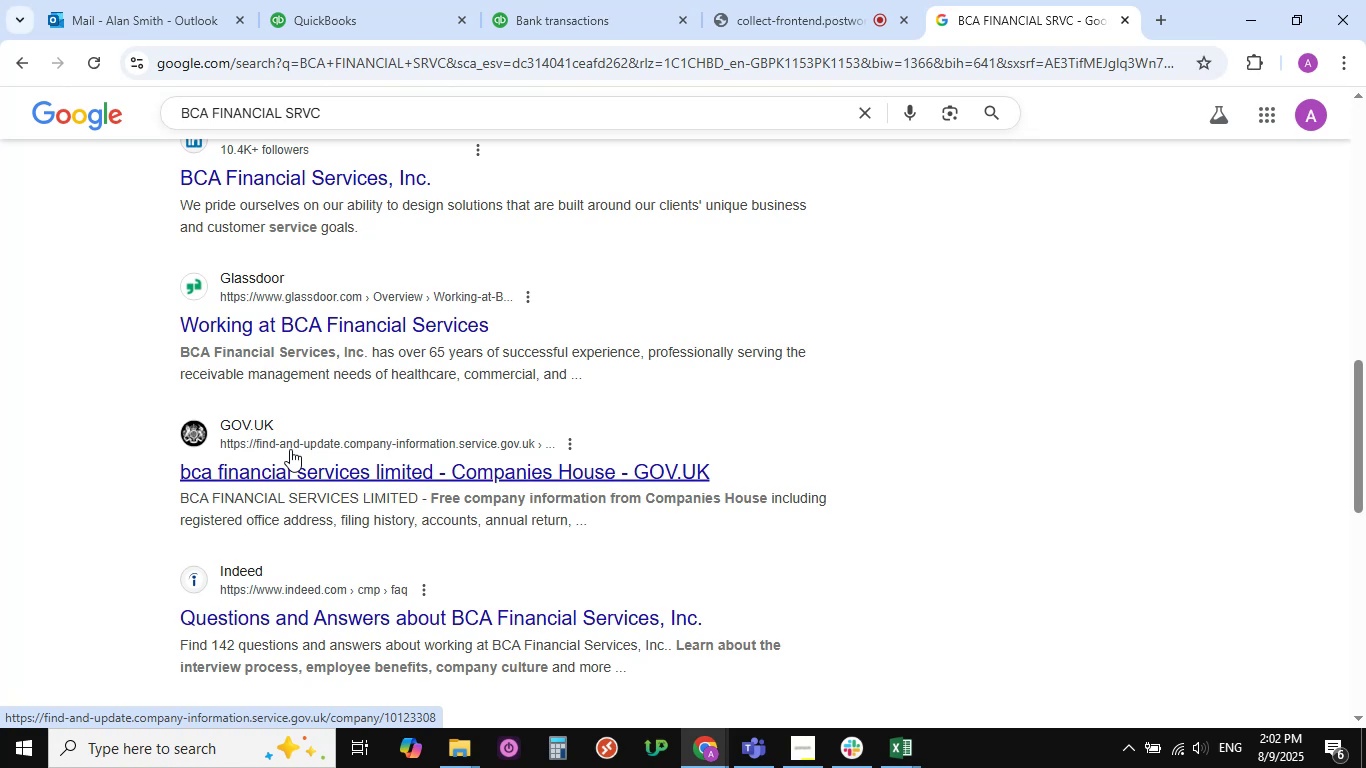 
wait(13.64)
 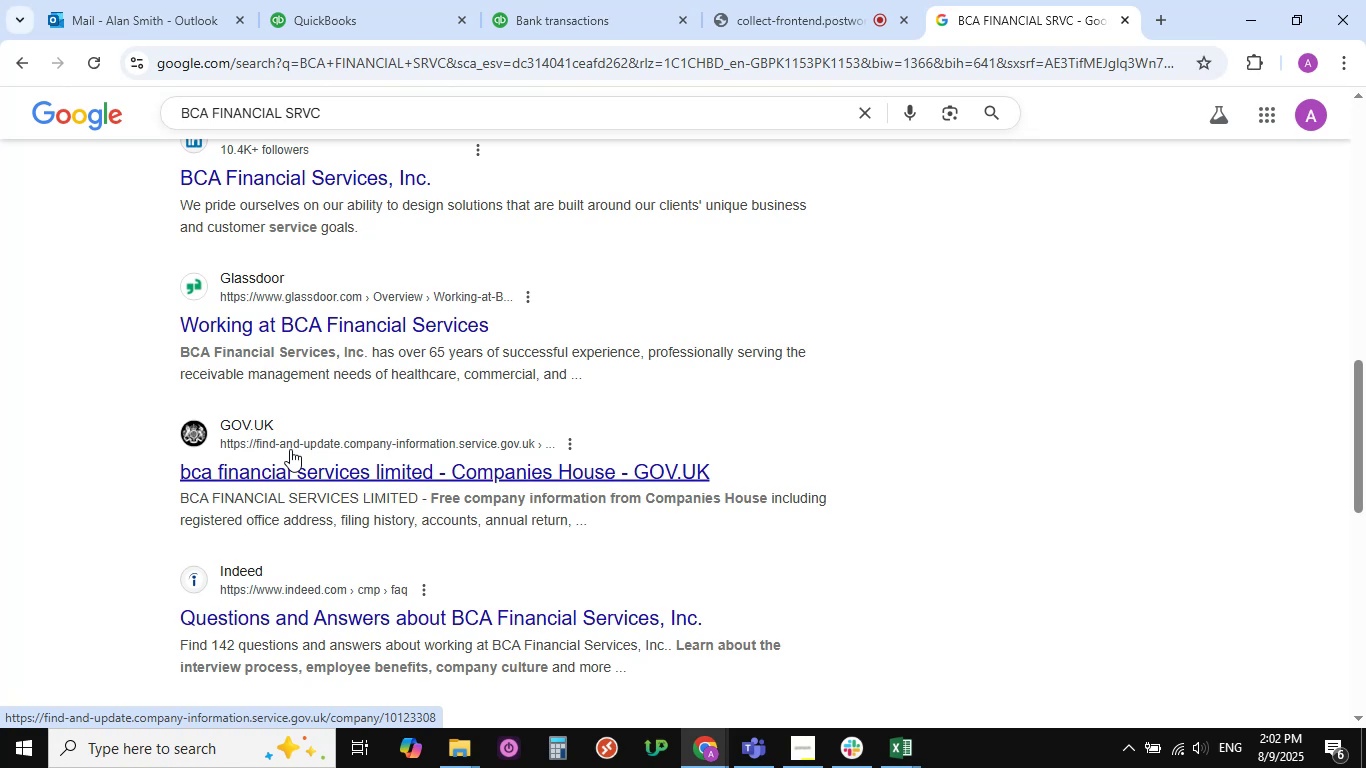 
scroll: coordinate [290, 449], scroll_direction: down, amount: 2.0
 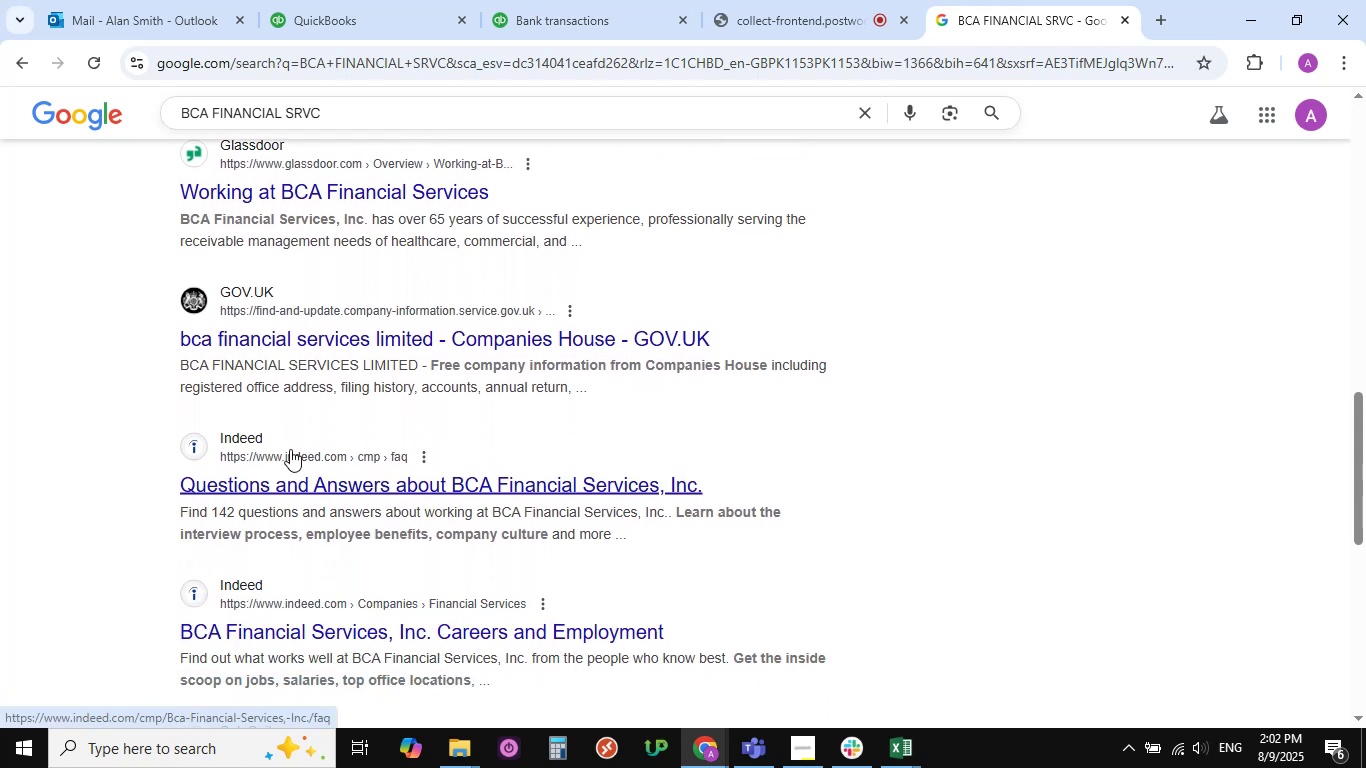 
scroll: coordinate [290, 455], scroll_direction: up, amount: 45.0
 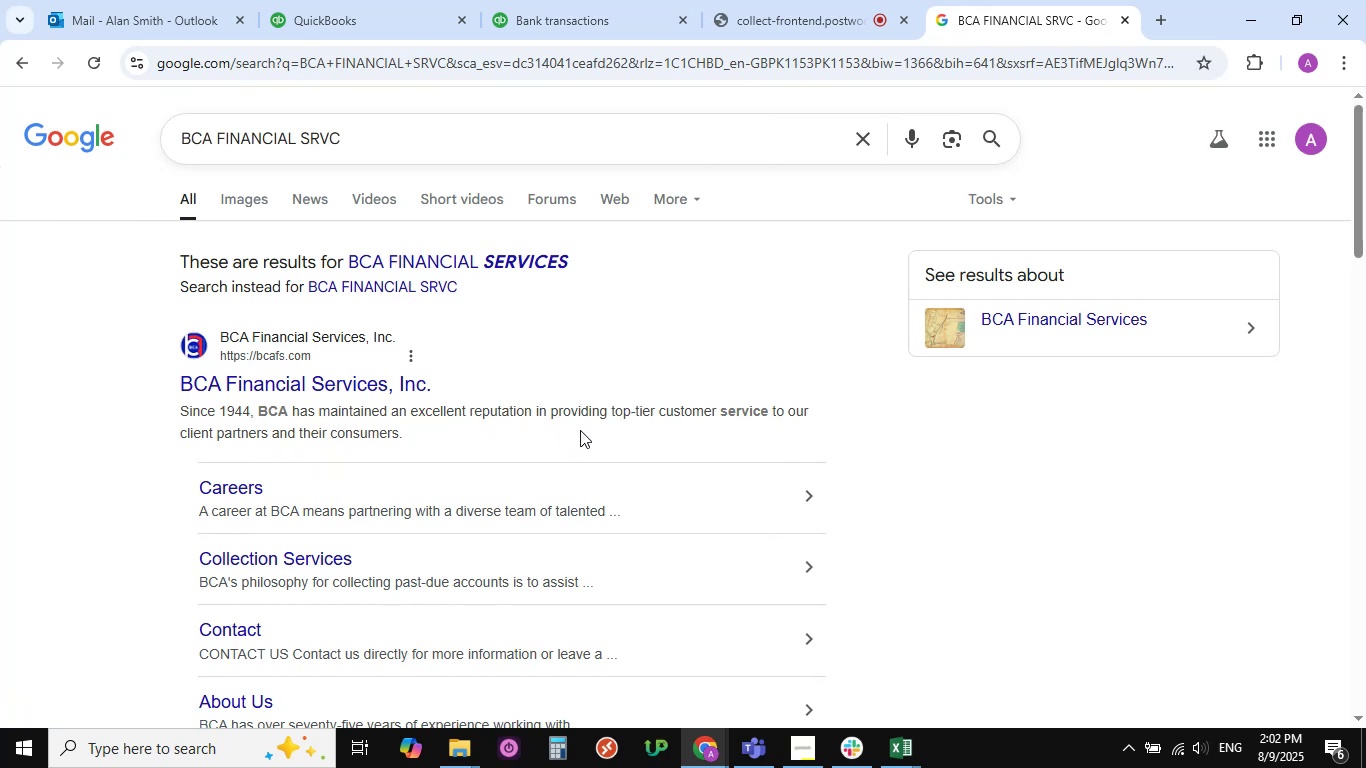 
wait(7.74)
 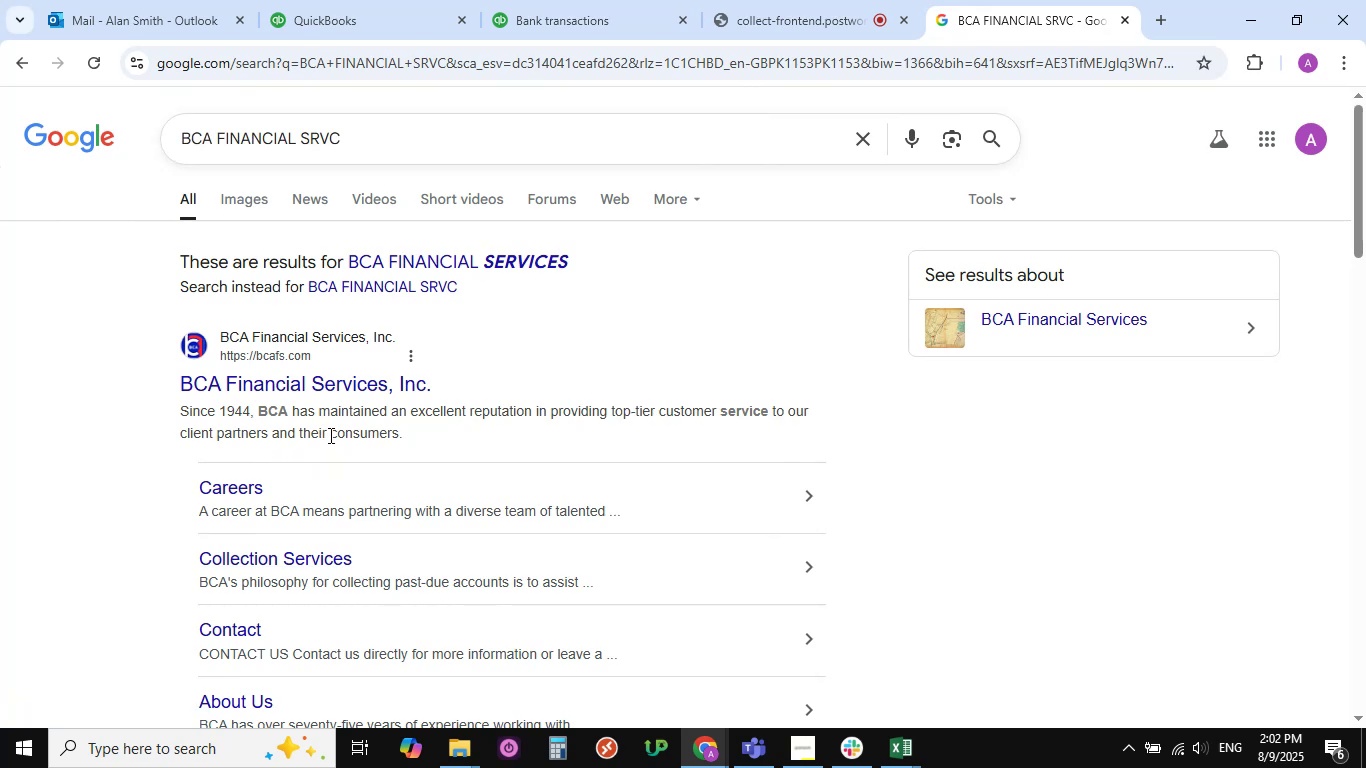 
scroll: coordinate [646, 433], scroll_direction: down, amount: 1.0
 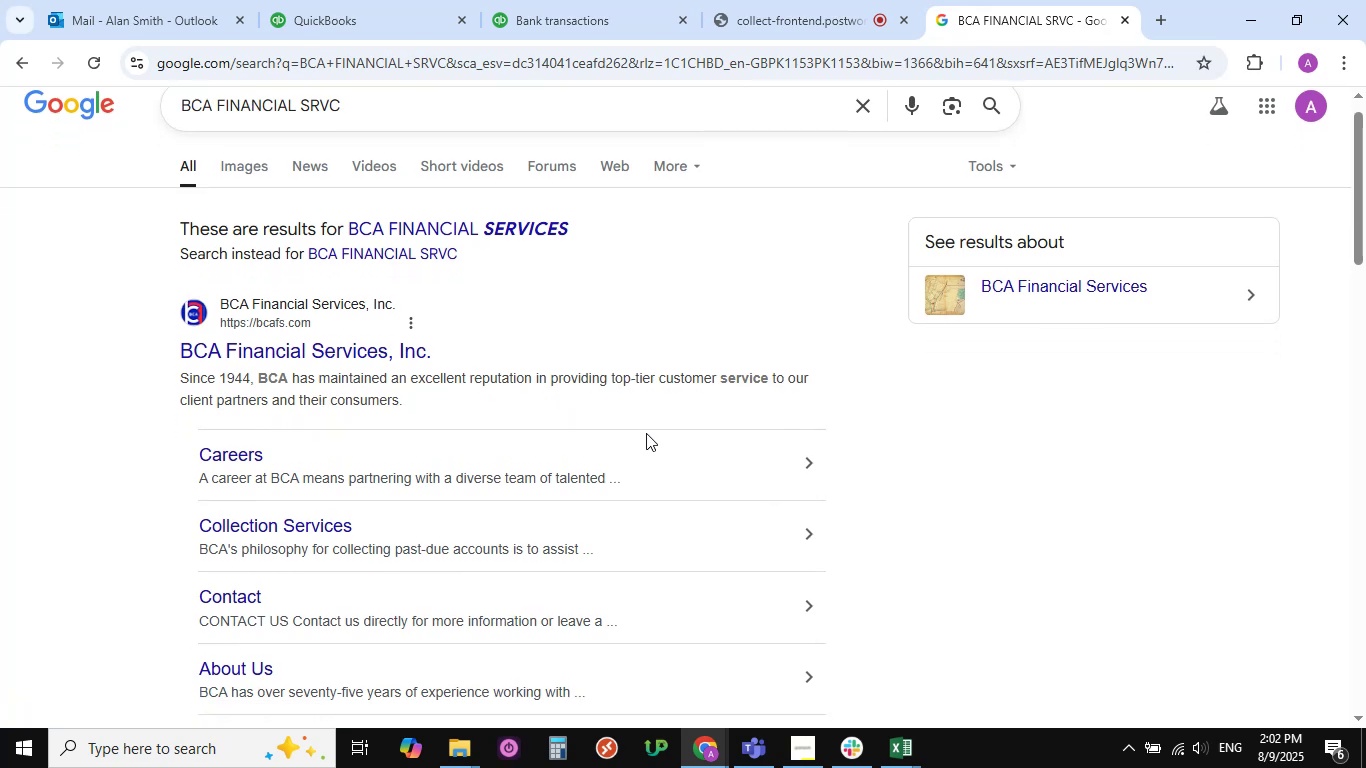 
scroll: coordinate [646, 433], scroll_direction: up, amount: 2.0
 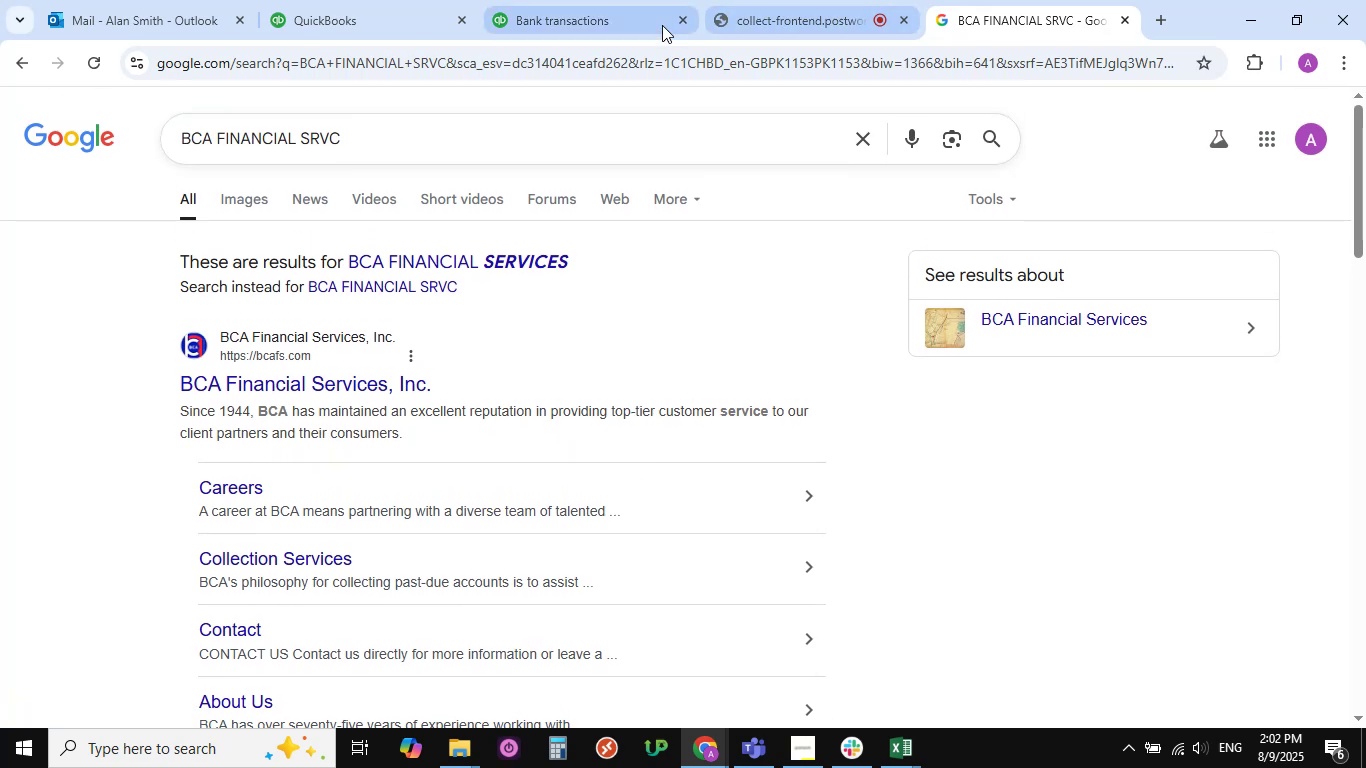 
left_click([613, 21])
 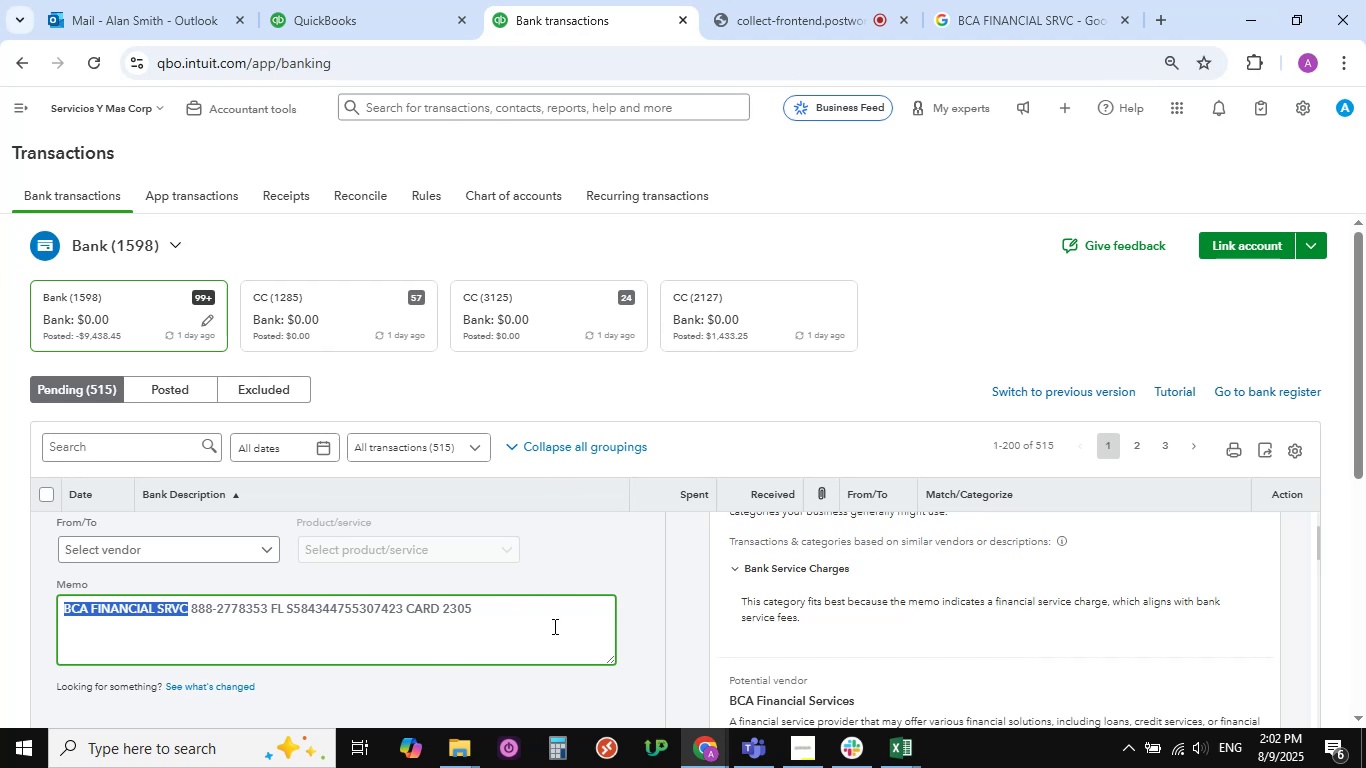 
wait(5.62)
 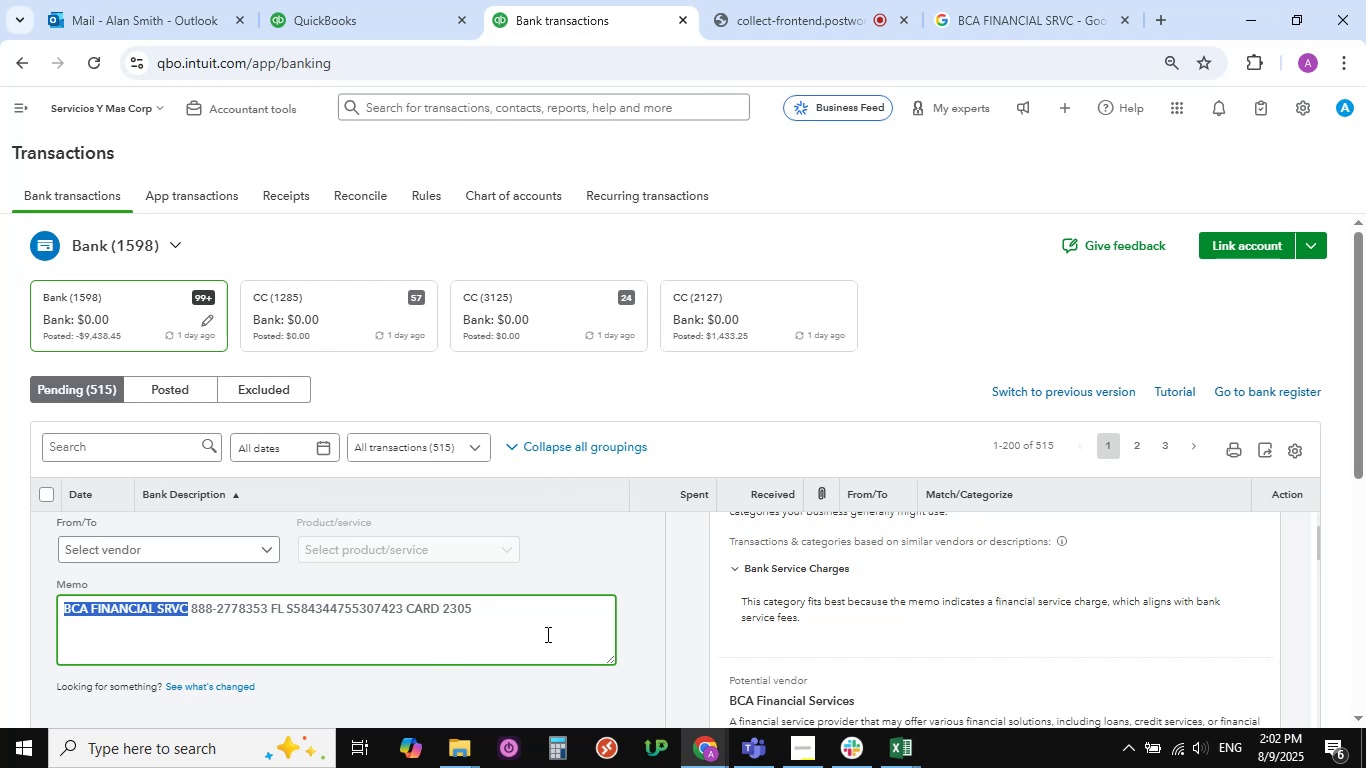 
scroll: coordinate [472, 572], scroll_direction: up, amount: 2.0
 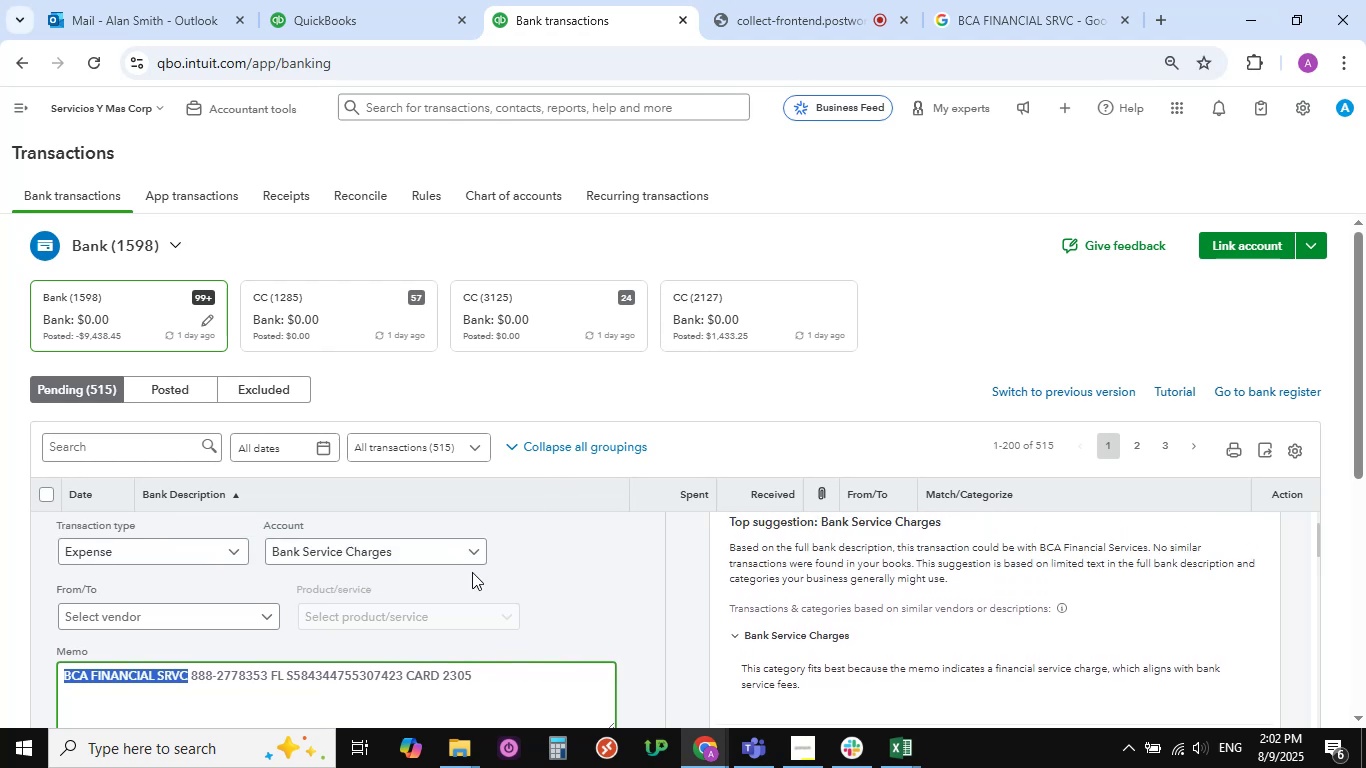 
mouse_move([481, 636])
 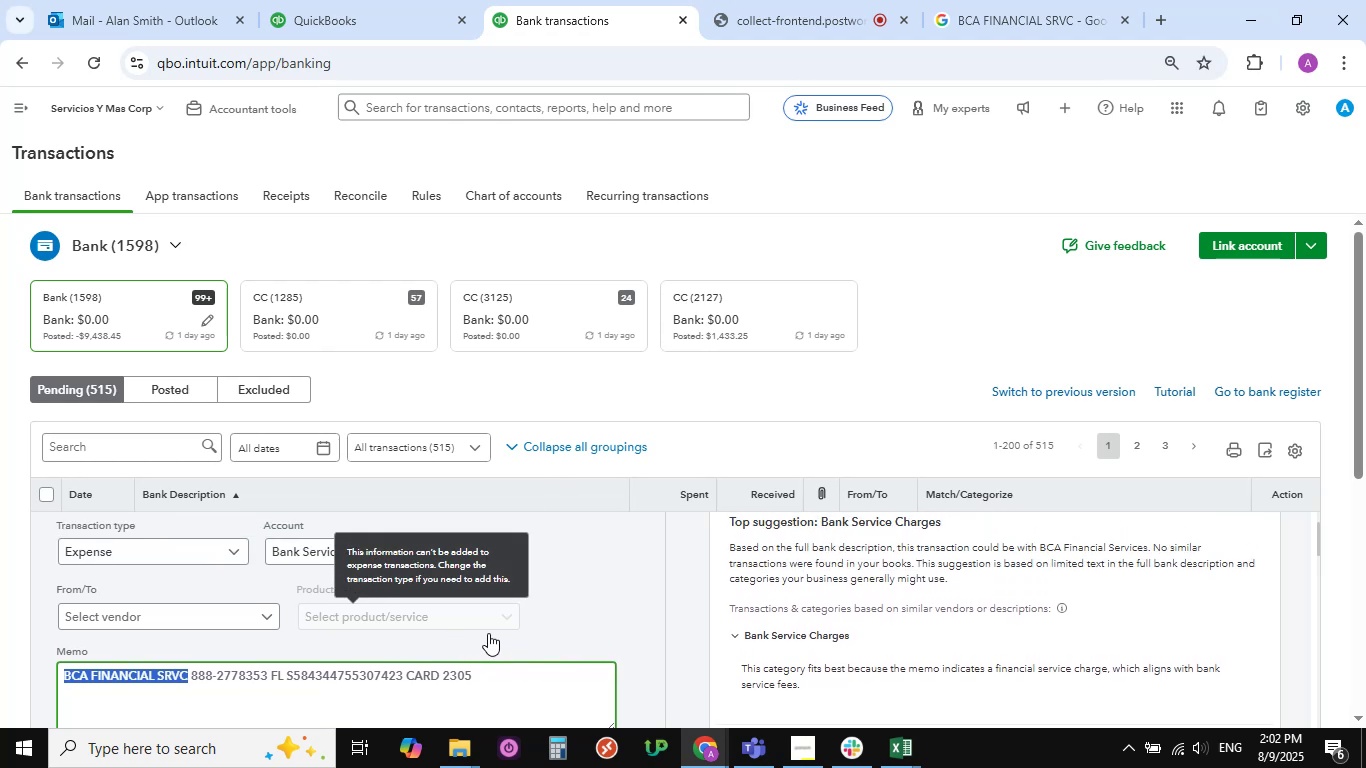 
scroll: coordinate [488, 633], scroll_direction: up, amount: 2.0
 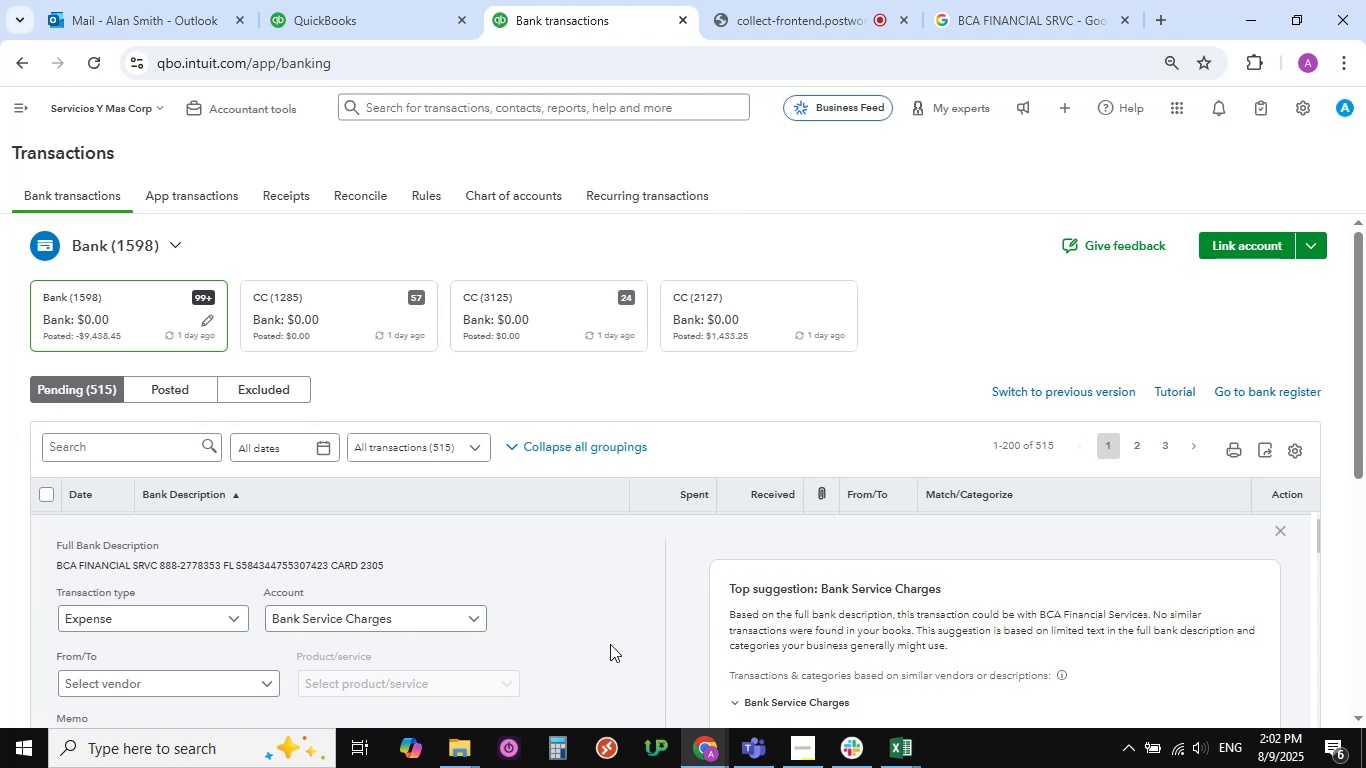 
scroll: coordinate [238, 695], scroll_direction: down, amount: 2.0
 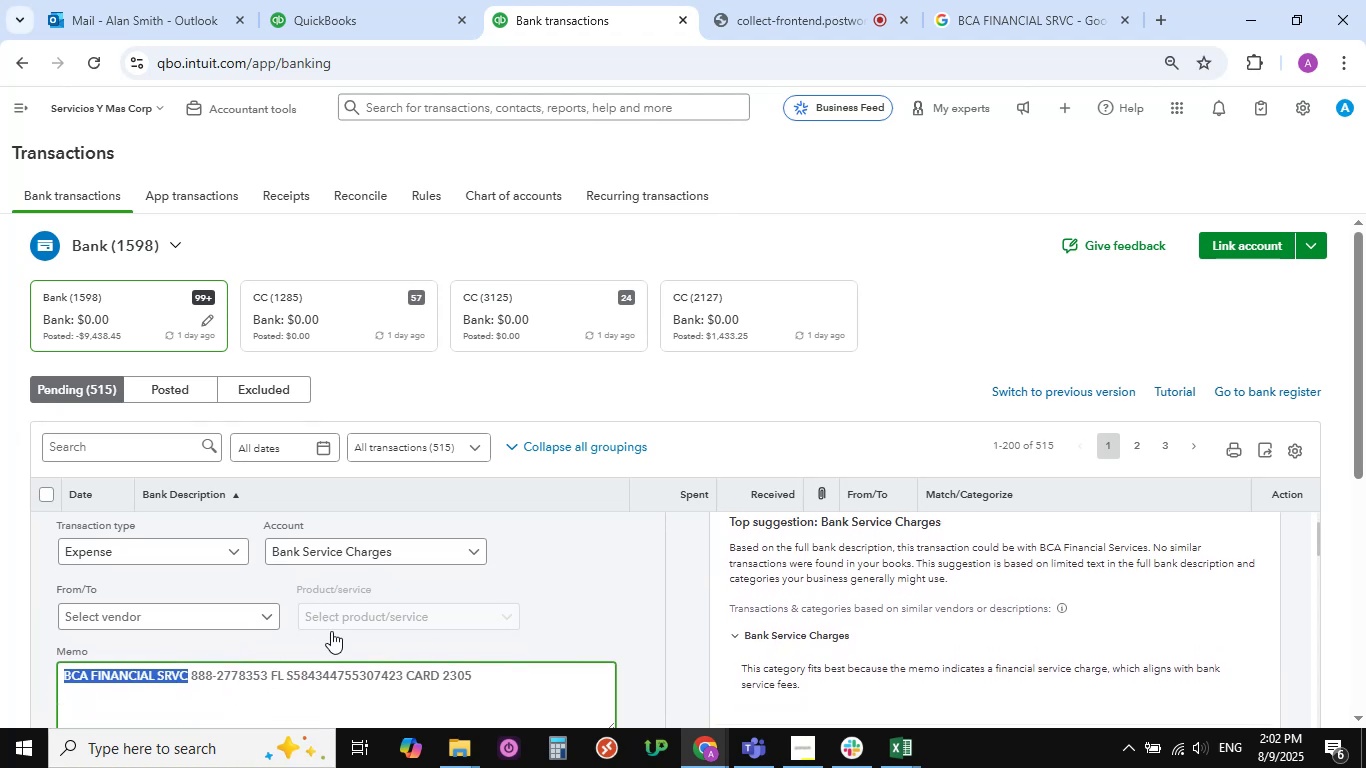 
scroll: coordinate [344, 625], scroll_direction: up, amount: 1.0
 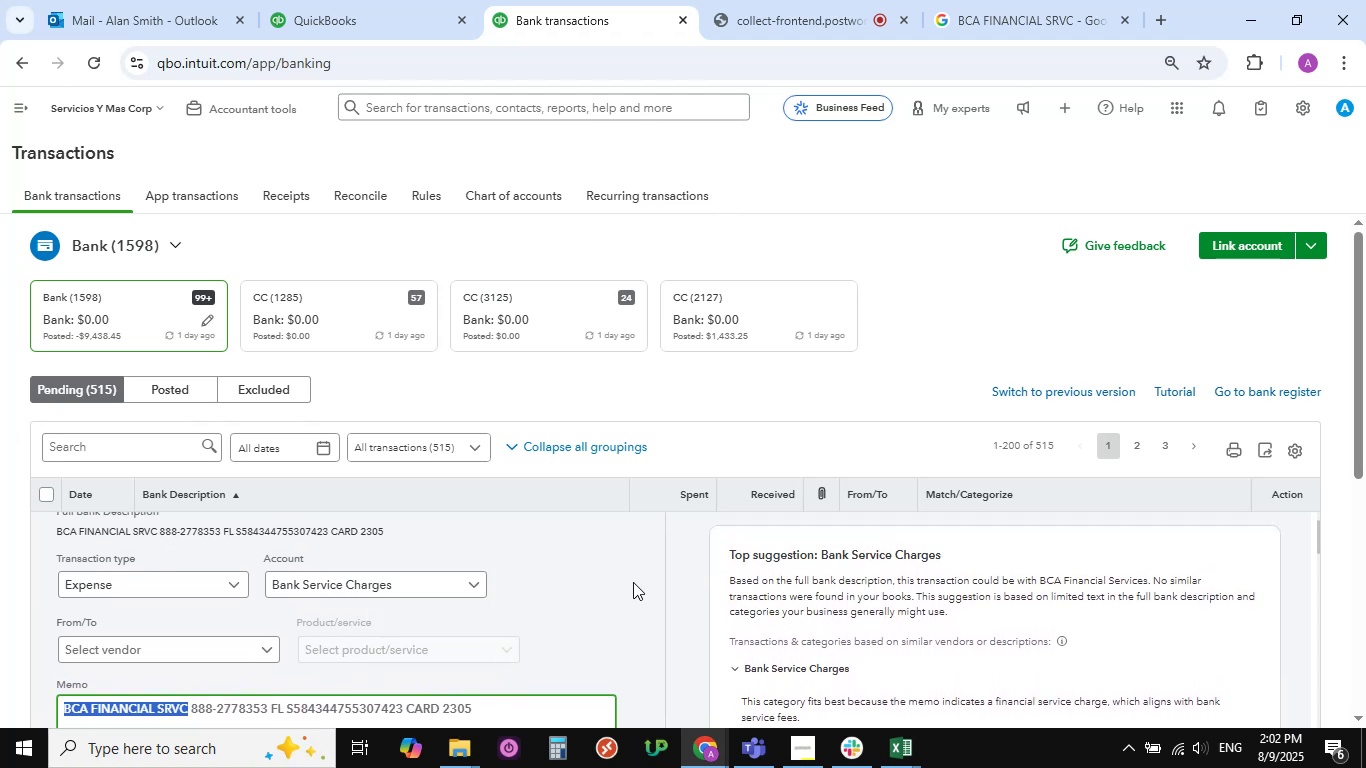 
wait(7.77)
 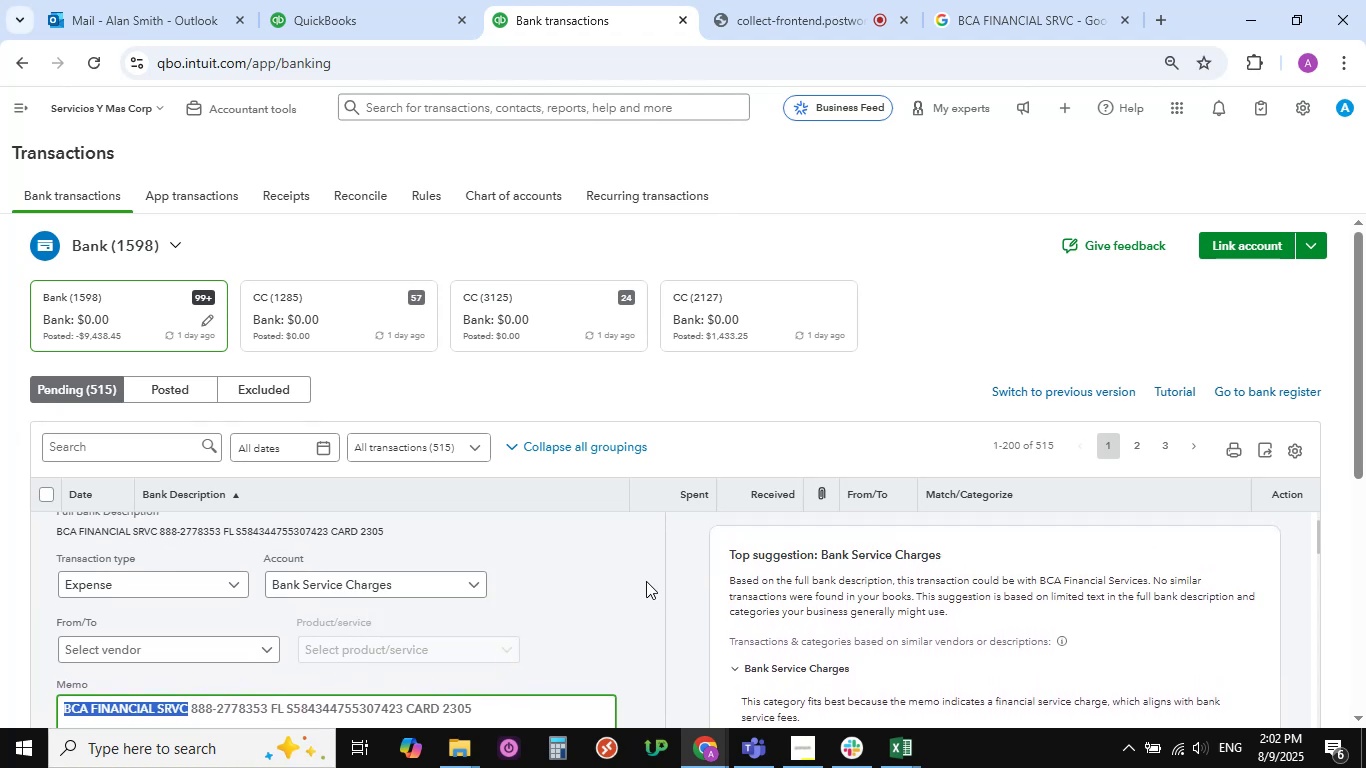 
left_click([1033, 23])
 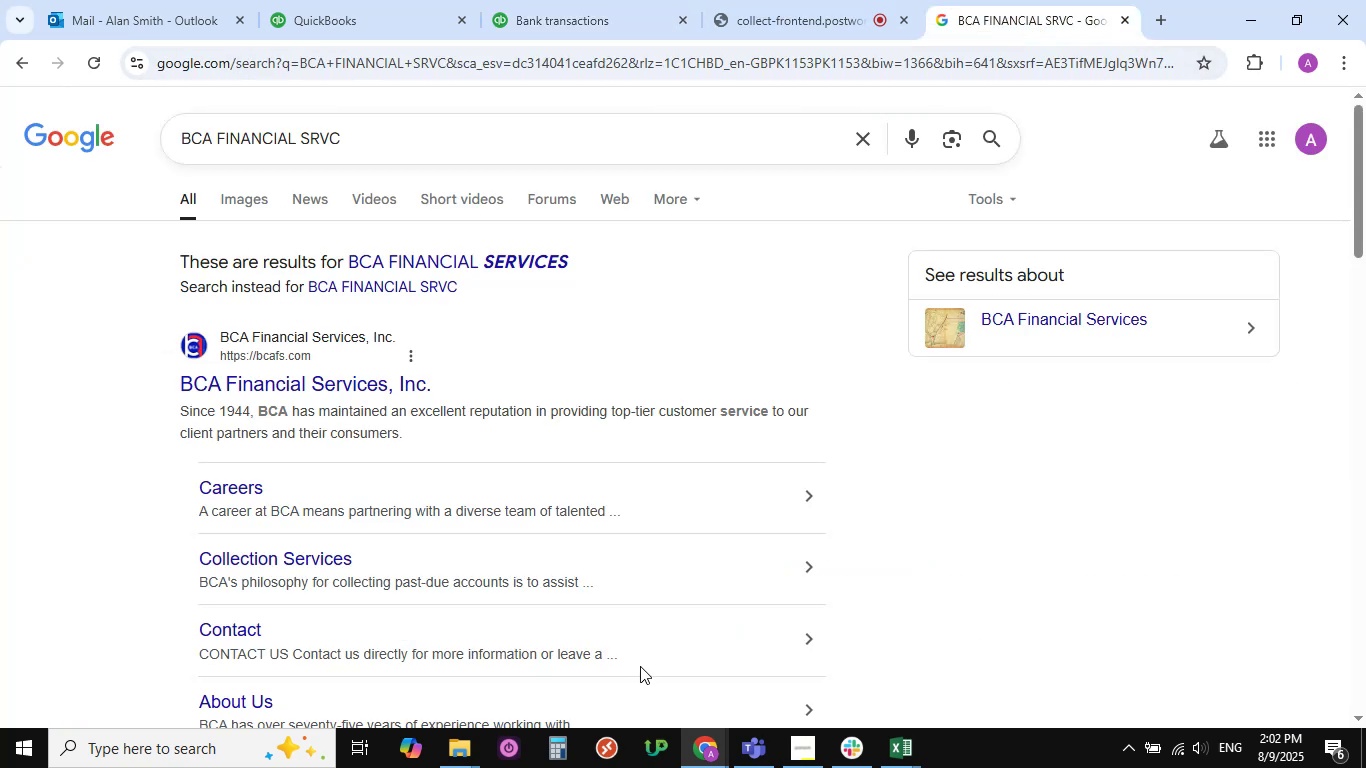 
scroll: coordinate [640, 666], scroll_direction: up, amount: 2.0
 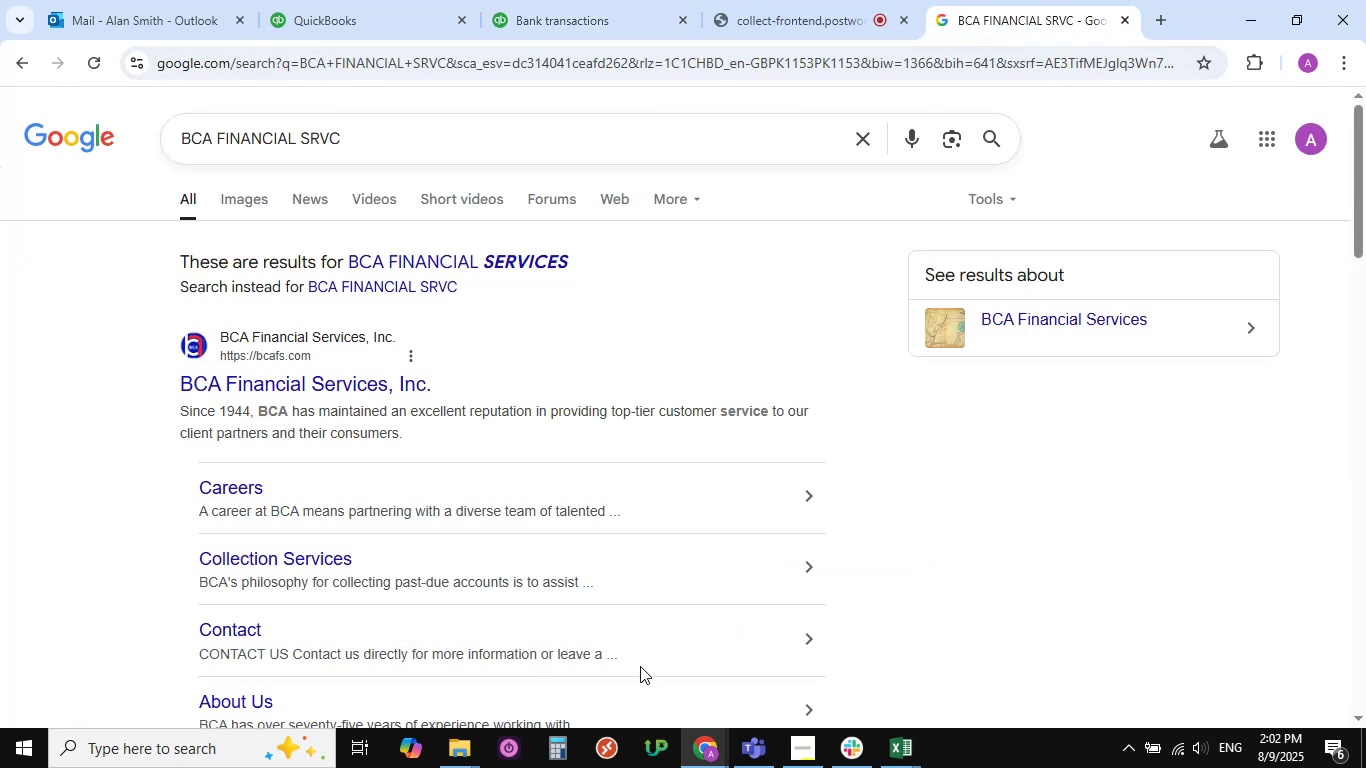 
scroll: coordinate [640, 666], scroll_direction: down, amount: 3.0
 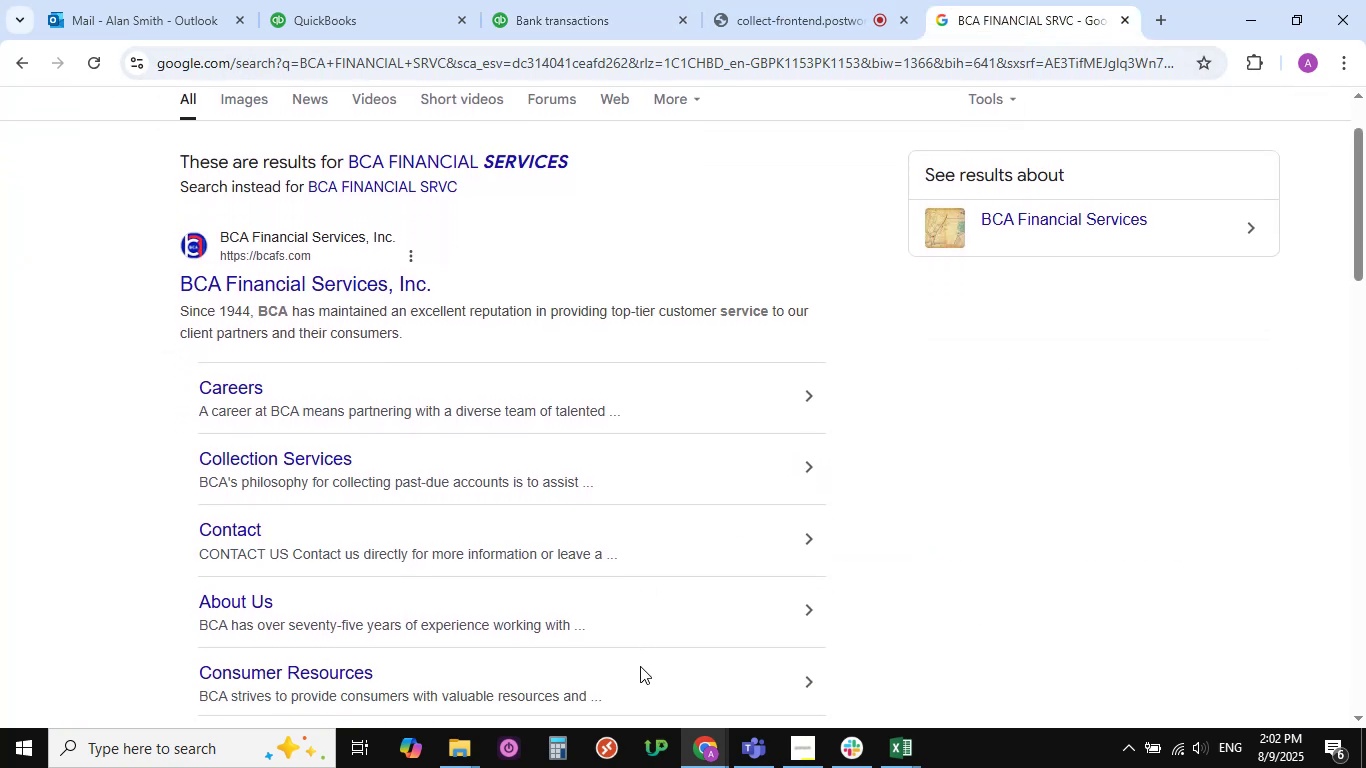 
scroll: coordinate [640, 666], scroll_direction: up, amount: 2.0
 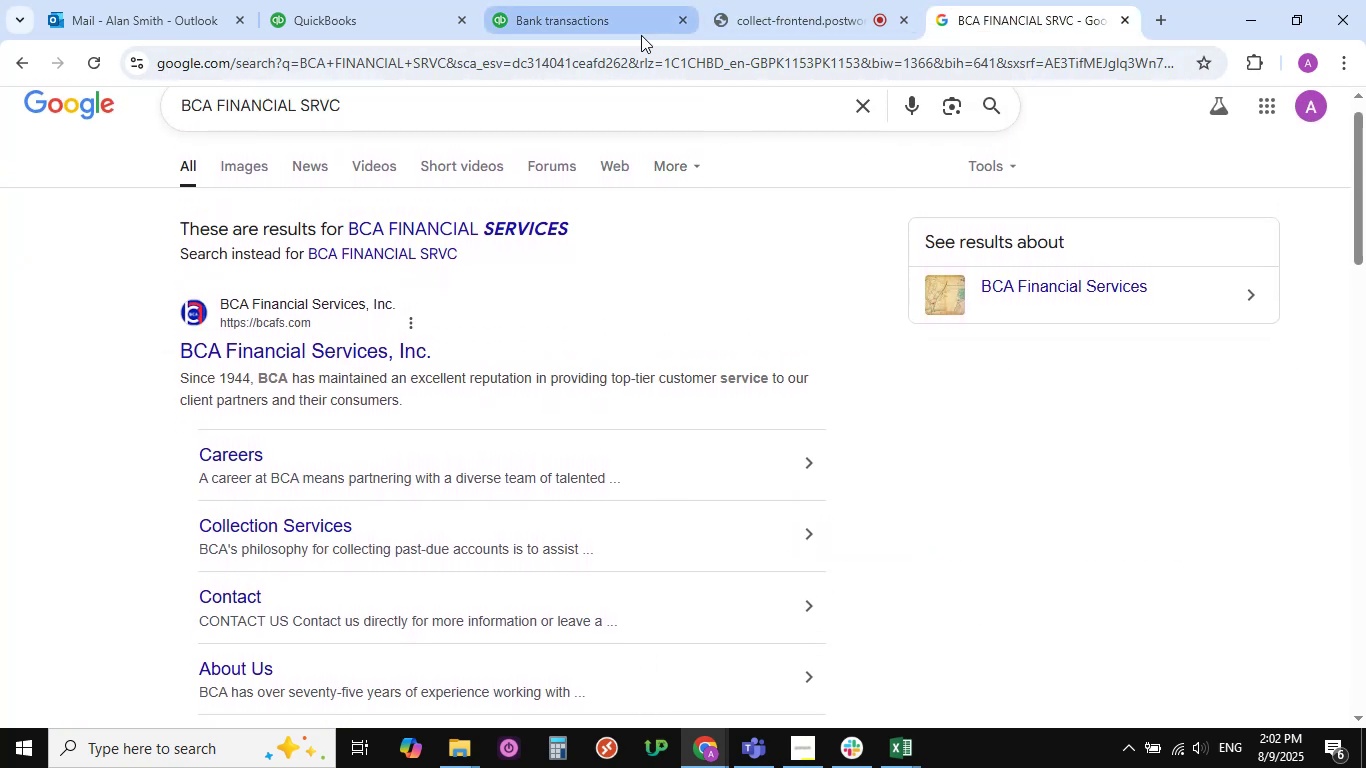 
left_click([611, 28])
 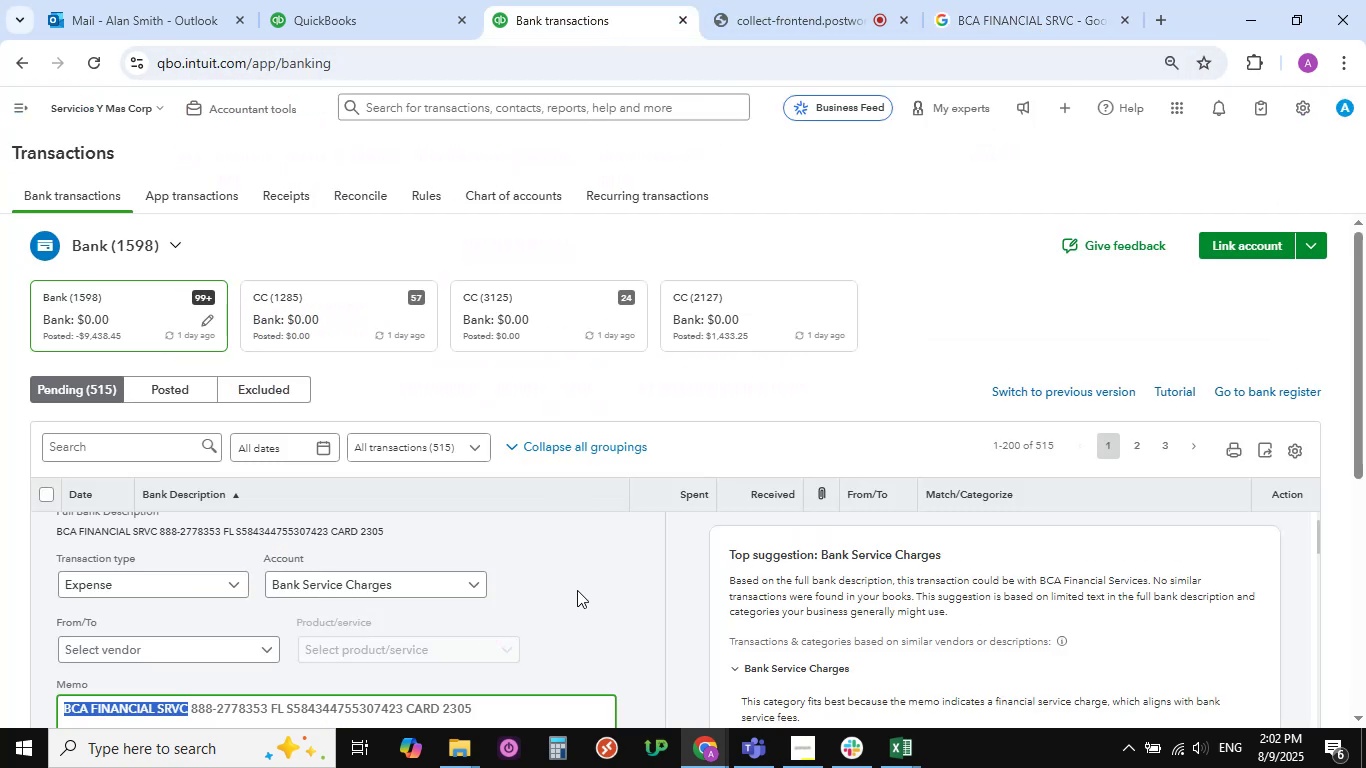 
mouse_move([461, 575])
 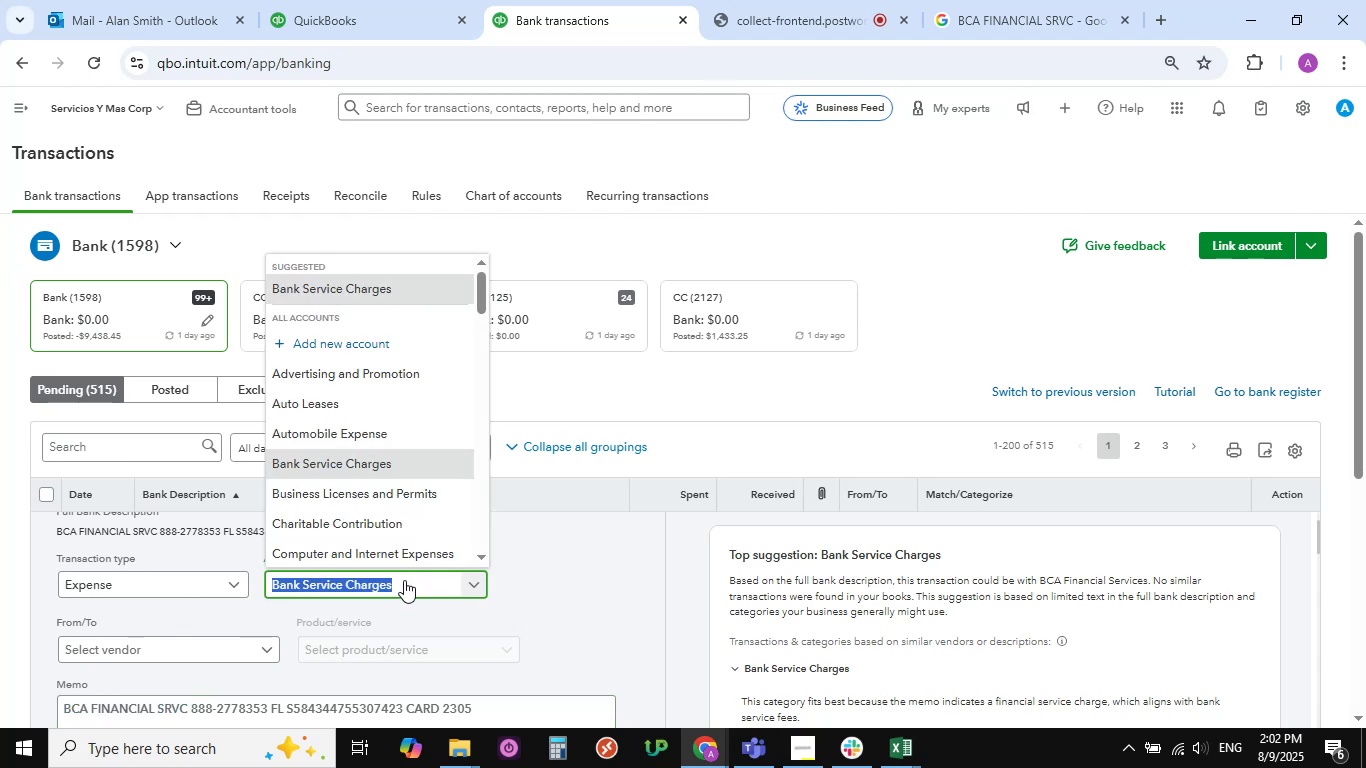 
key(Backspace)
type(pr)
 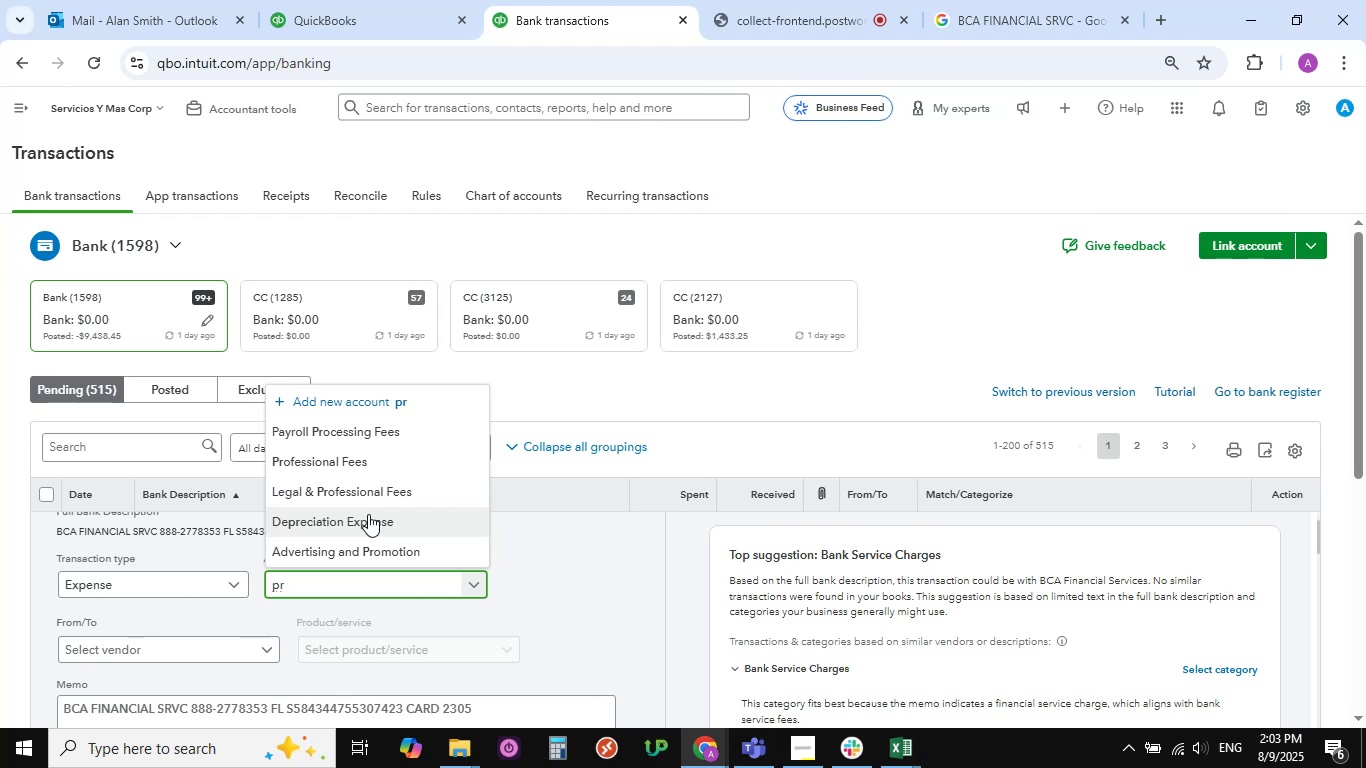 
wait(6.86)
 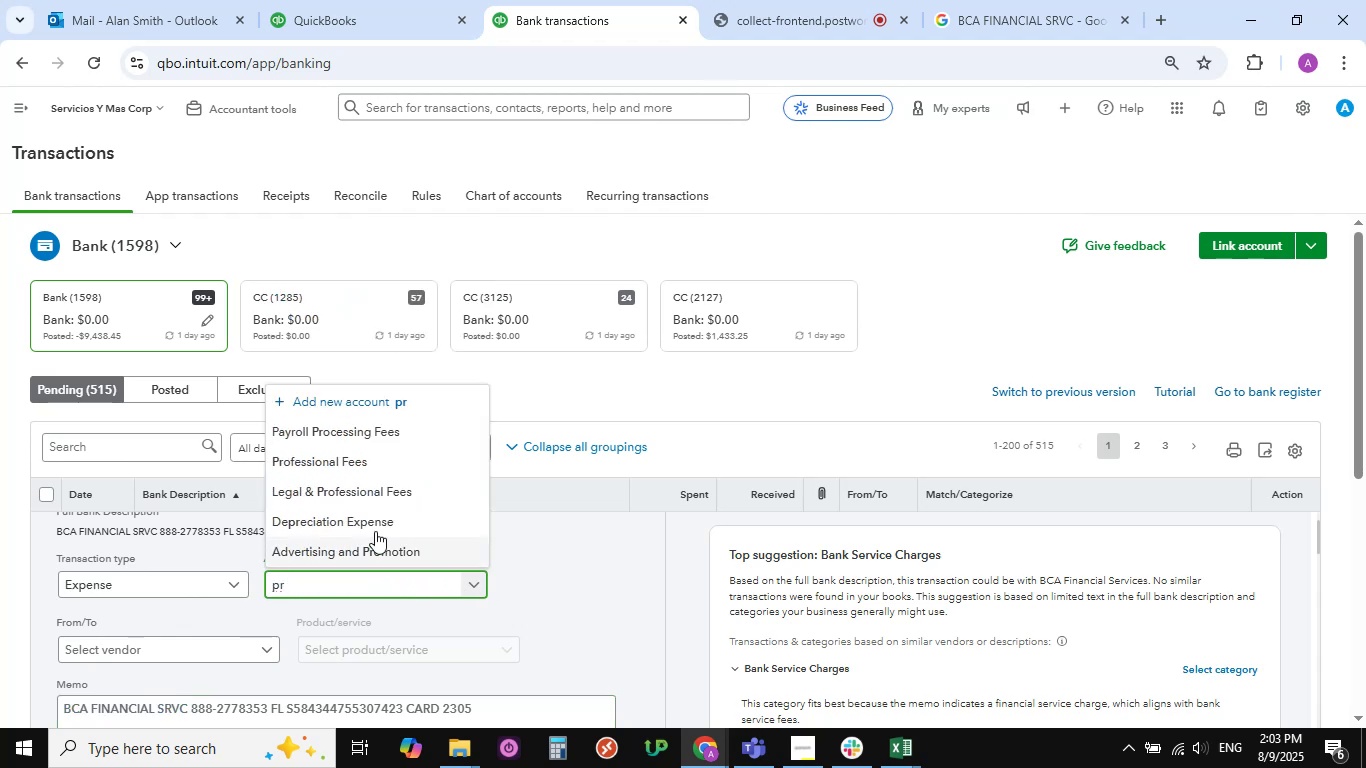 
key(Backspace)
type(e)
key(Backspace)
type(ro)
 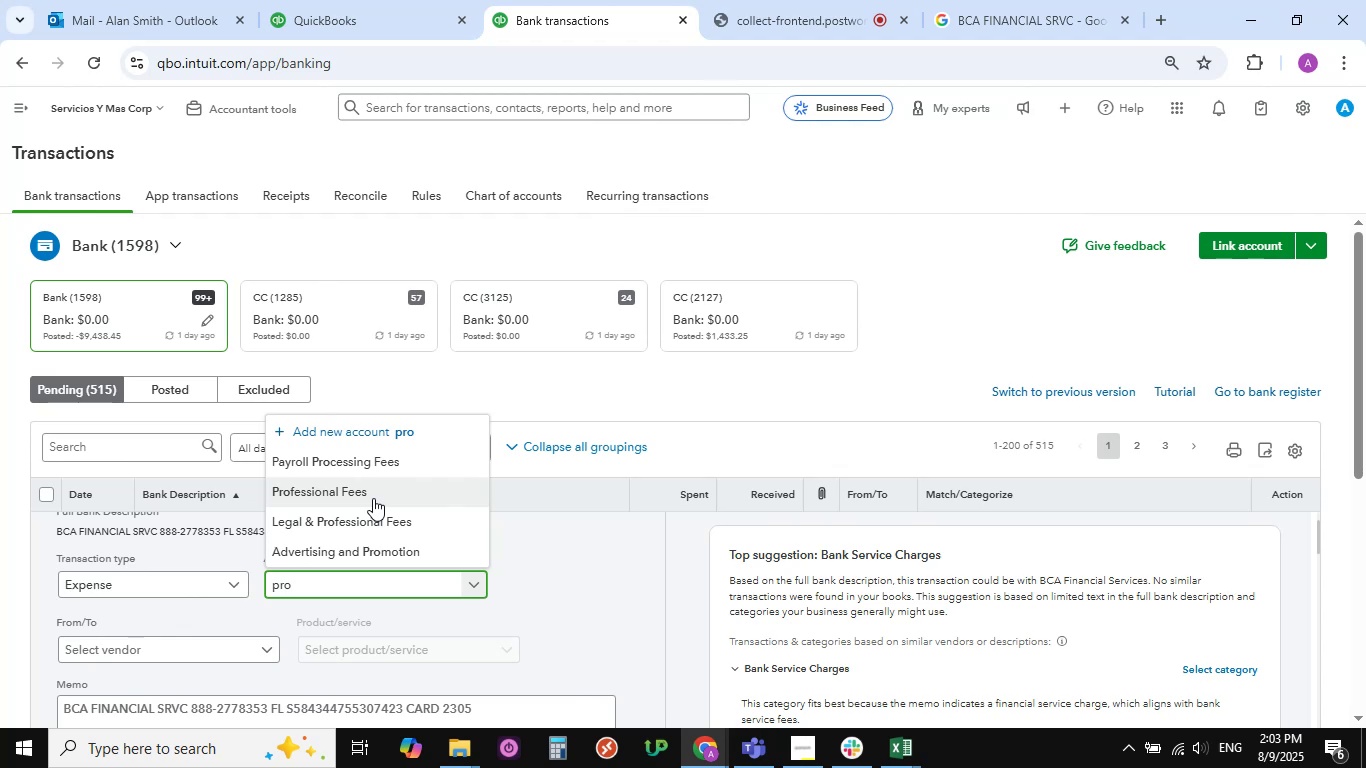 
wait(8.03)
 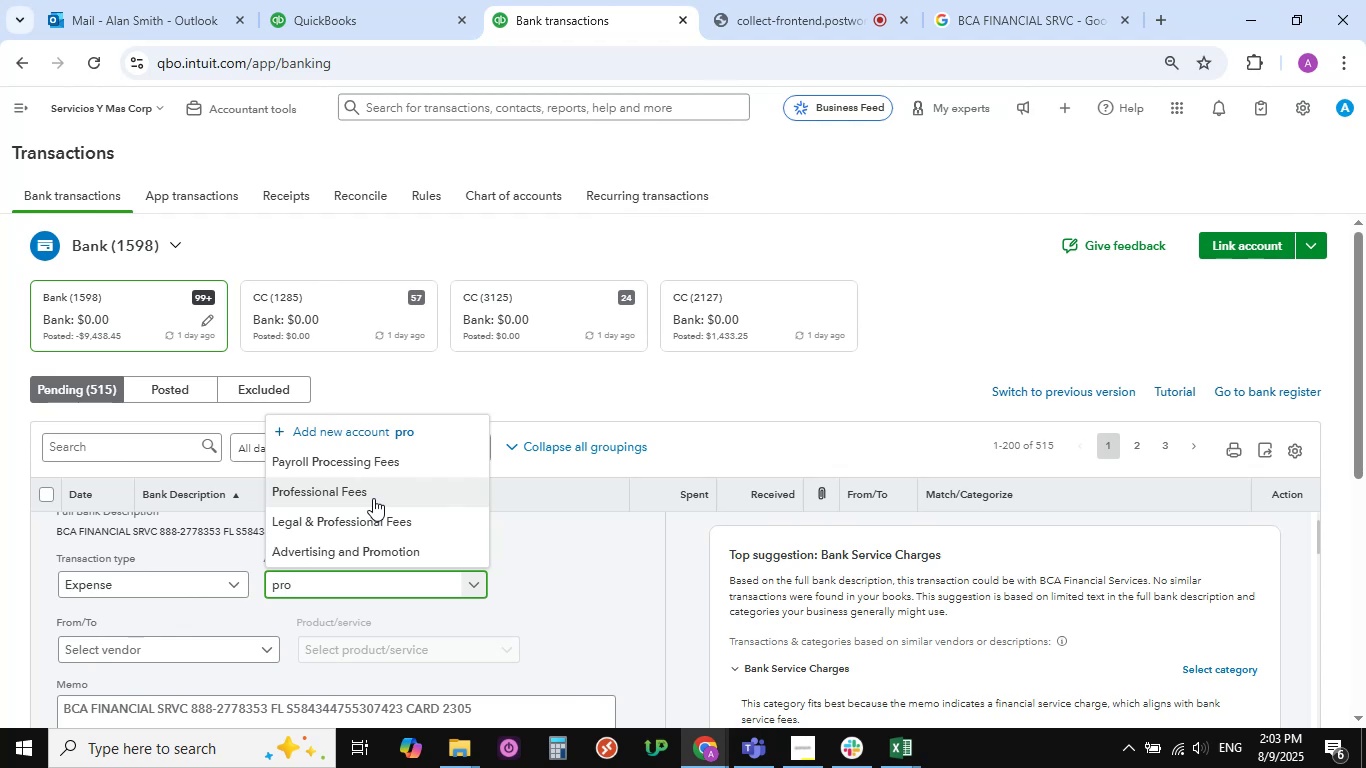 
scroll: coordinate [362, 540], scroll_direction: down, amount: 1.0
 